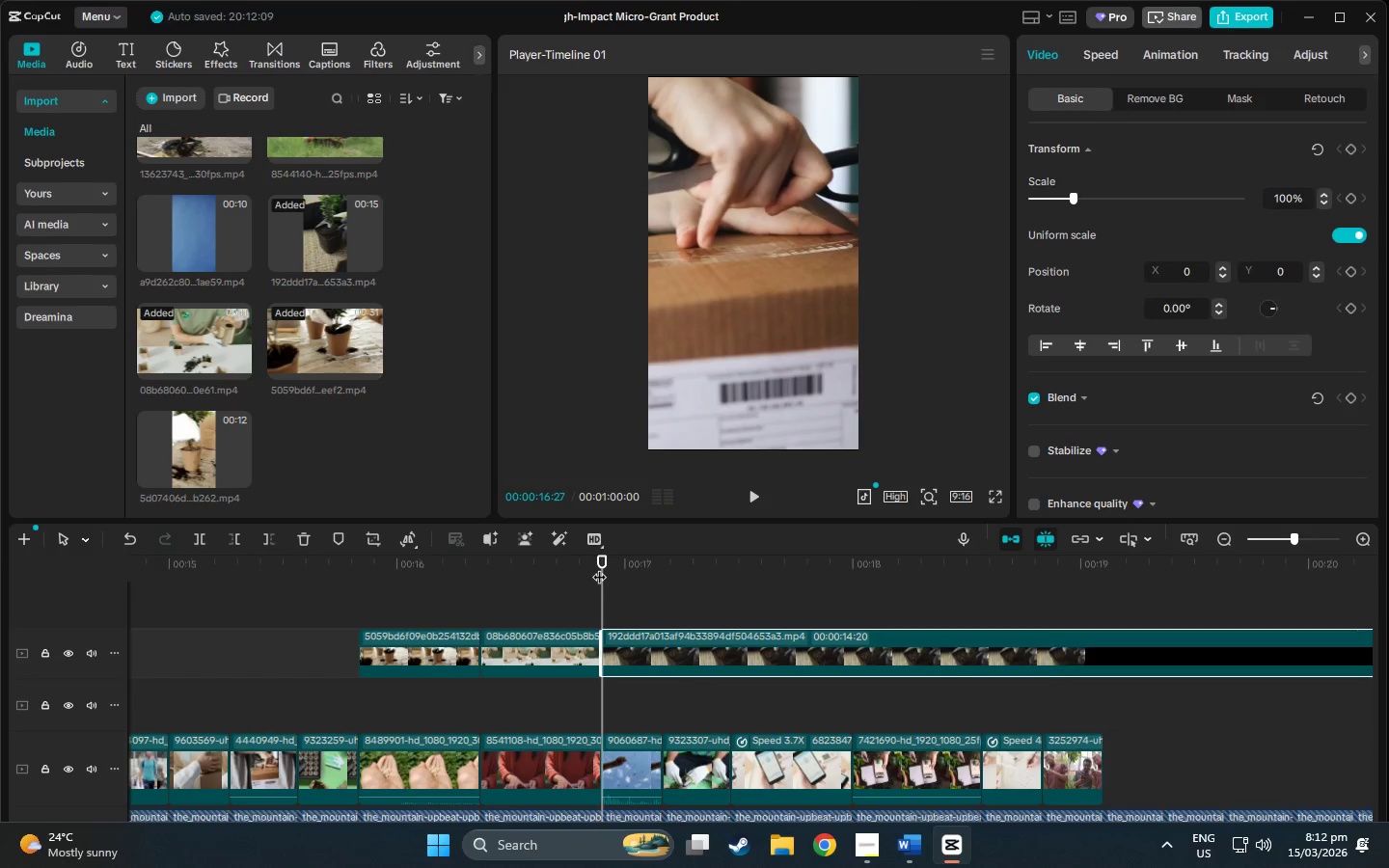 
left_click_drag(start_coordinate=[610, 567], to_coordinate=[667, 577])
 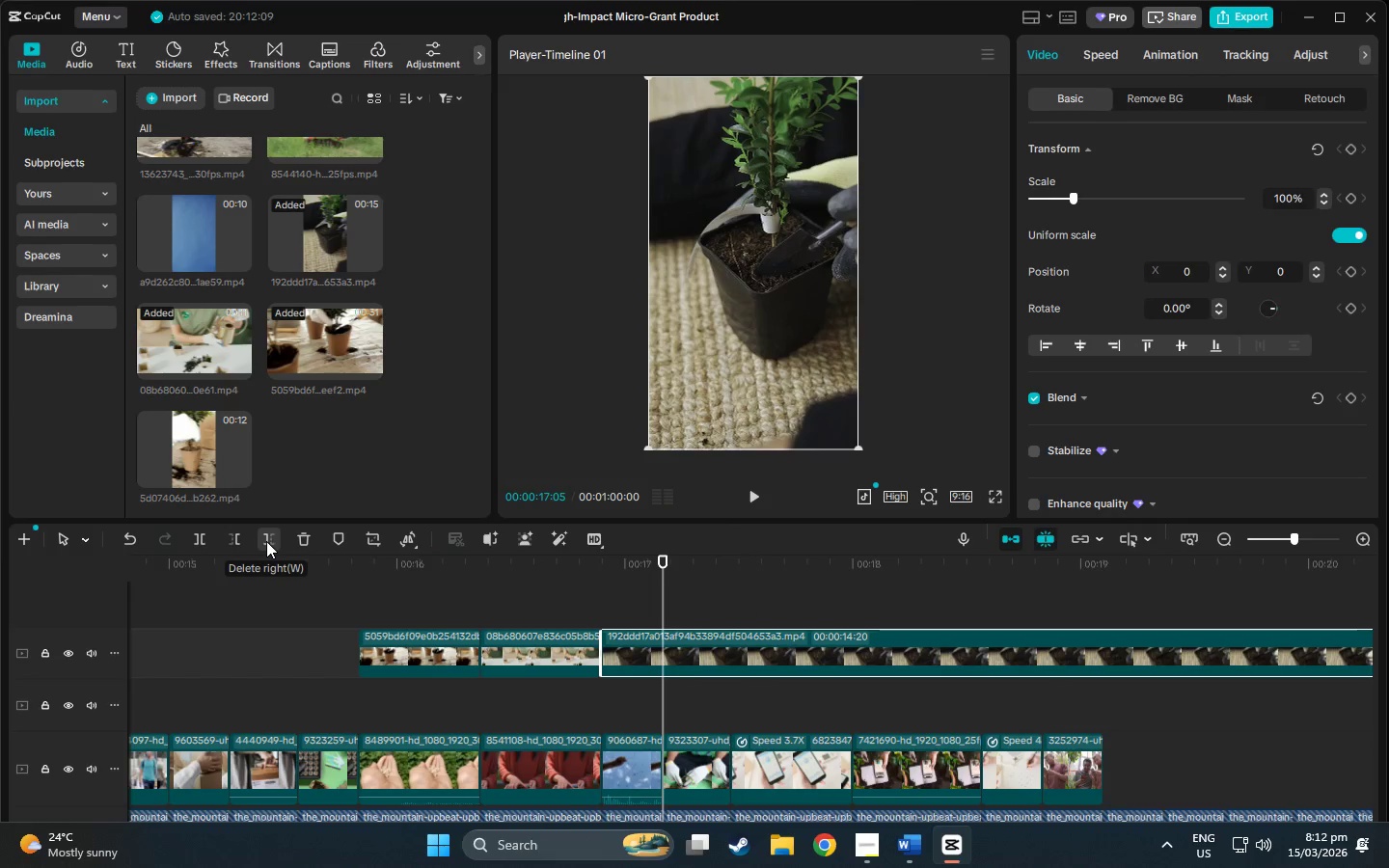 
double_click([266, 541])
 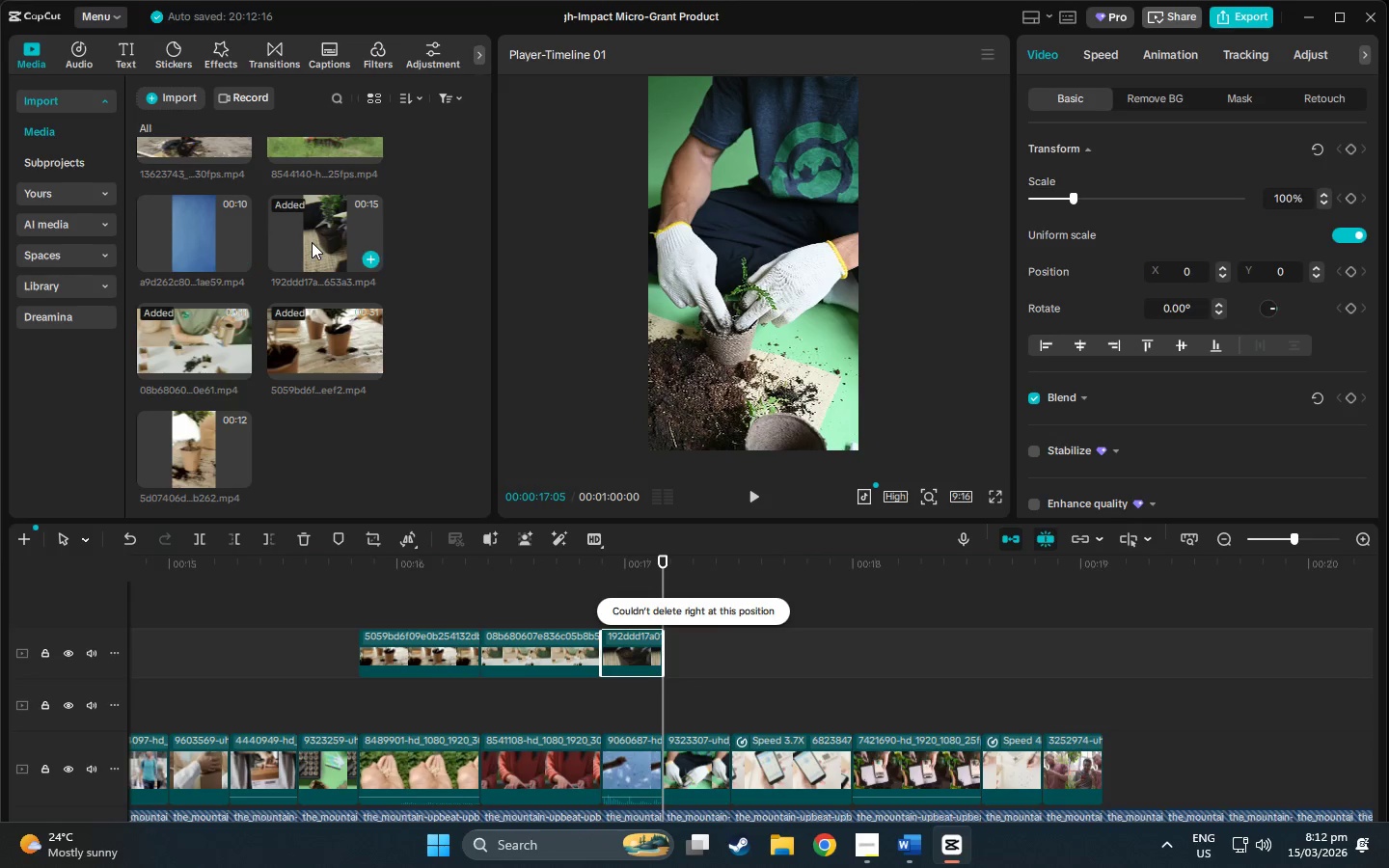 
left_click([199, 235])
 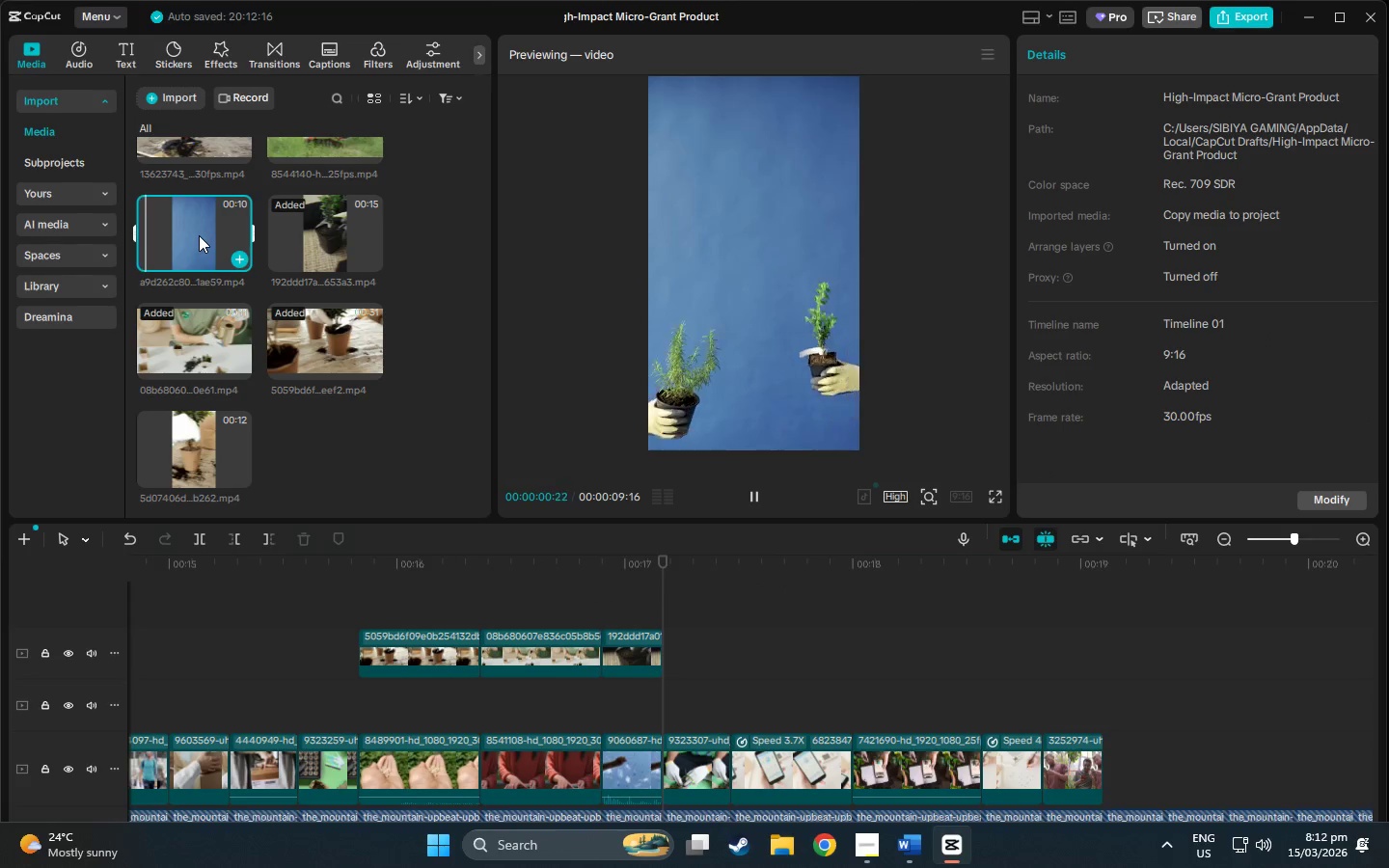 
left_click_drag(start_coordinate=[199, 235], to_coordinate=[665, 655])
 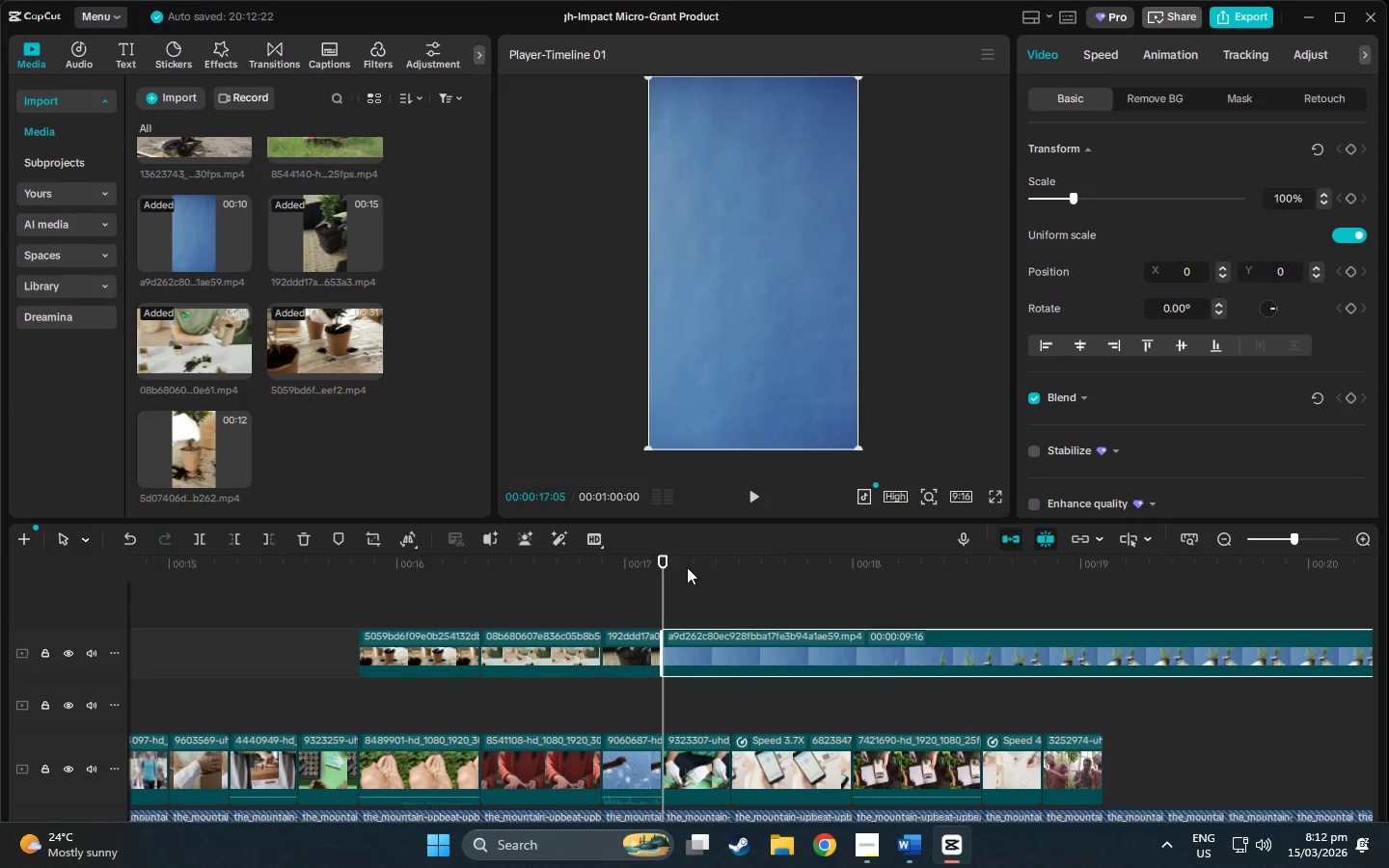 
left_click_drag(start_coordinate=[668, 559], to_coordinate=[855, 574])
 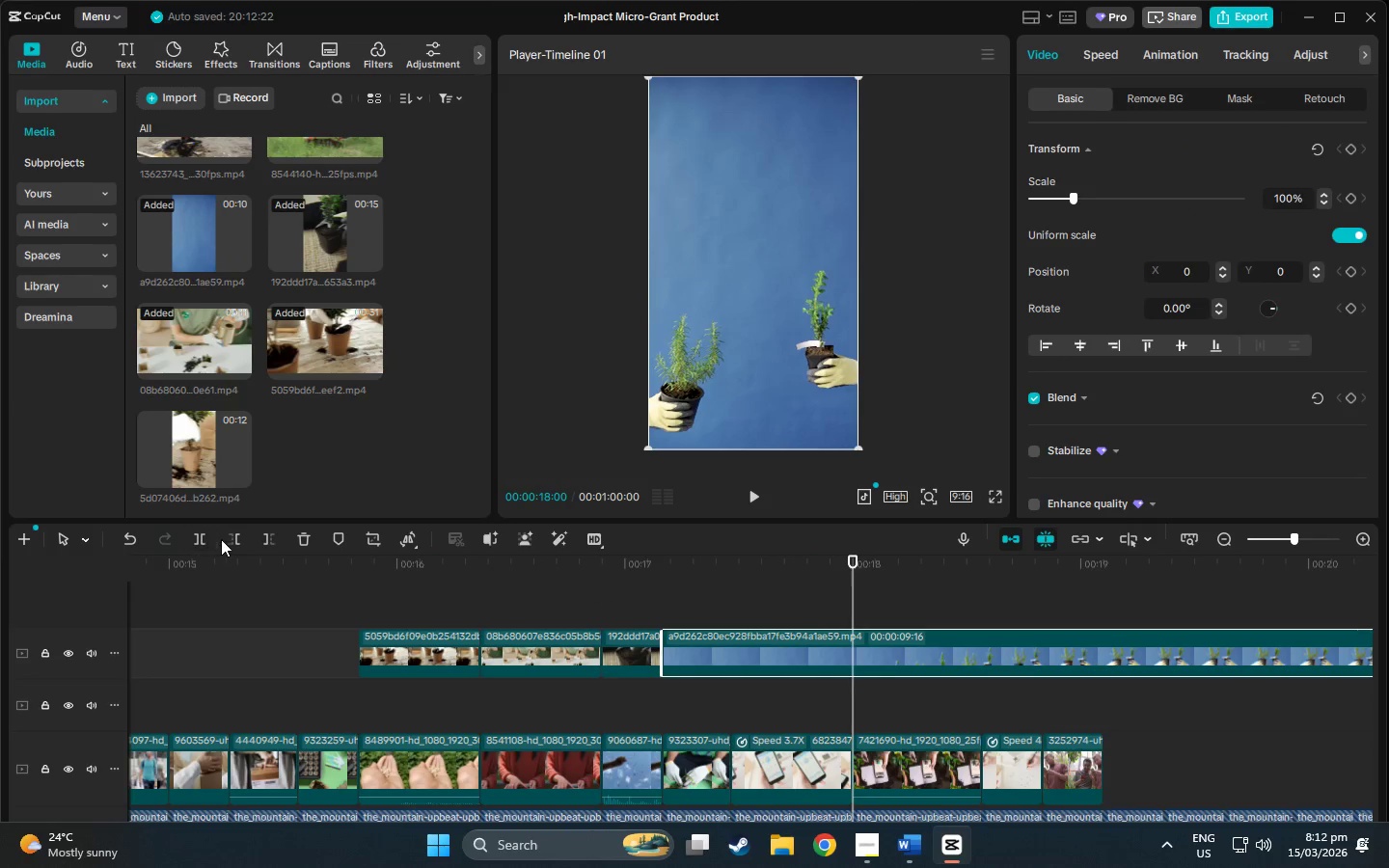 
left_click([231, 539])
 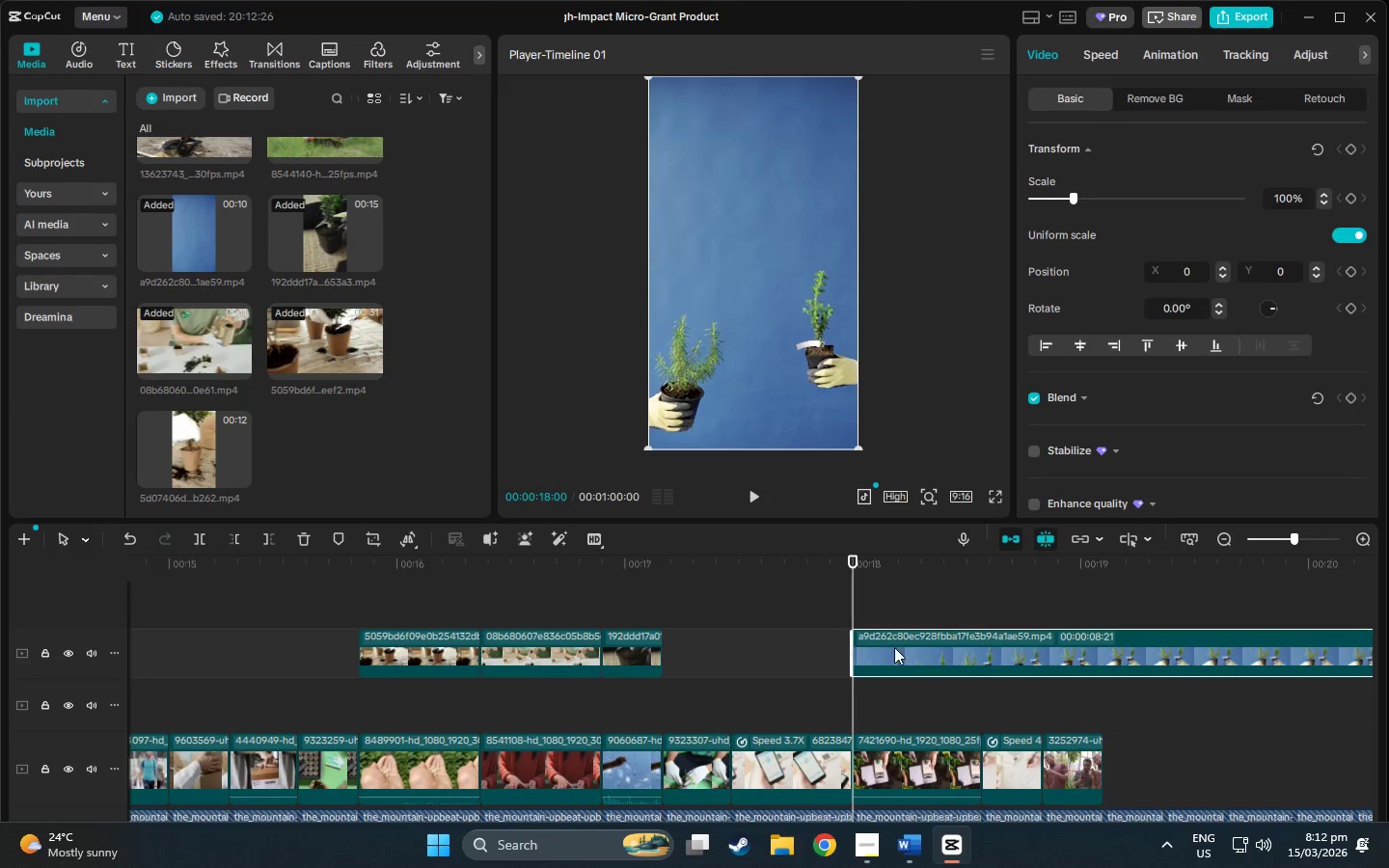 
left_click_drag(start_coordinate=[900, 649], to_coordinate=[710, 665])
 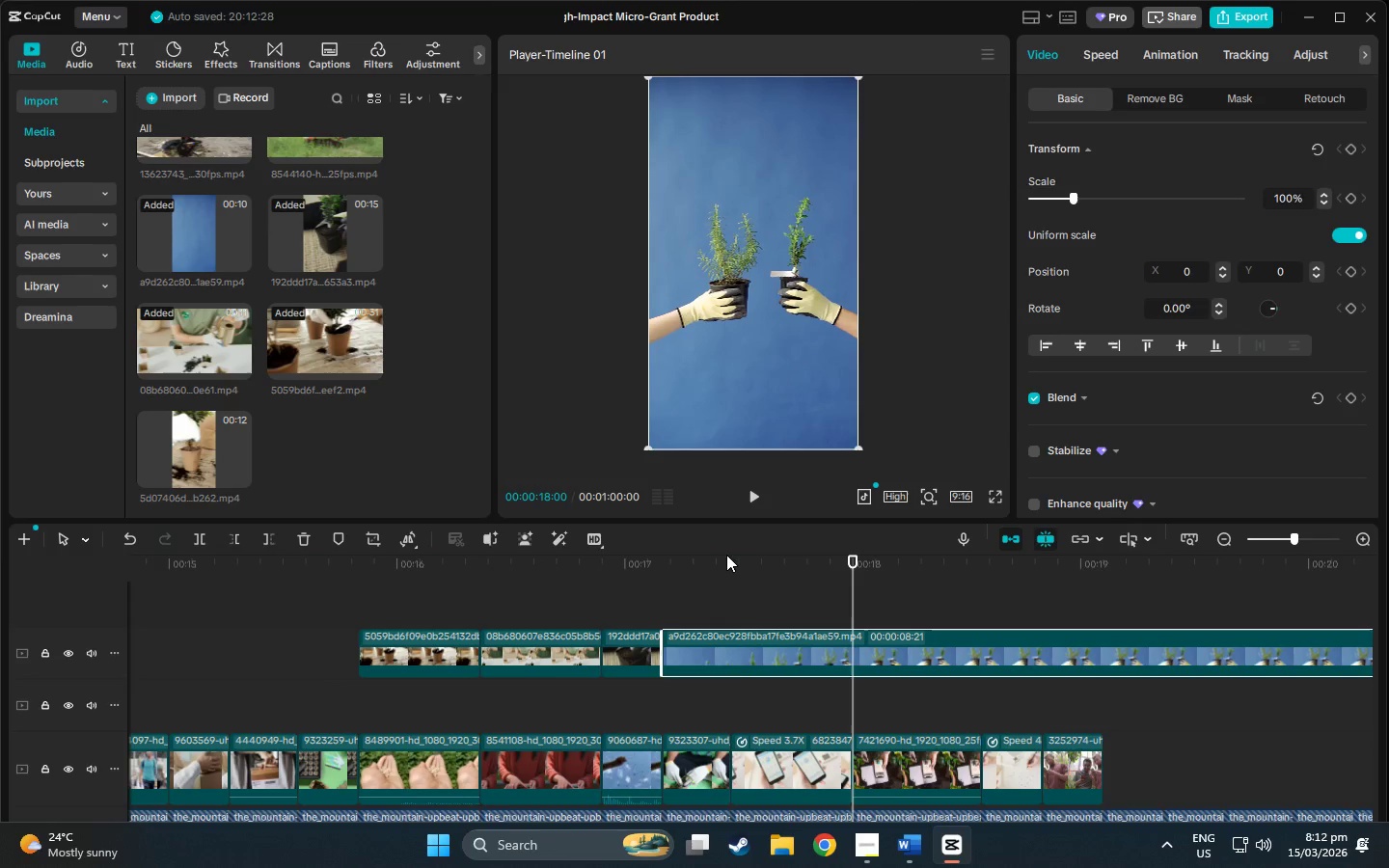 
left_click_drag(start_coordinate=[743, 566], to_coordinate=[728, 568])
 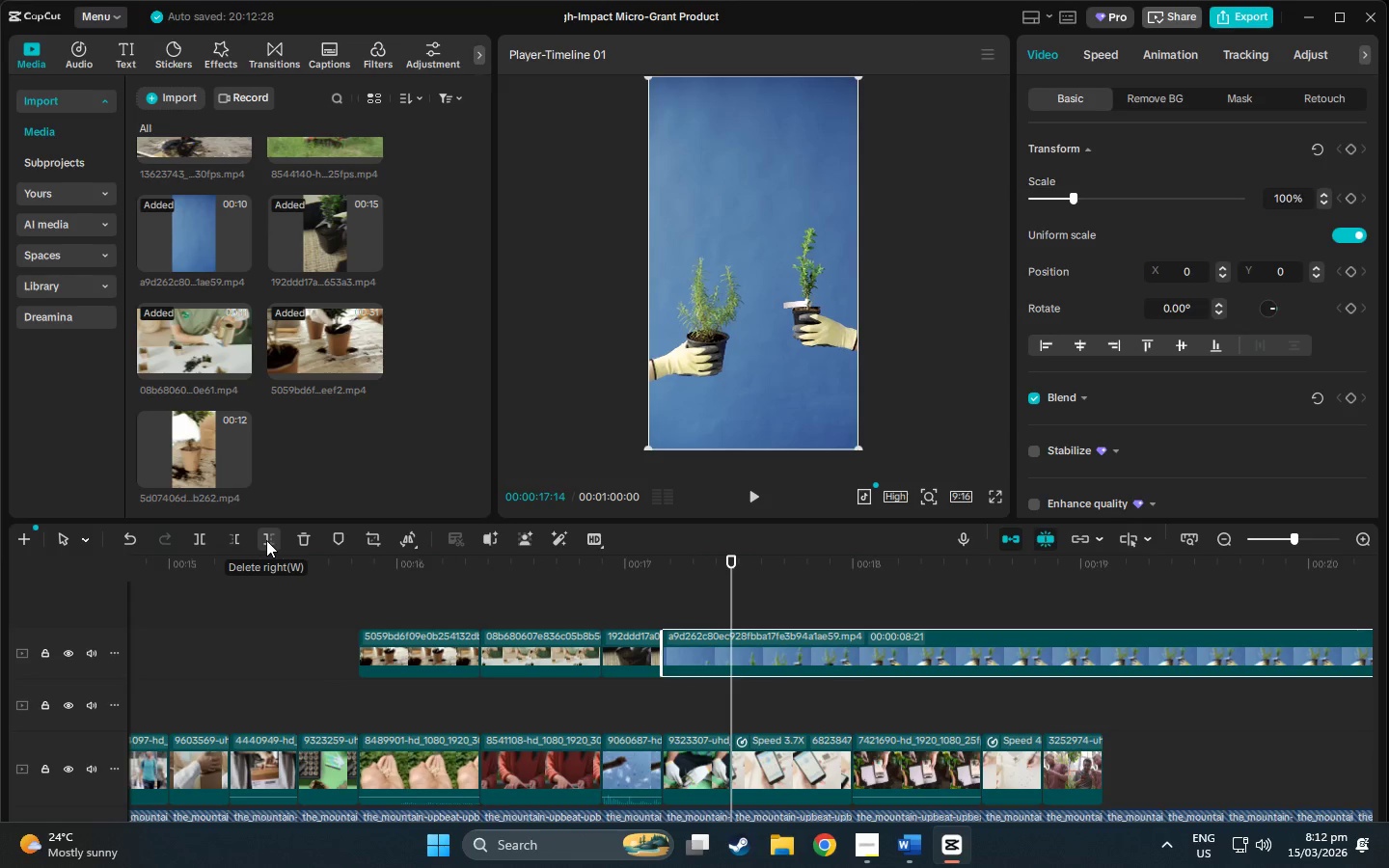 
left_click([266, 540])
 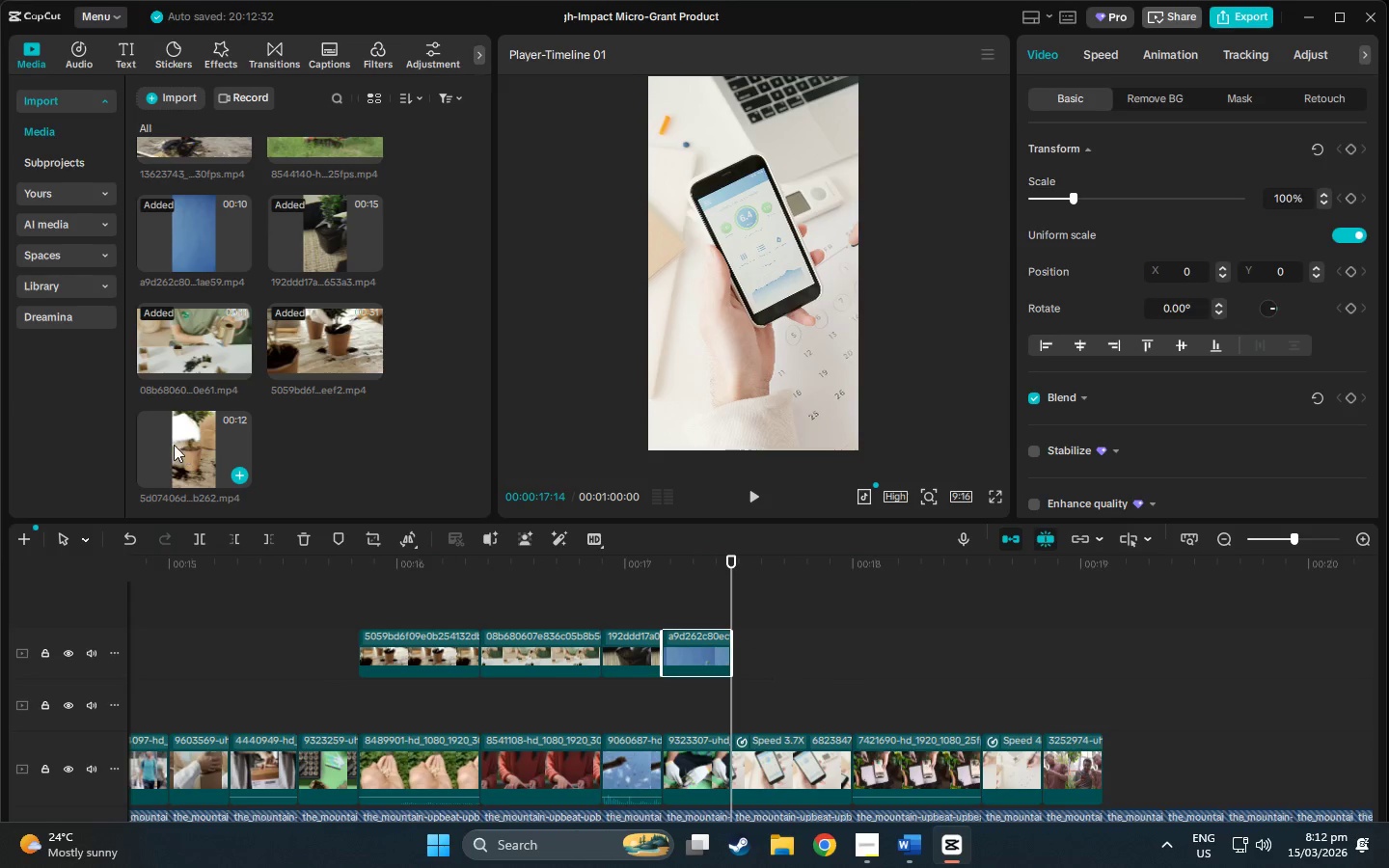 
left_click_drag(start_coordinate=[166, 435], to_coordinate=[749, 654])
 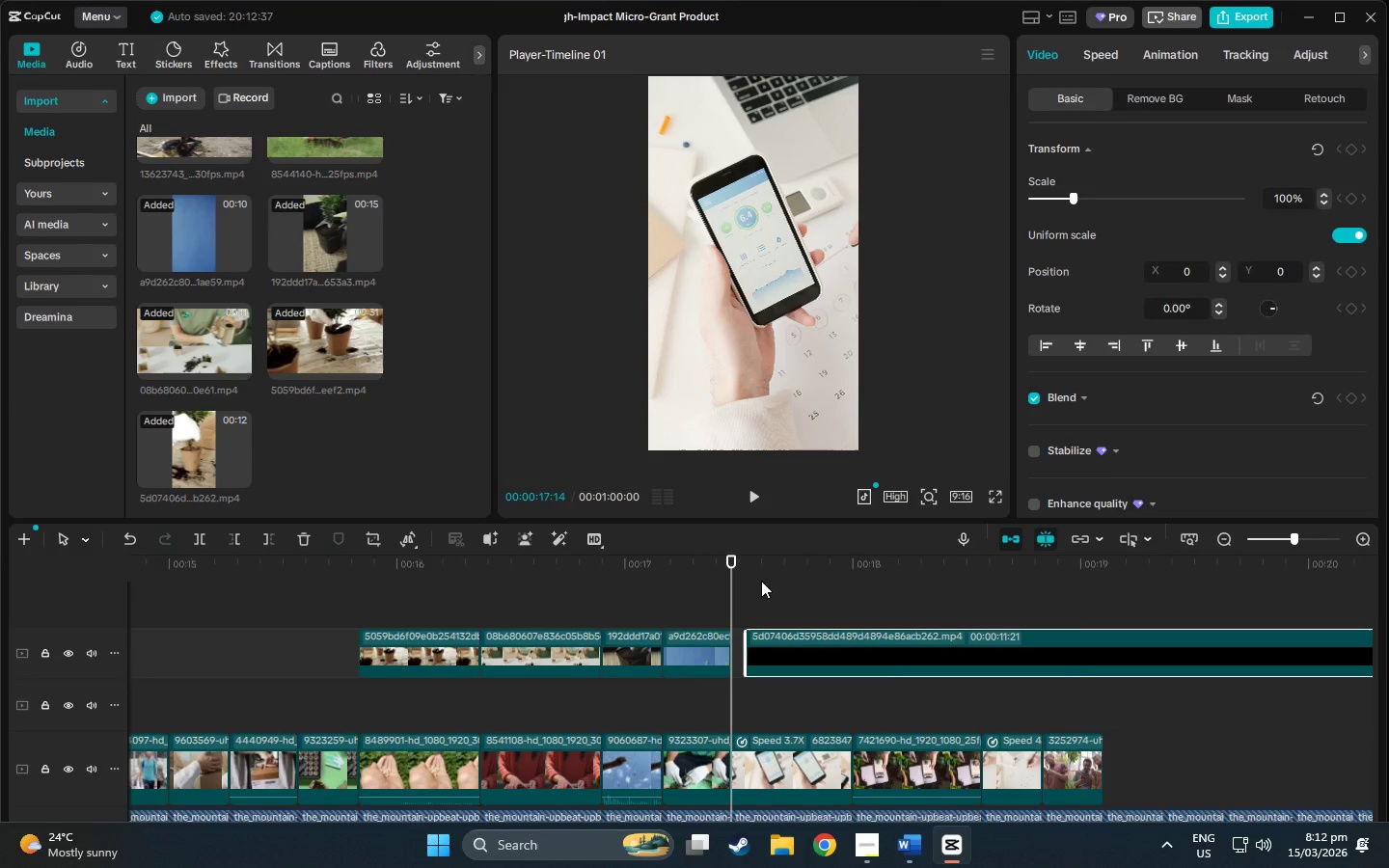 
left_click_drag(start_coordinate=[761, 574], to_coordinate=[858, 577])
 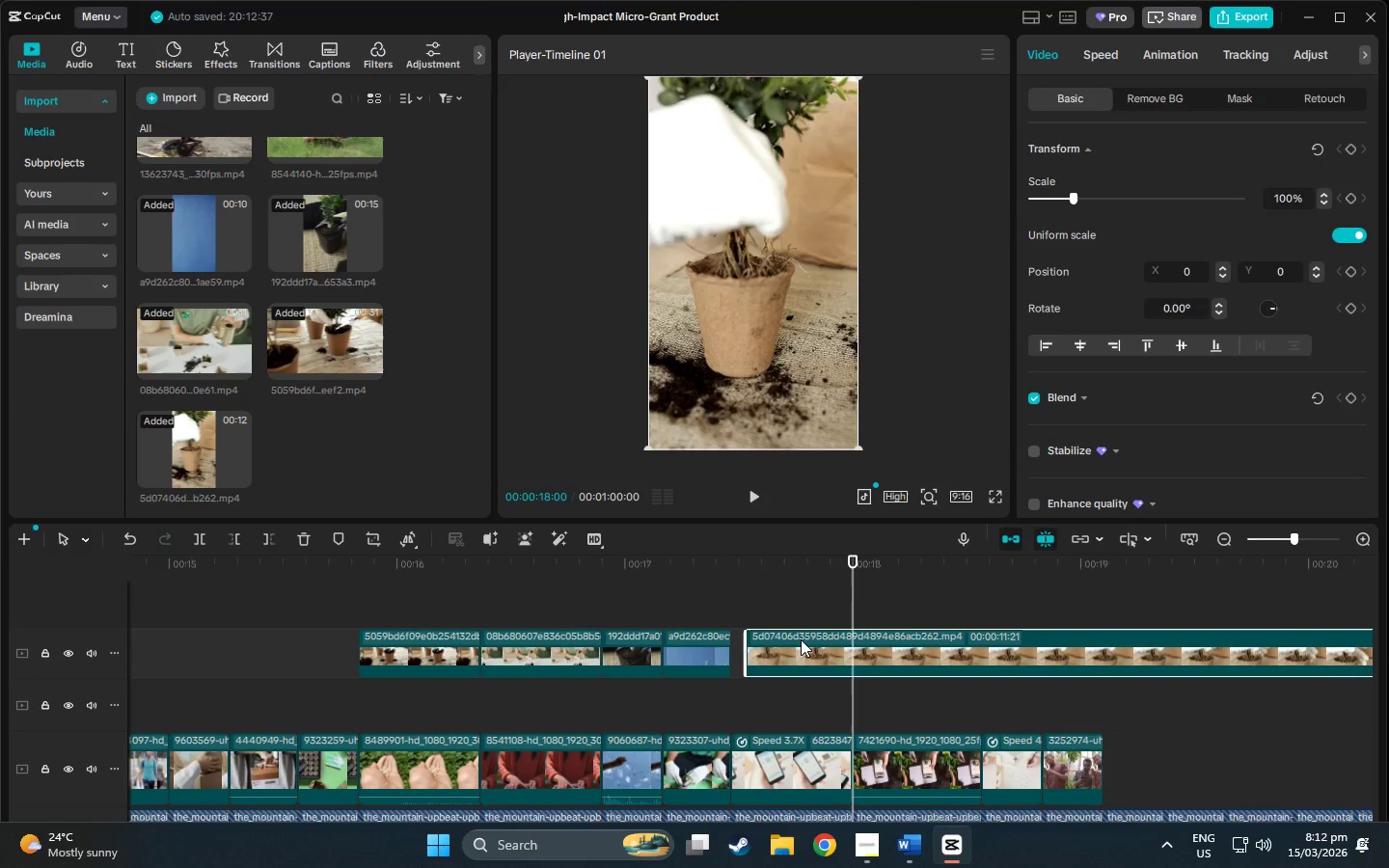 
left_click_drag(start_coordinate=[801, 639], to_coordinate=[785, 639])
 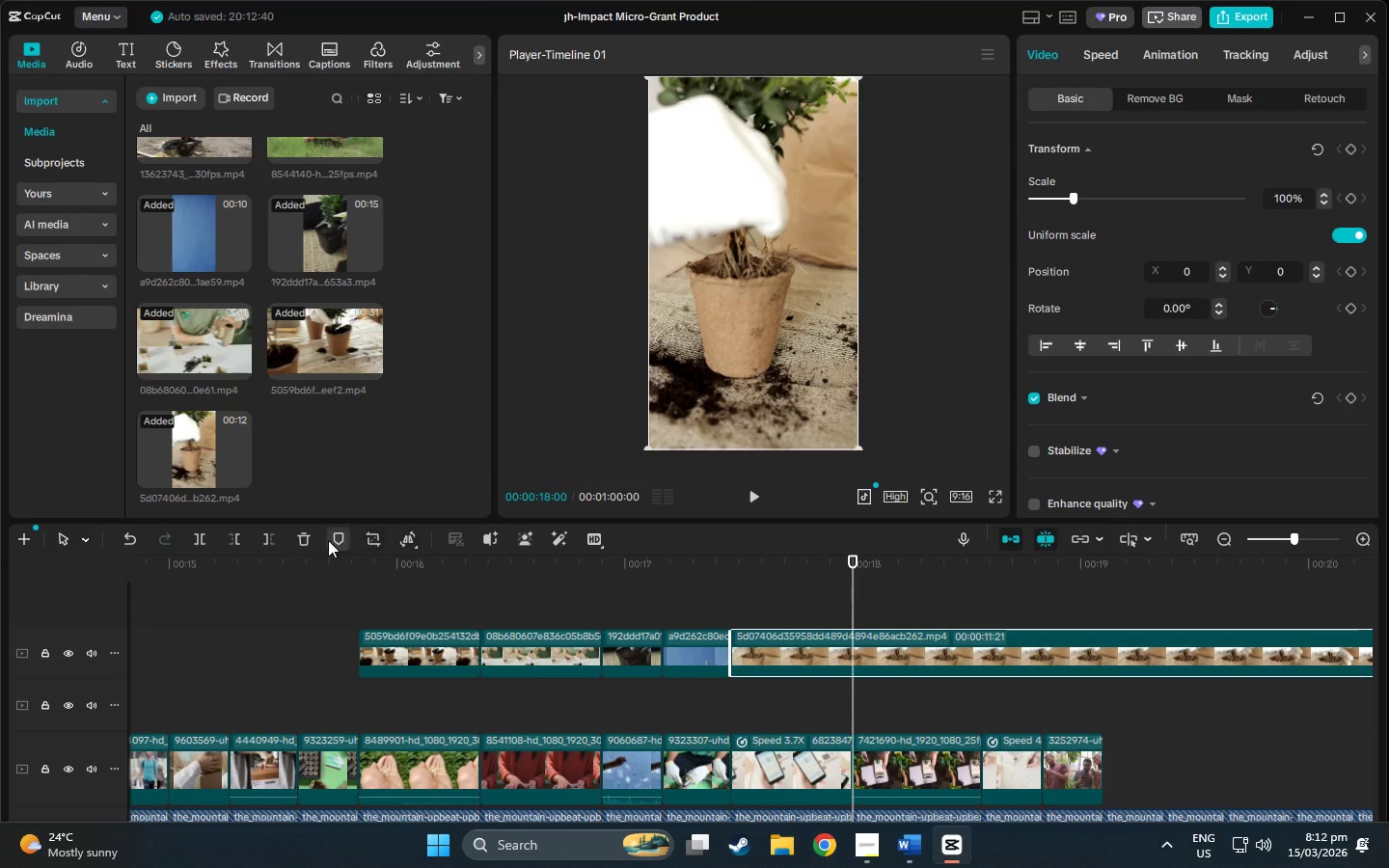 
left_click([273, 536])
 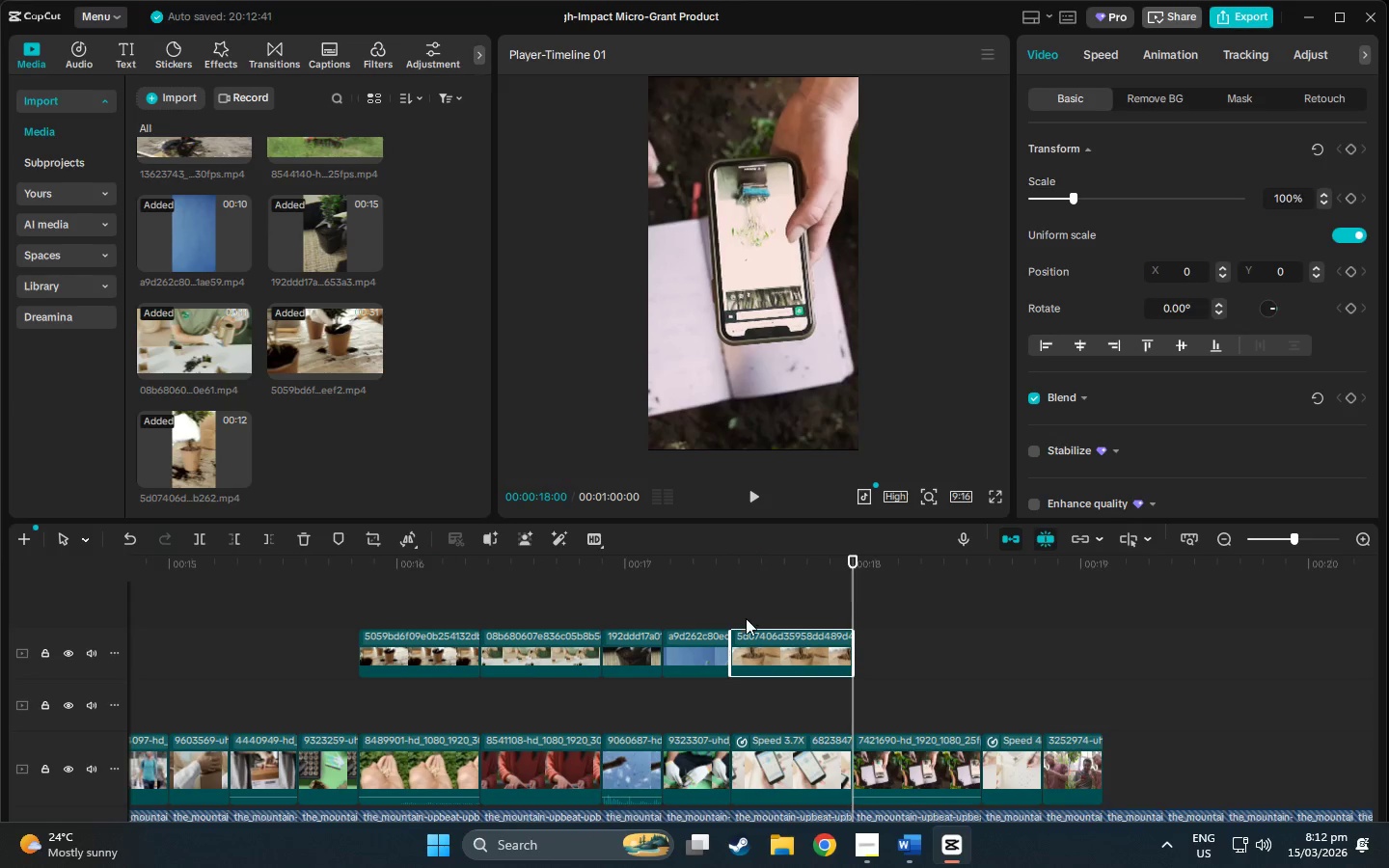 
scroll: coordinate [577, 644], scroll_direction: down, amount: 1.0
 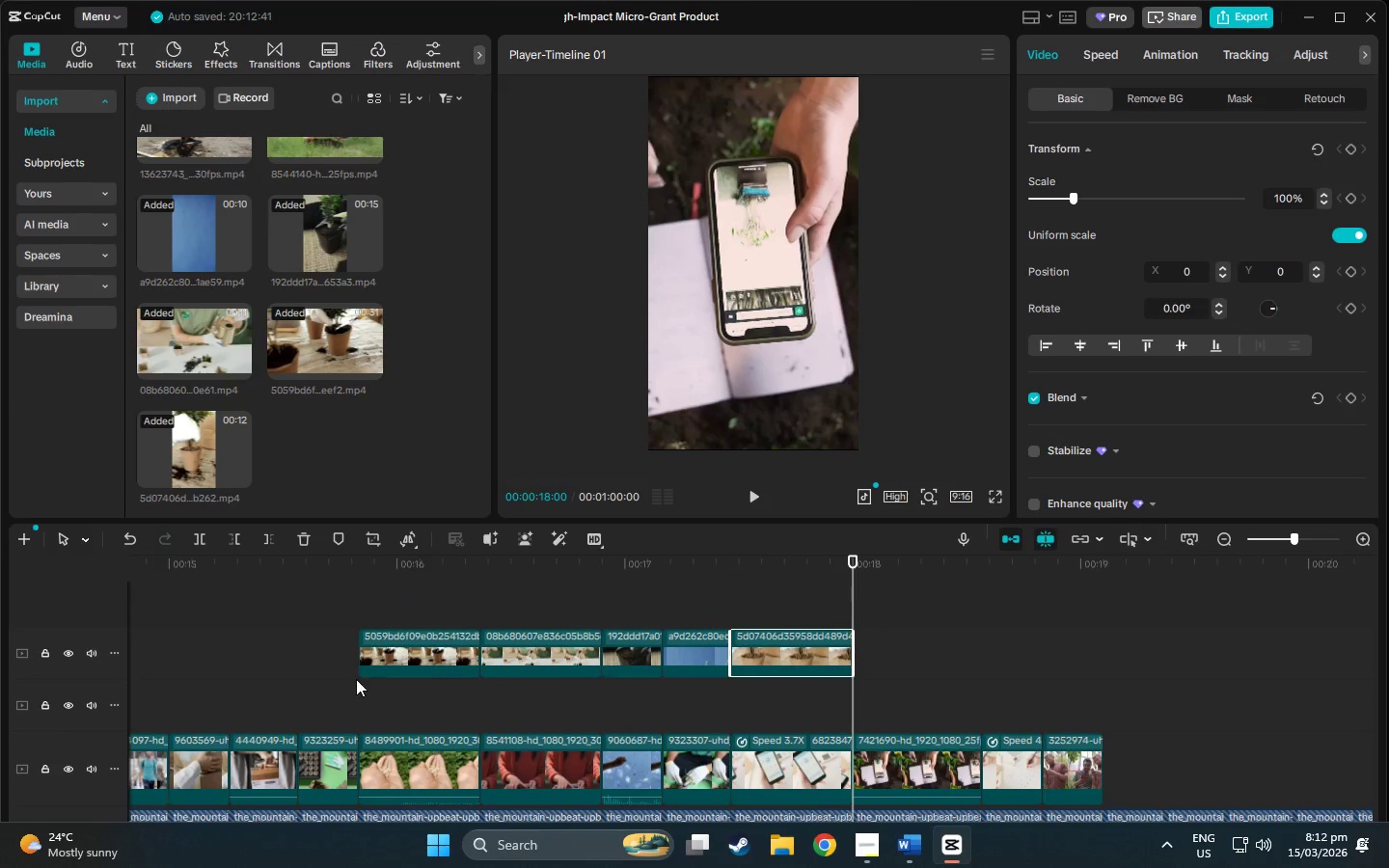 
left_click_drag(start_coordinate=[356, 681], to_coordinate=[864, 624])
 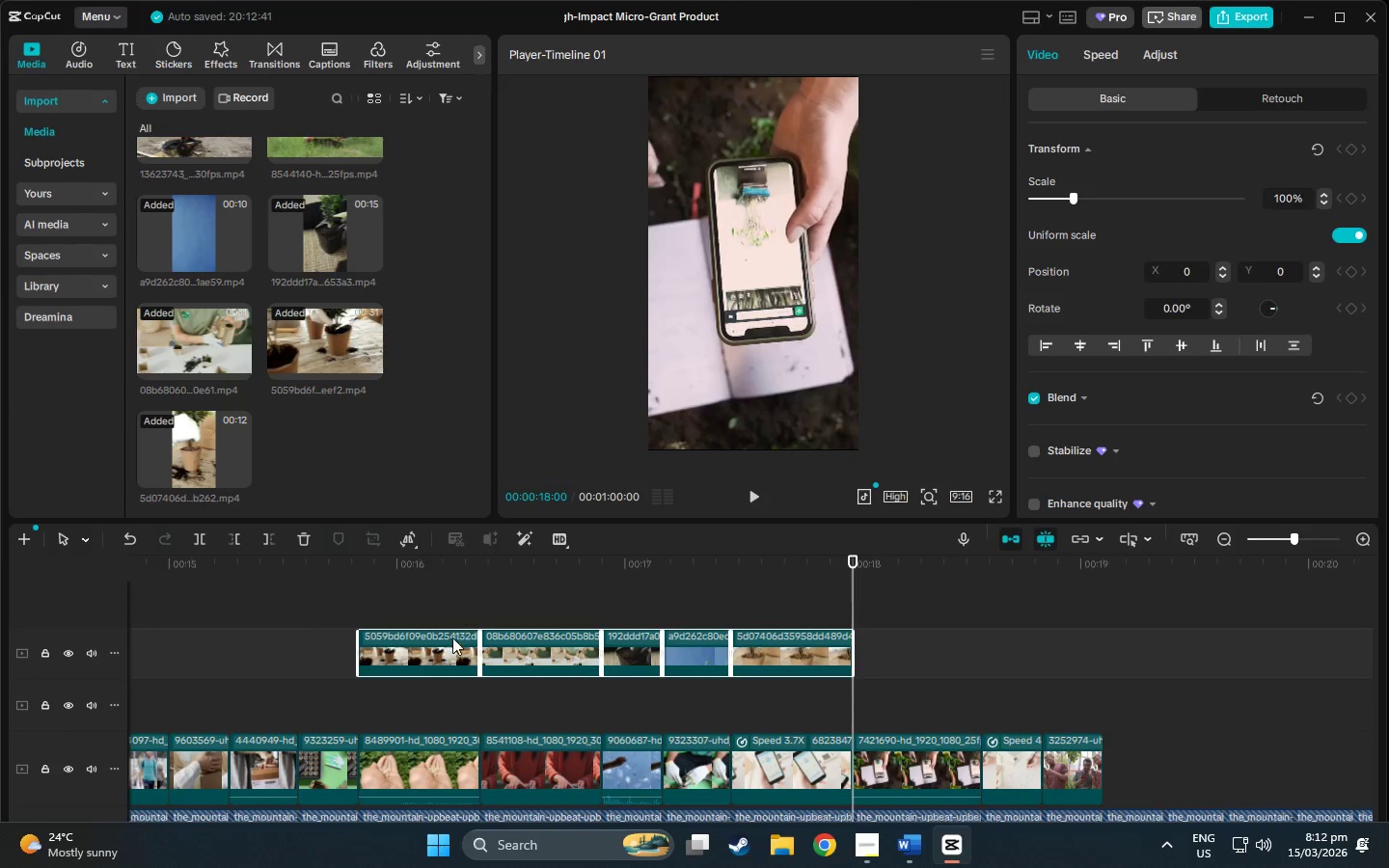 
left_click_drag(start_coordinate=[450, 639], to_coordinate=[413, 770])
 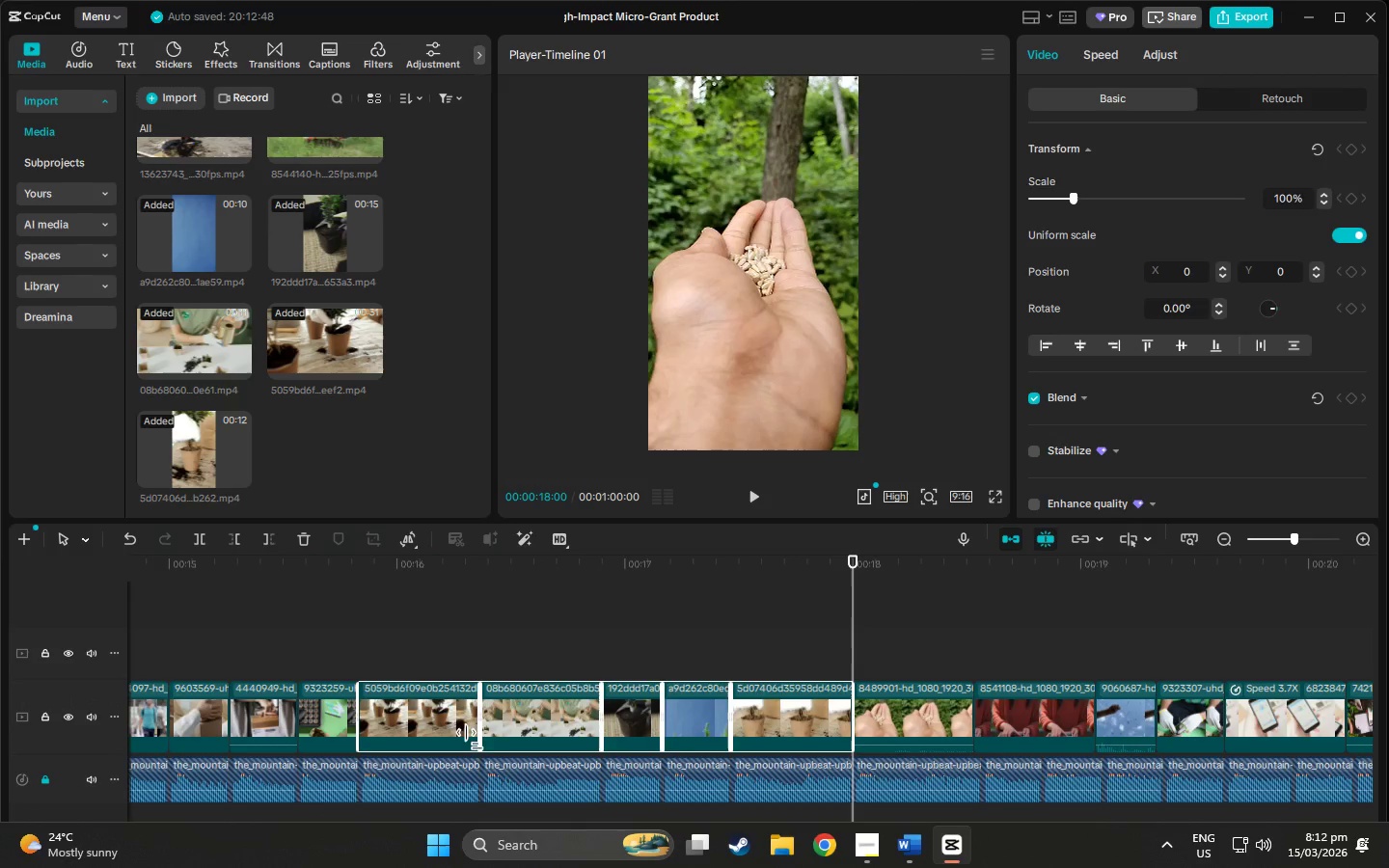 
scroll: coordinate [487, 722], scroll_direction: down, amount: 2.0
 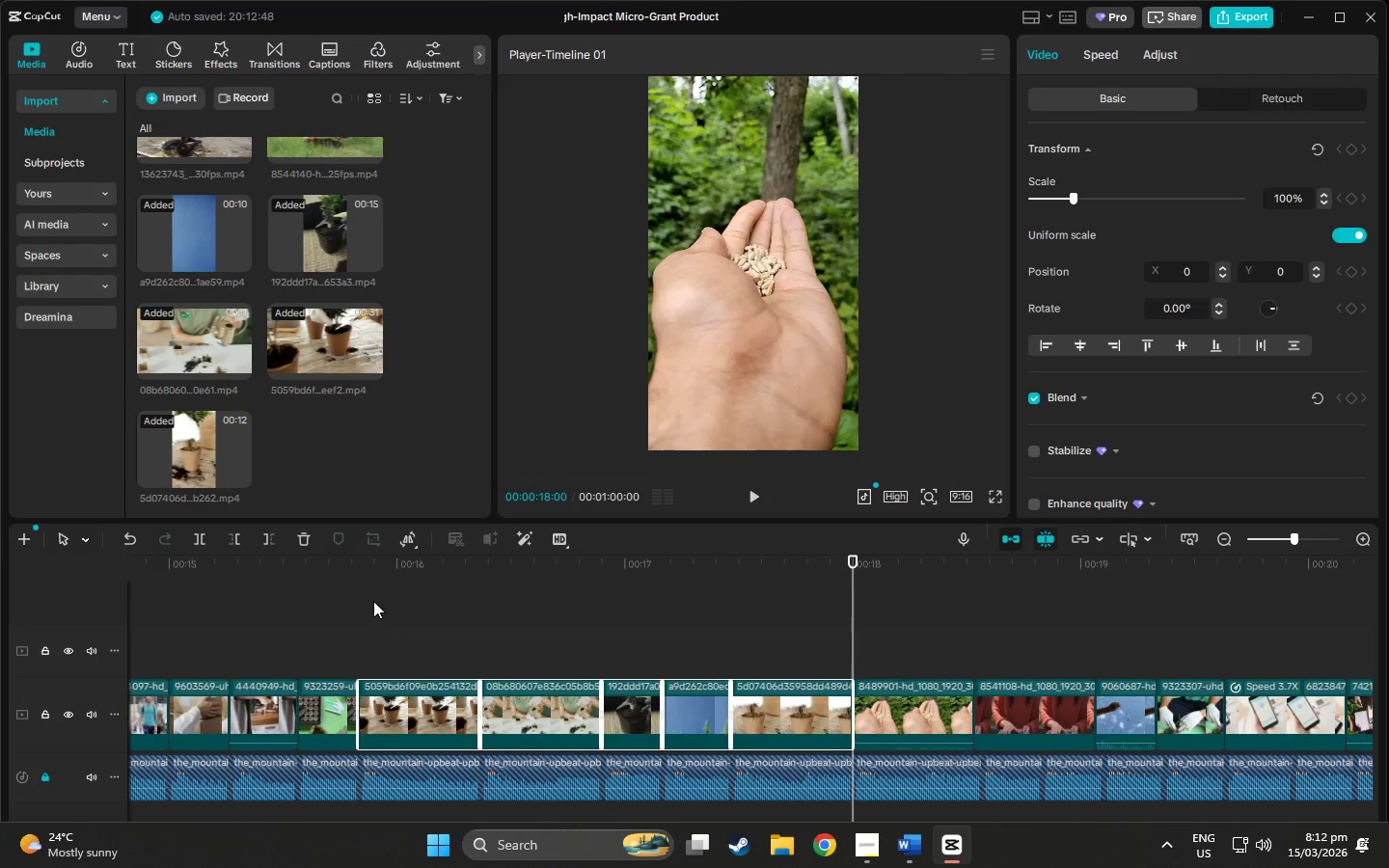 
left_click_drag(start_coordinate=[362, 580], to_coordinate=[984, 613])
 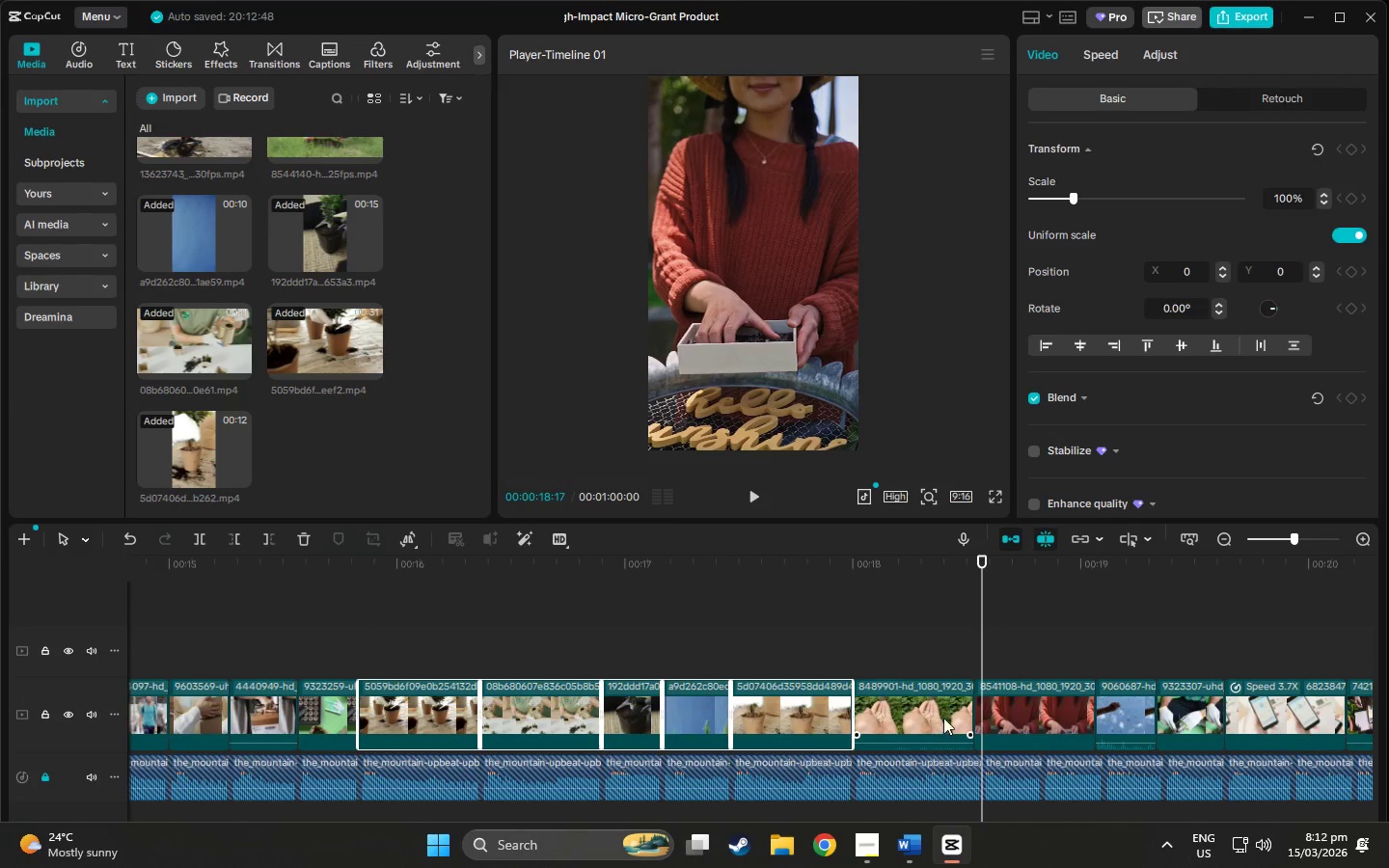 
left_click([944, 717])
 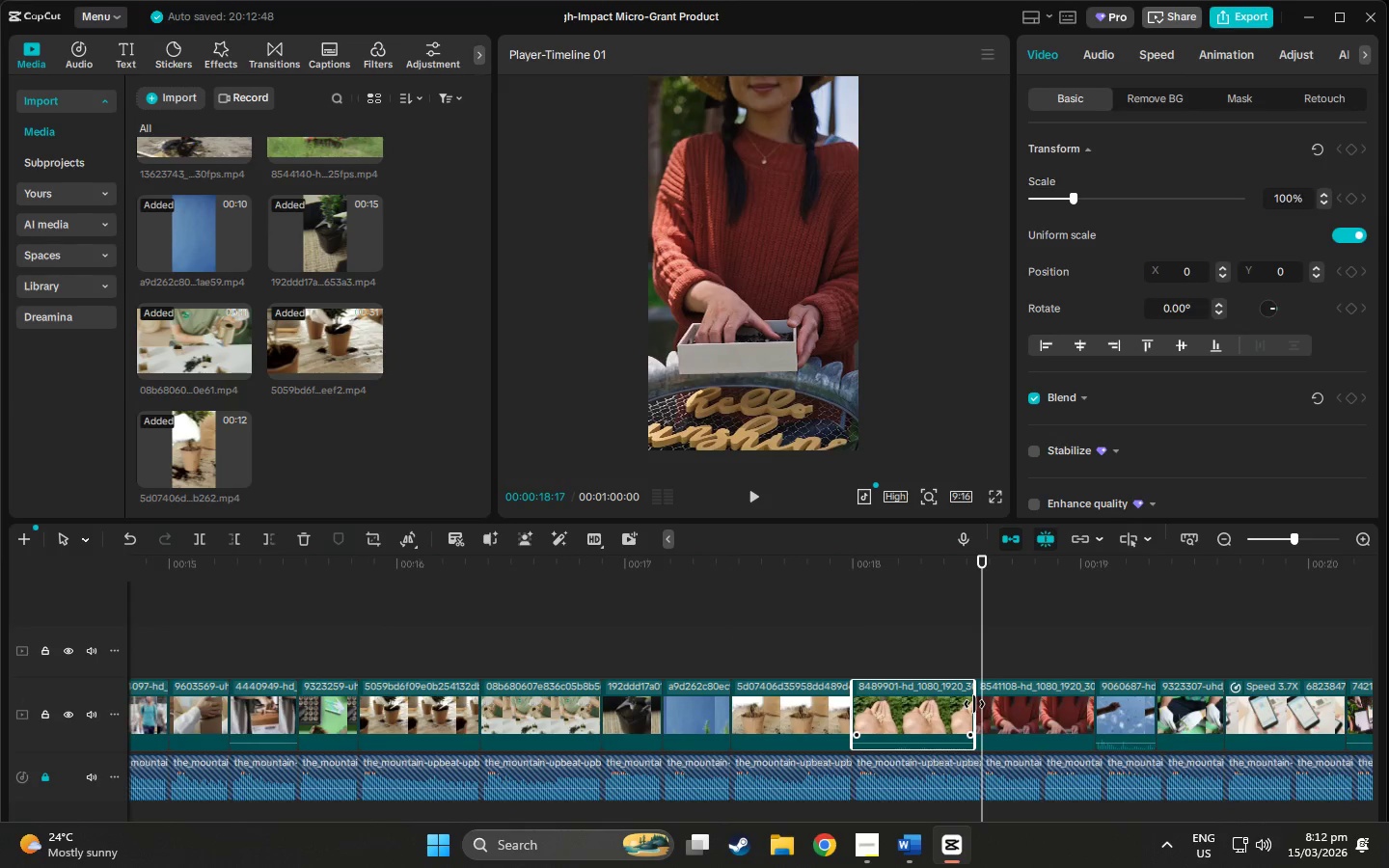 
left_click_drag(start_coordinate=[974, 704], to_coordinate=[986, 704])
 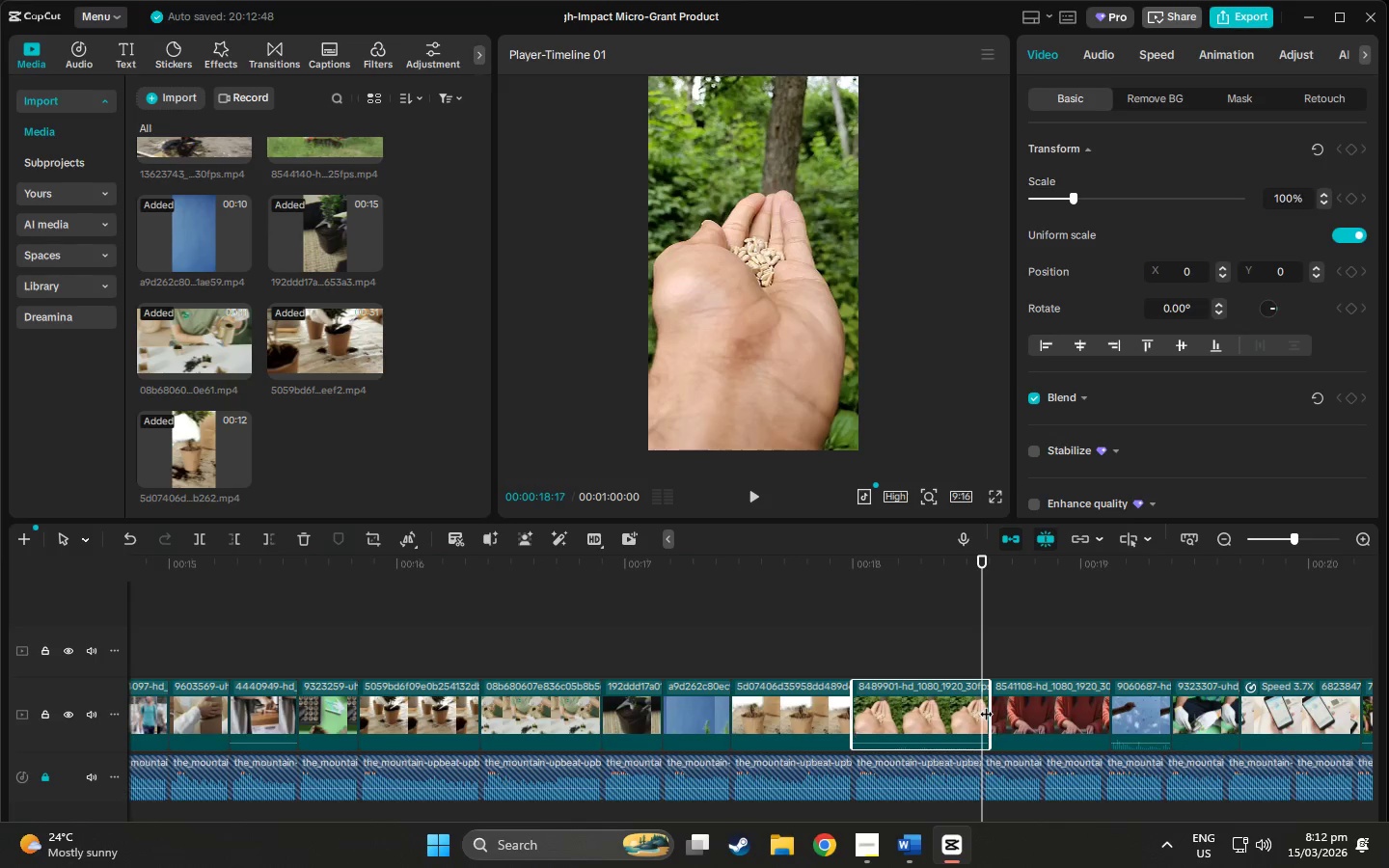 
left_click([986, 704])
 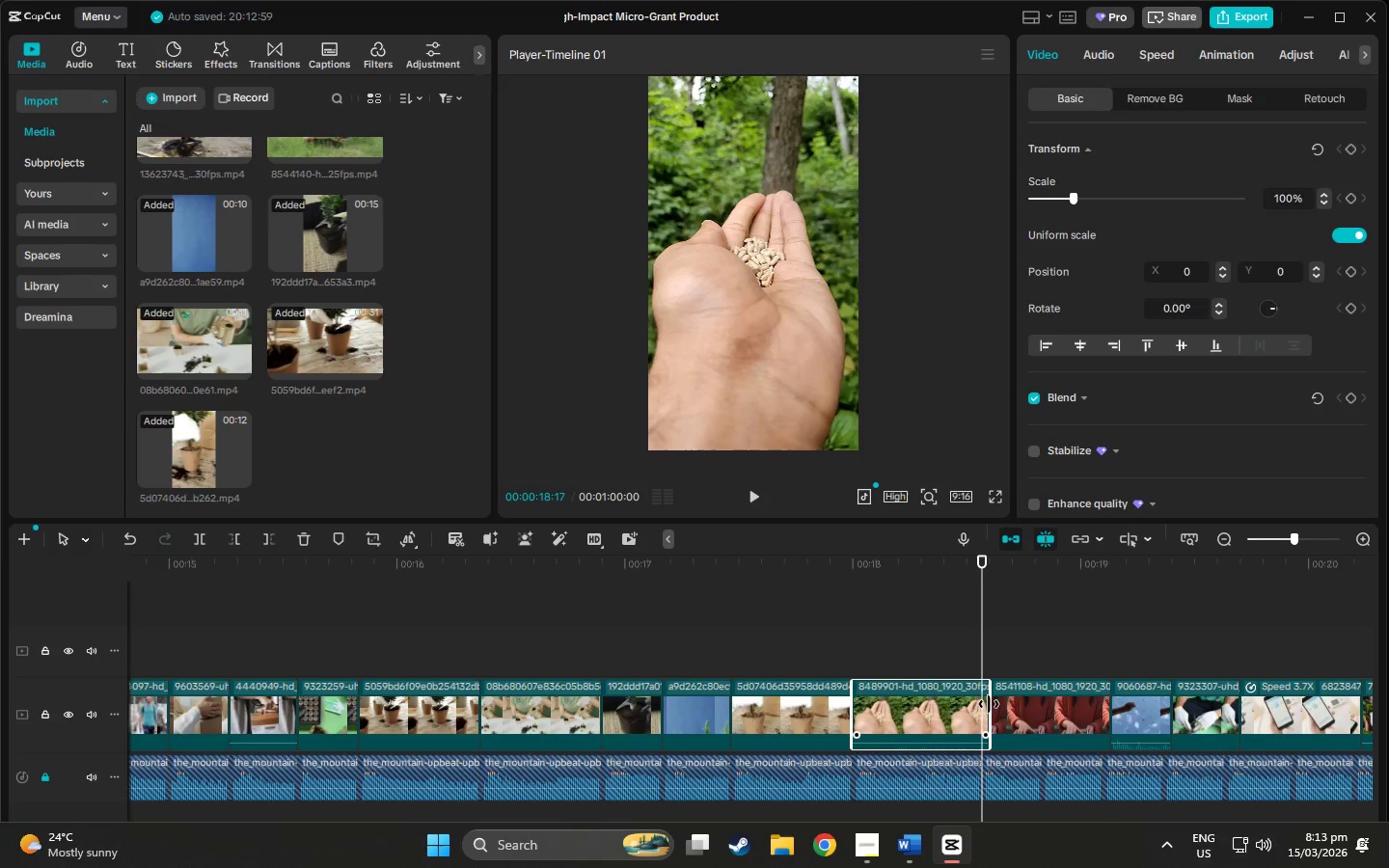 
left_click_drag(start_coordinate=[989, 704], to_coordinate=[977, 702])
 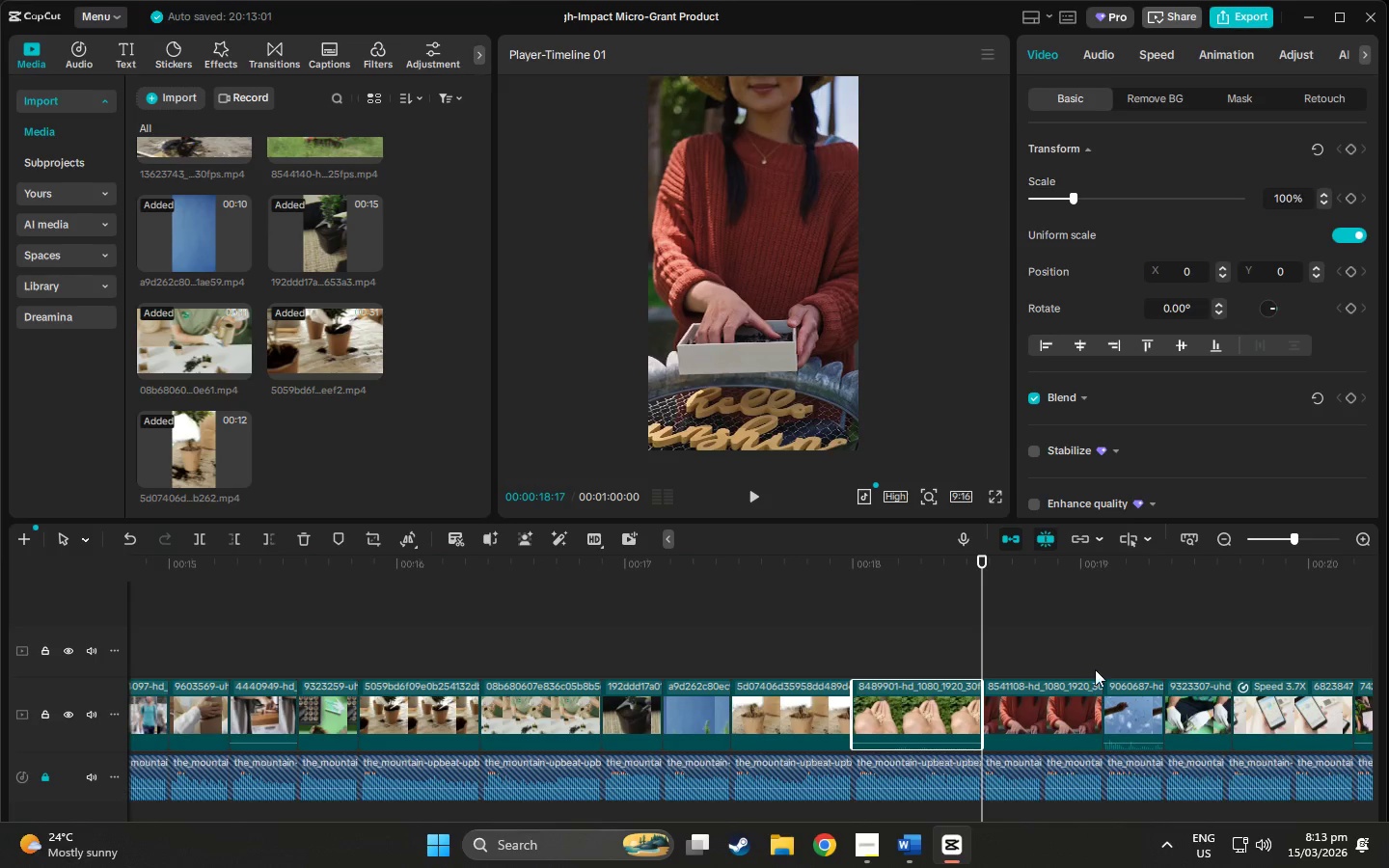 
left_click([1084, 696])
 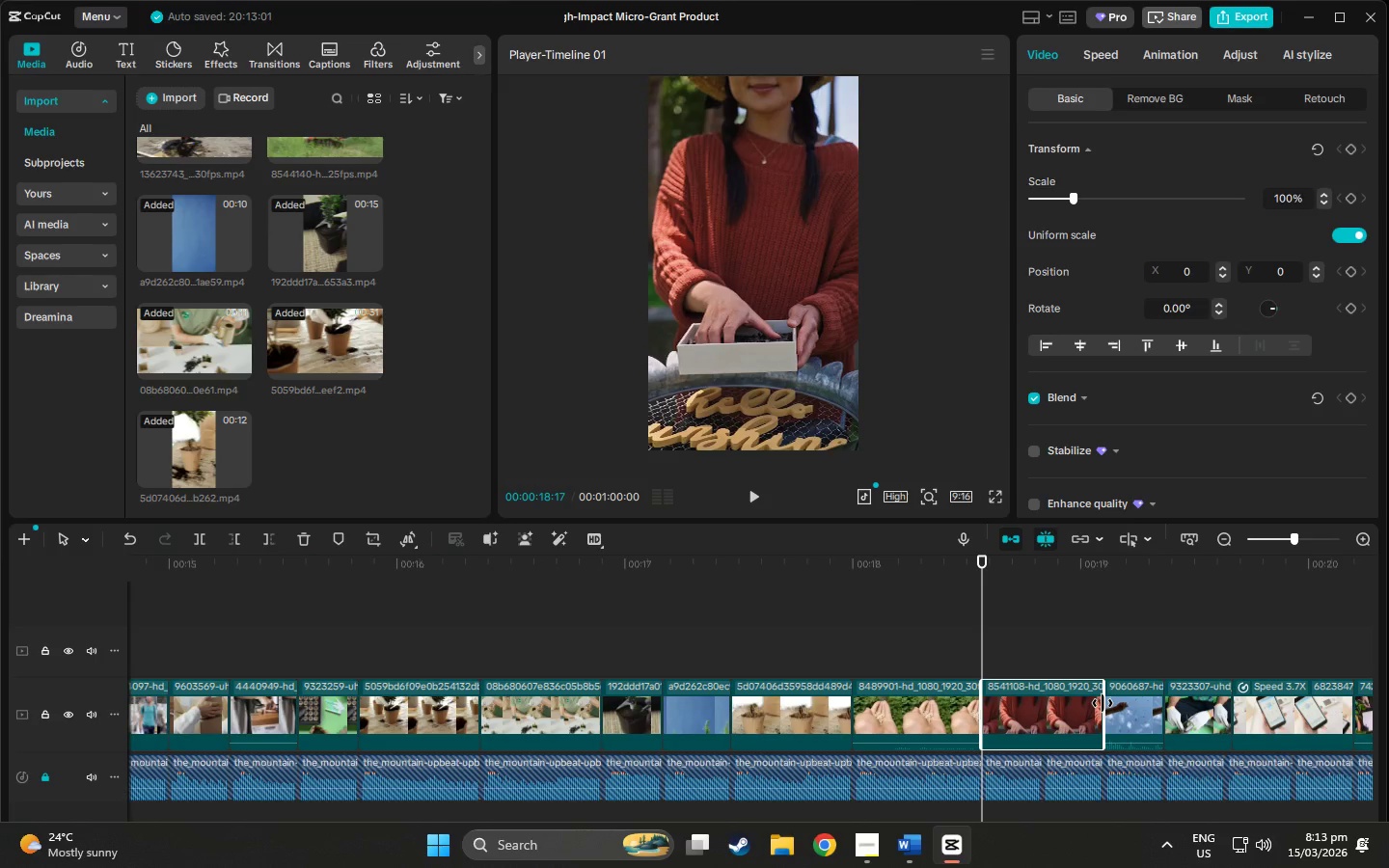 
left_click_drag(start_coordinate=[1103, 703], to_coordinate=[1045, 707])
 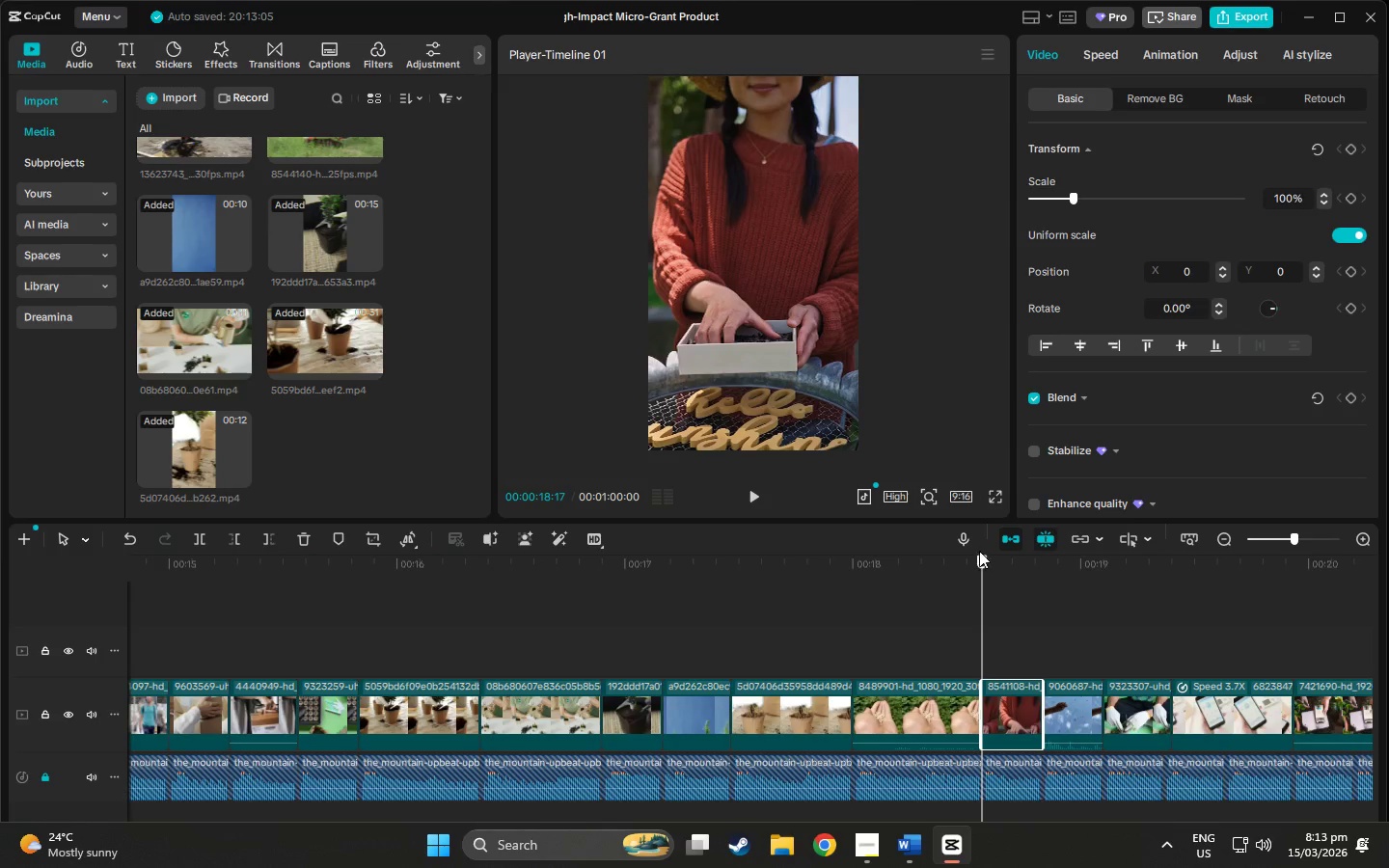 
left_click_drag(start_coordinate=[986, 559], to_coordinate=[1163, 590])
 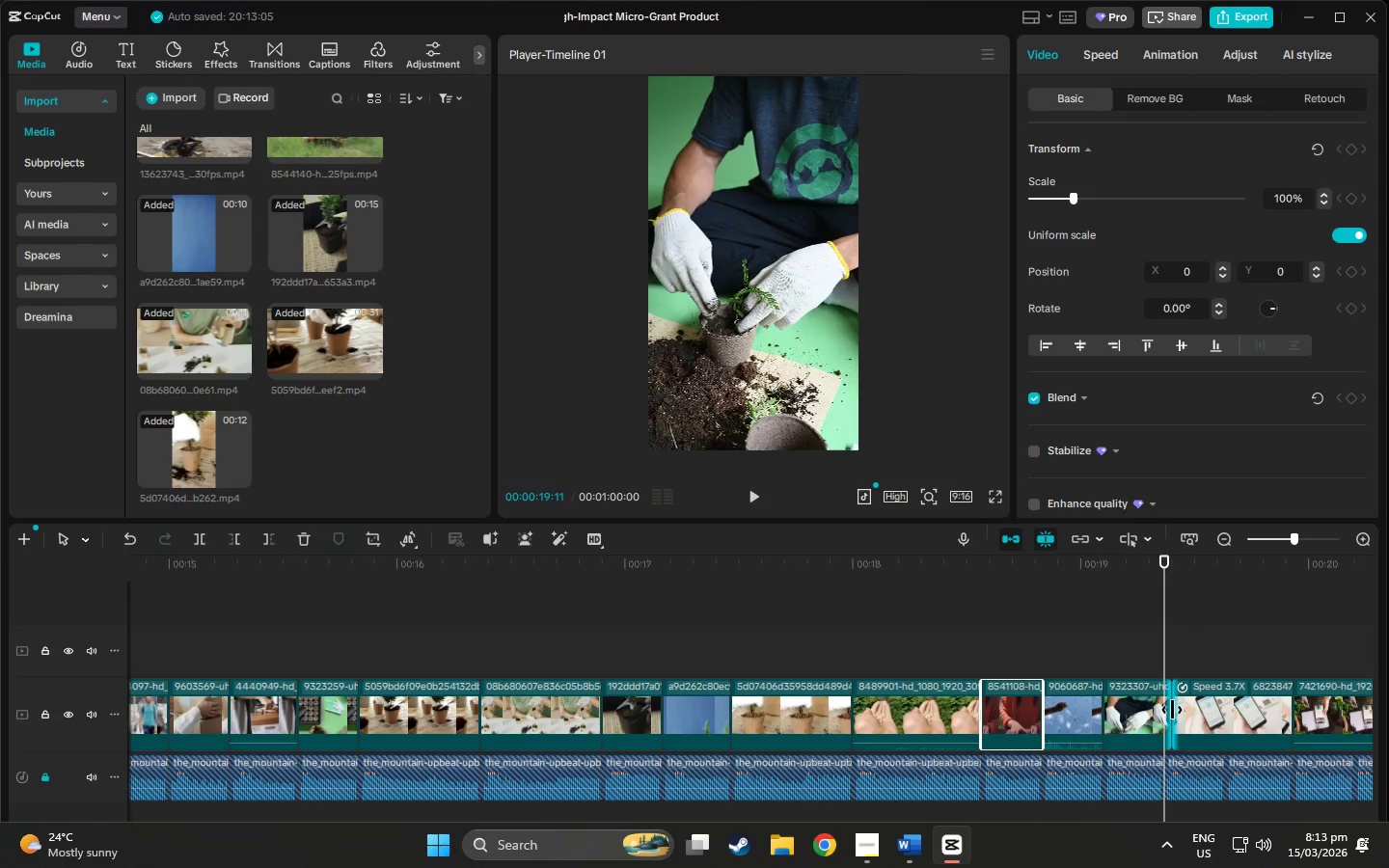 
left_click_drag(start_coordinate=[1172, 710], to_coordinate=[1164, 710])
 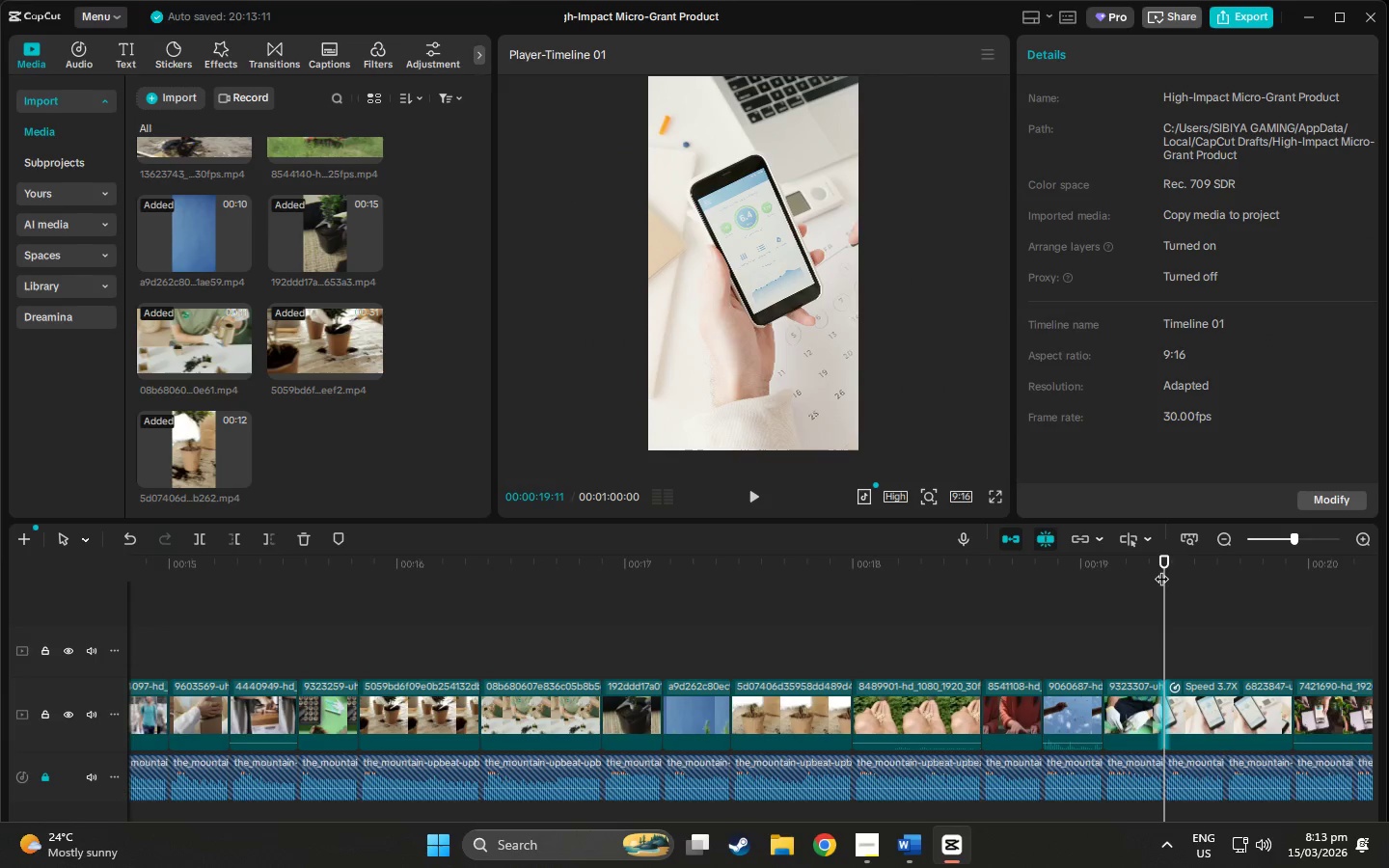 
left_click_drag(start_coordinate=[1161, 569], to_coordinate=[1269, 583])
 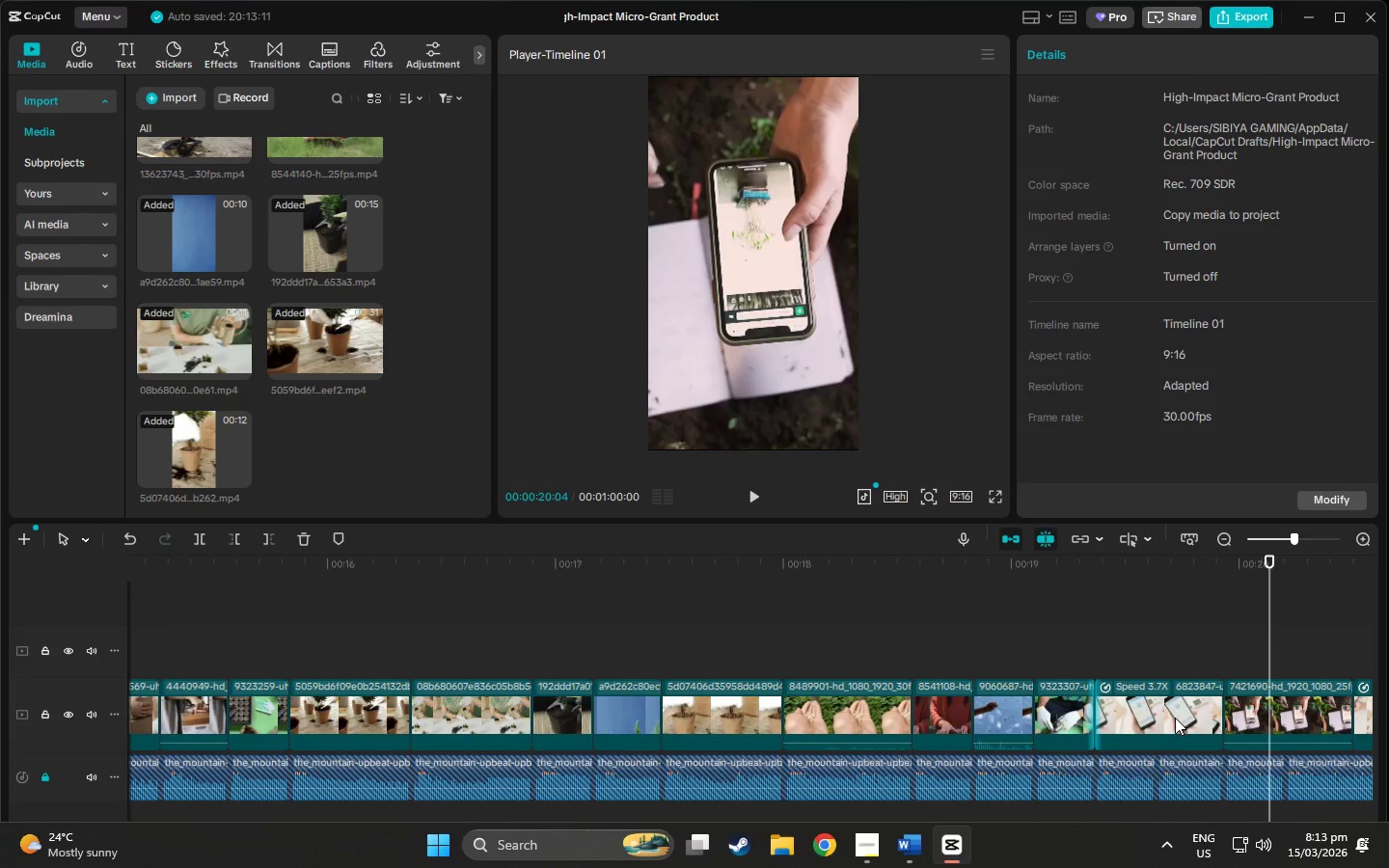 
left_click([1175, 718])
 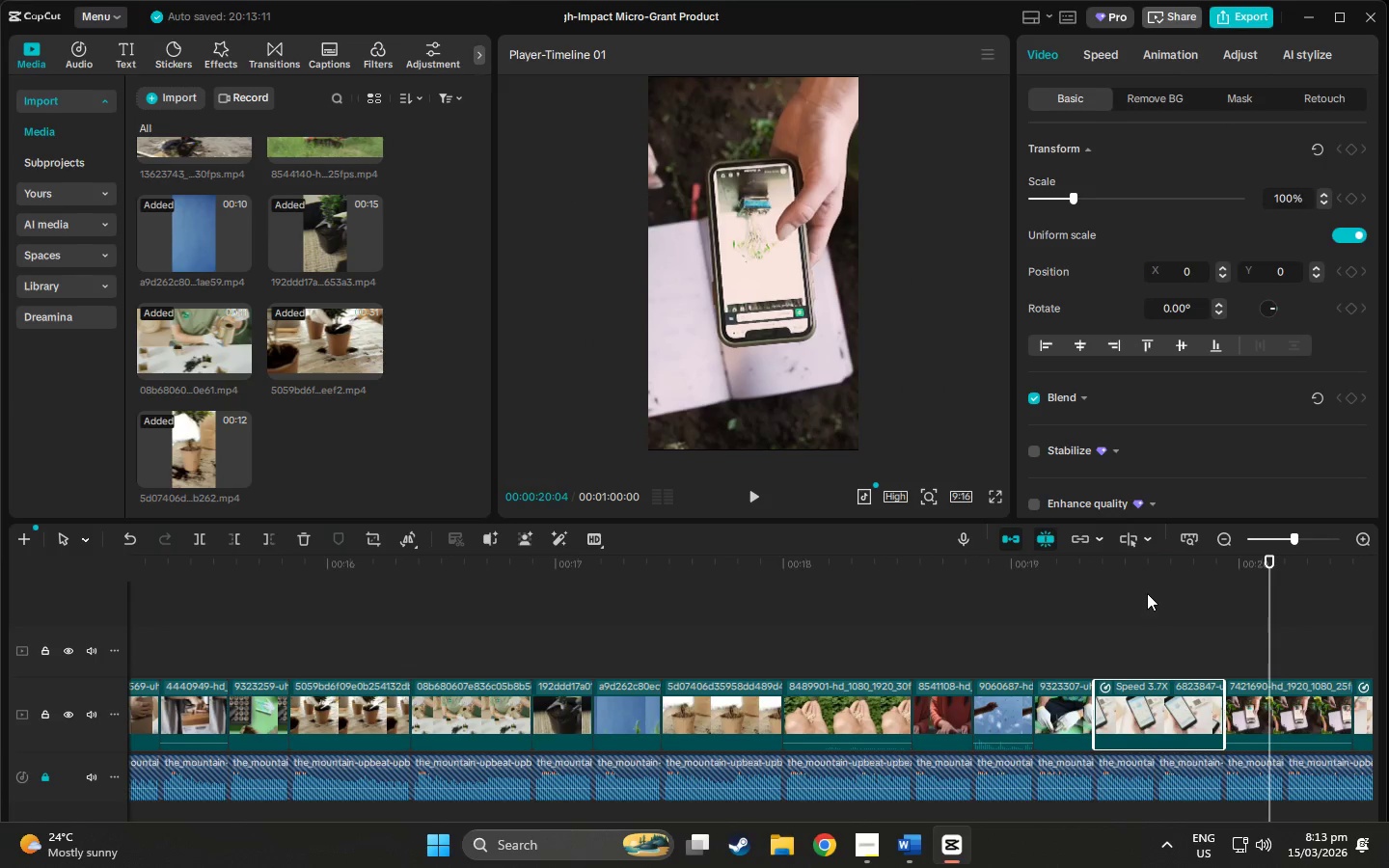 
left_click([1150, 567])
 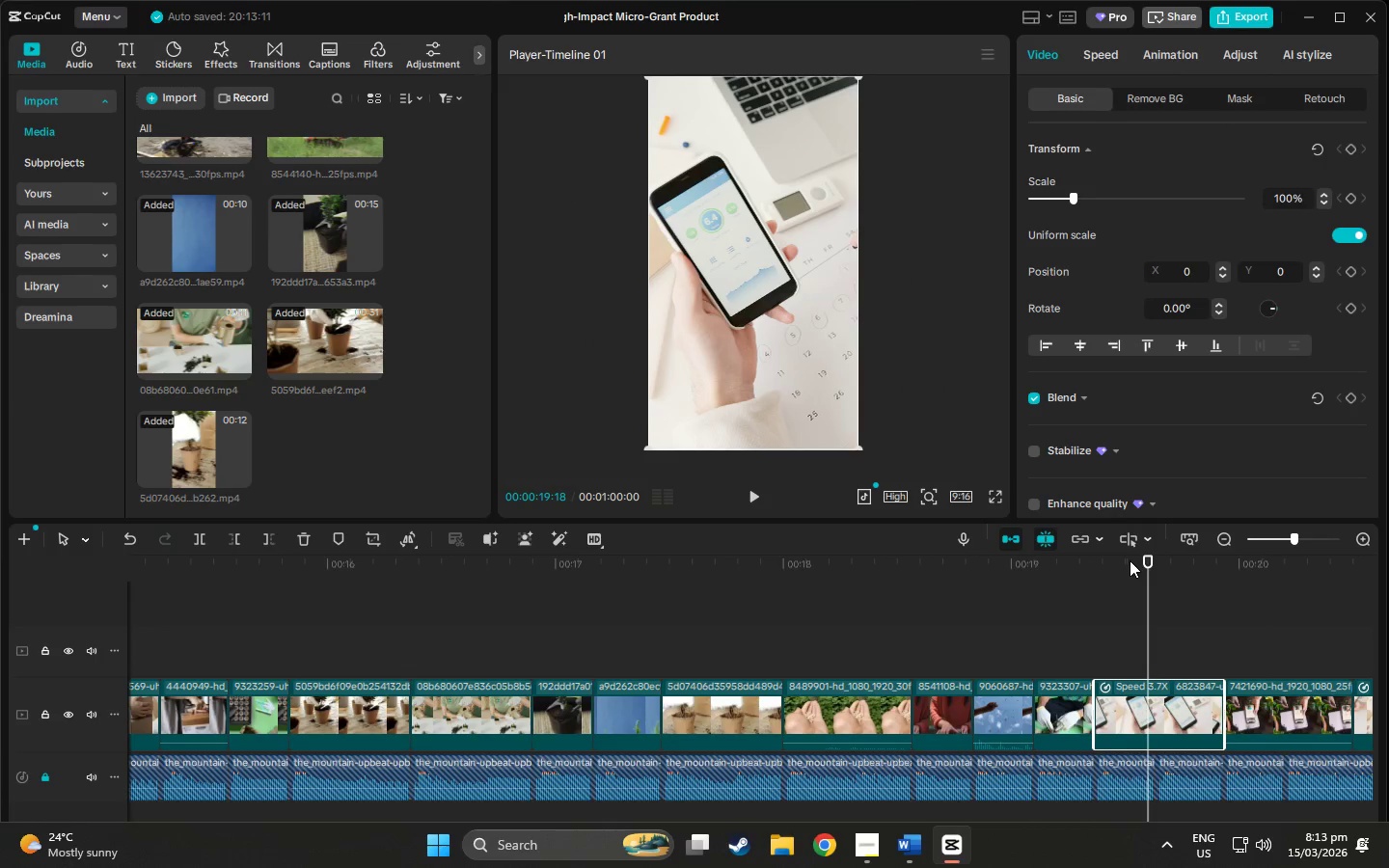 
left_click_drag(start_coordinate=[1148, 560], to_coordinate=[1154, 561])
 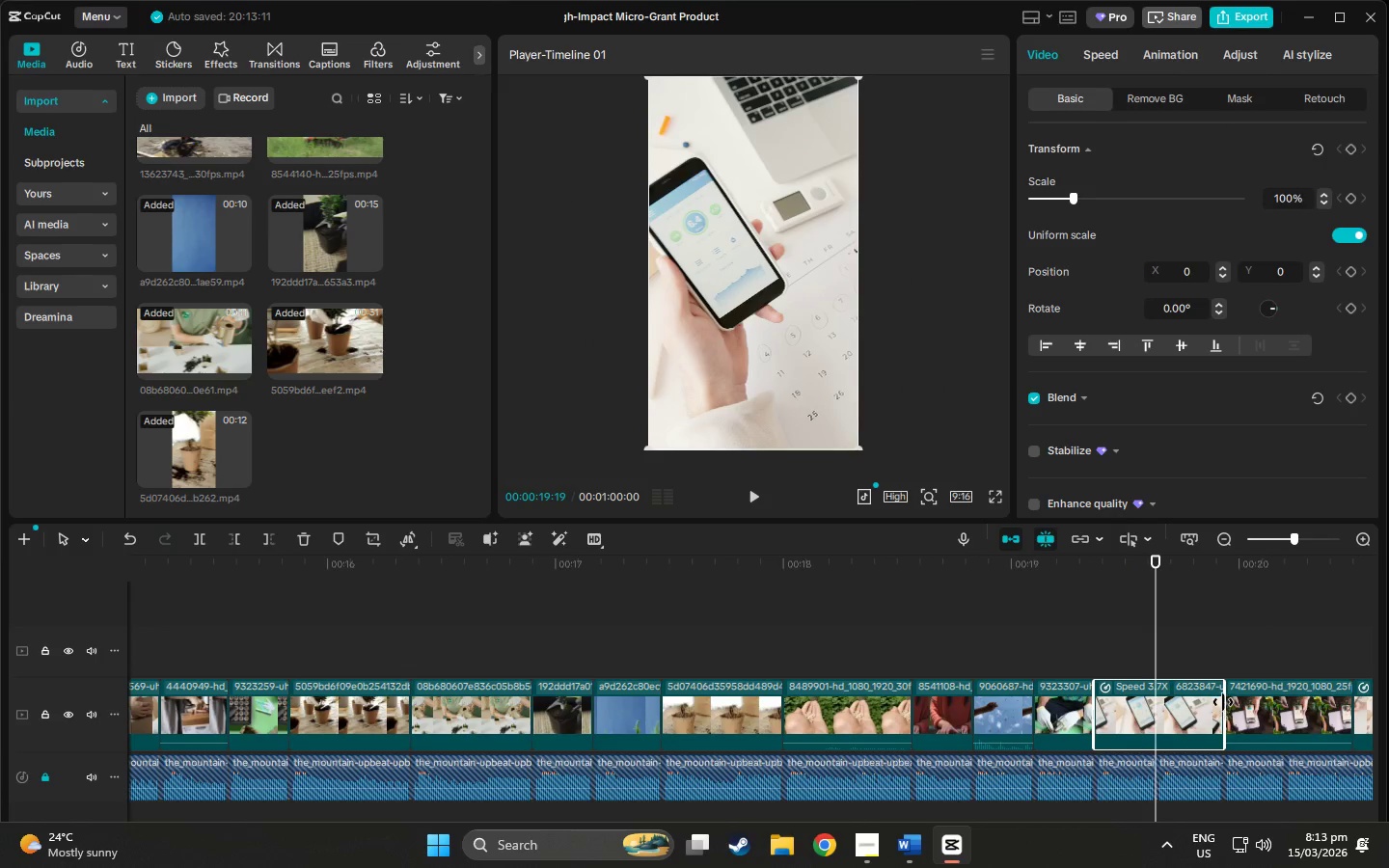 
left_click_drag(start_coordinate=[1224, 702], to_coordinate=[1153, 698])
 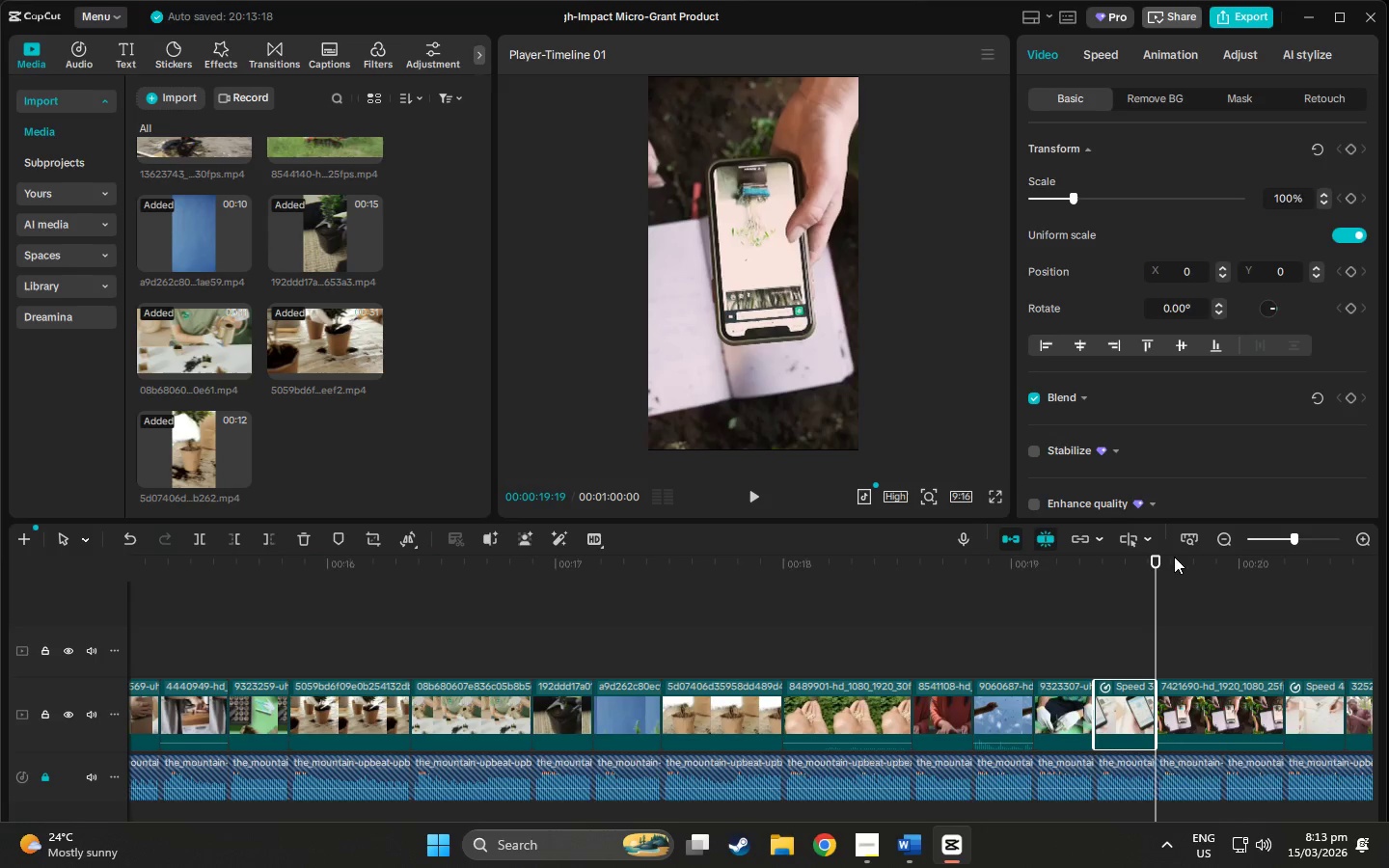 
left_click_drag(start_coordinate=[1161, 558], to_coordinate=[1382, 567])
 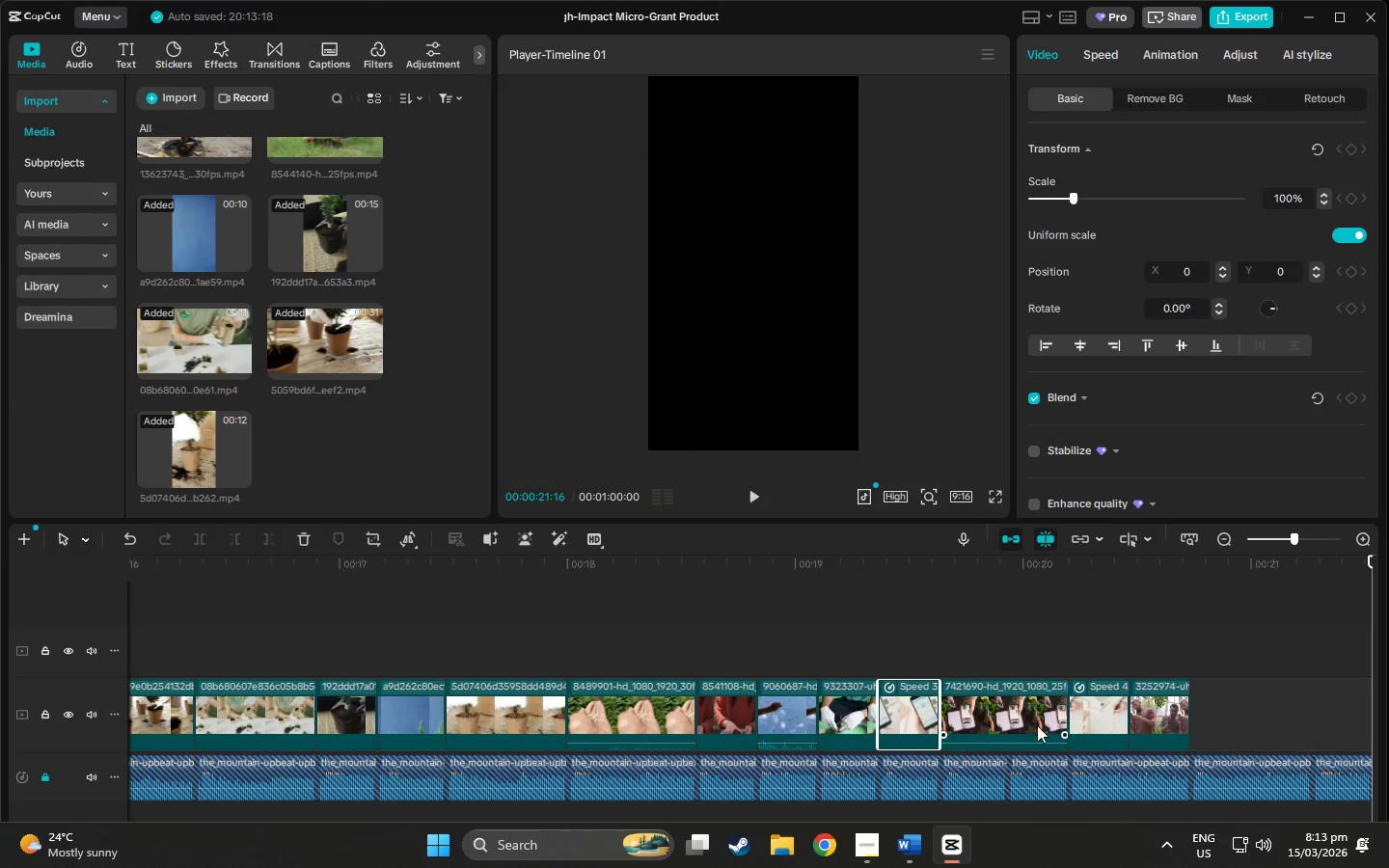 
left_click([1028, 725])
 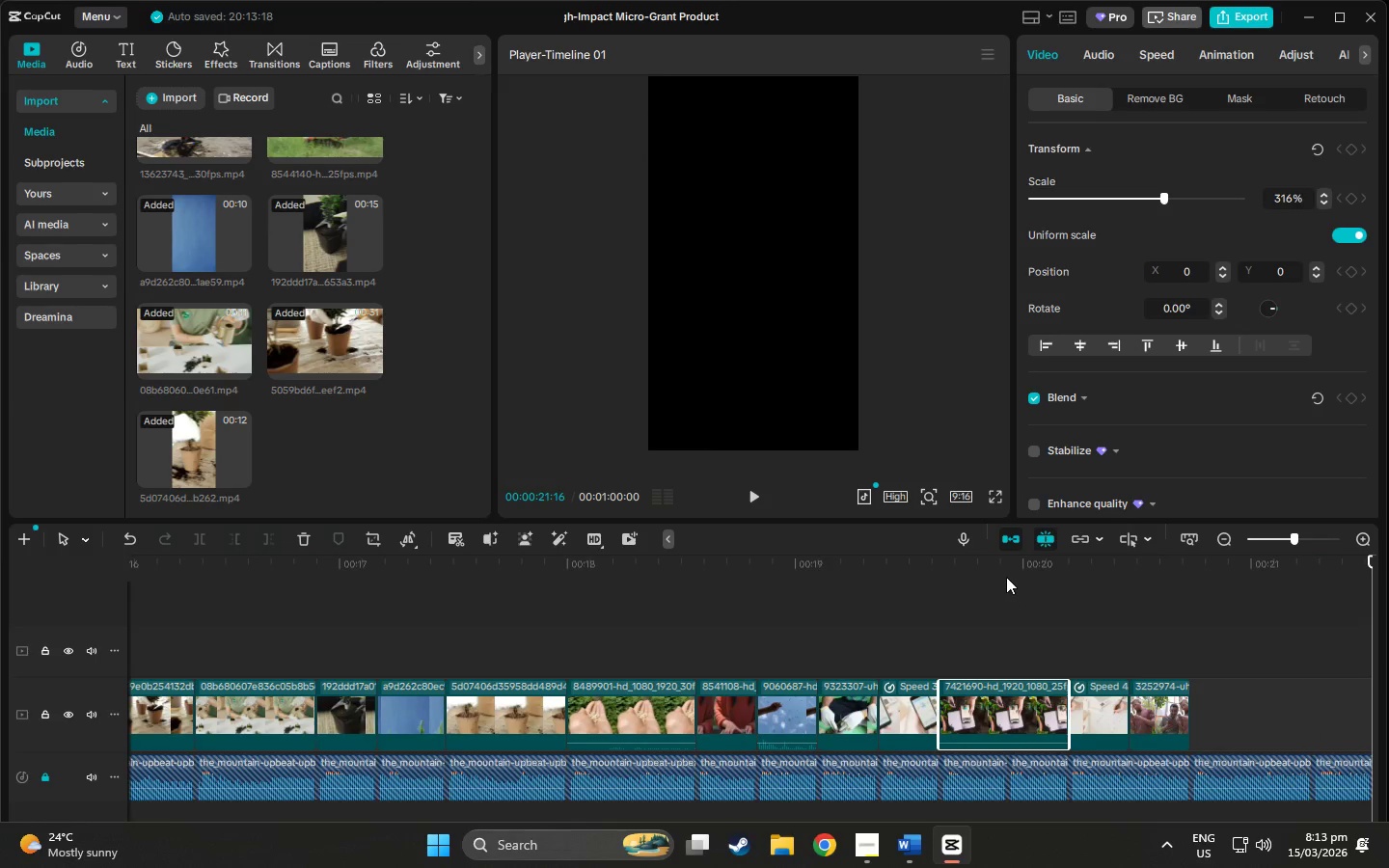 
left_click([1005, 574])
 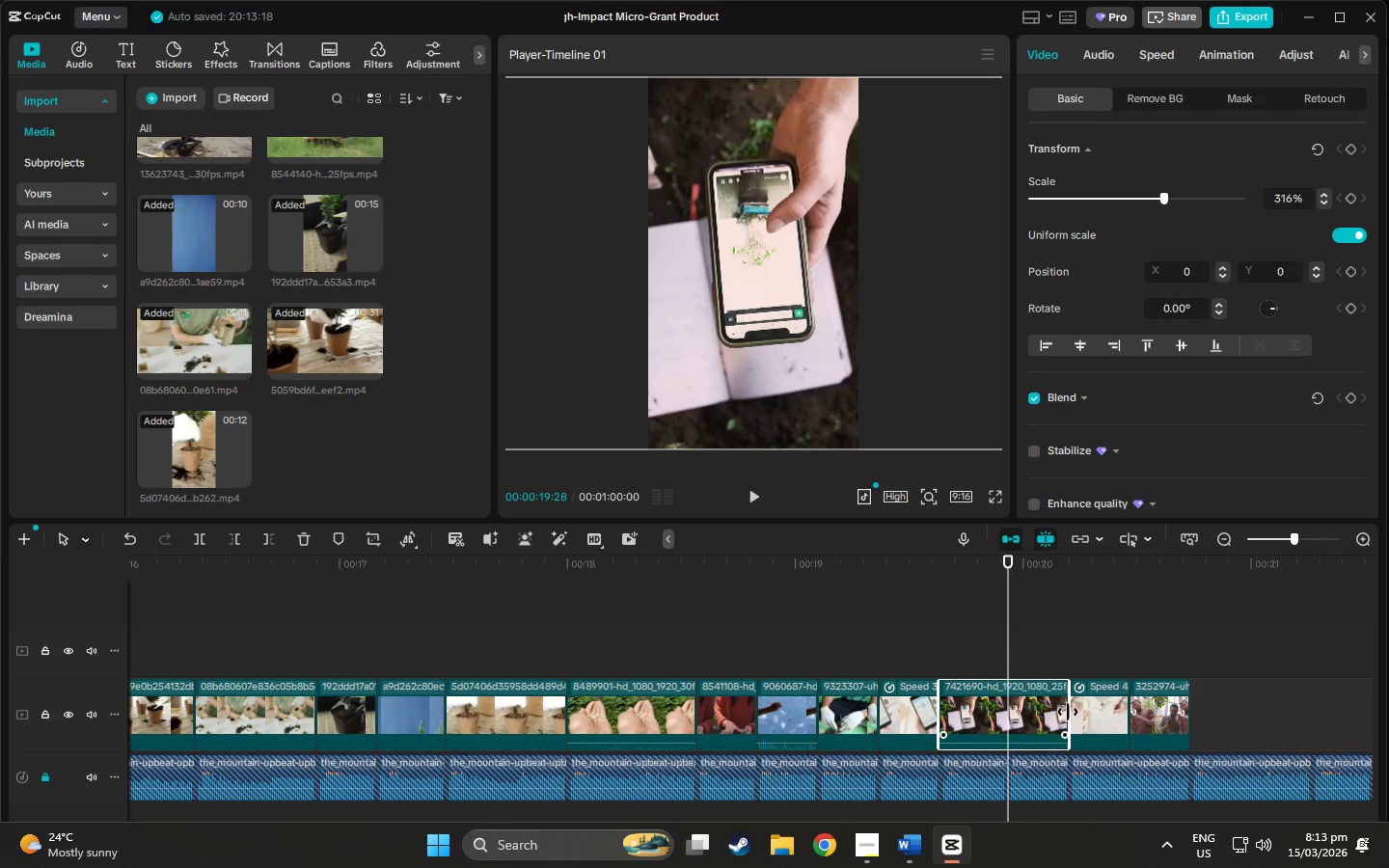 
left_click_drag(start_coordinate=[1068, 712], to_coordinate=[1010, 714])
 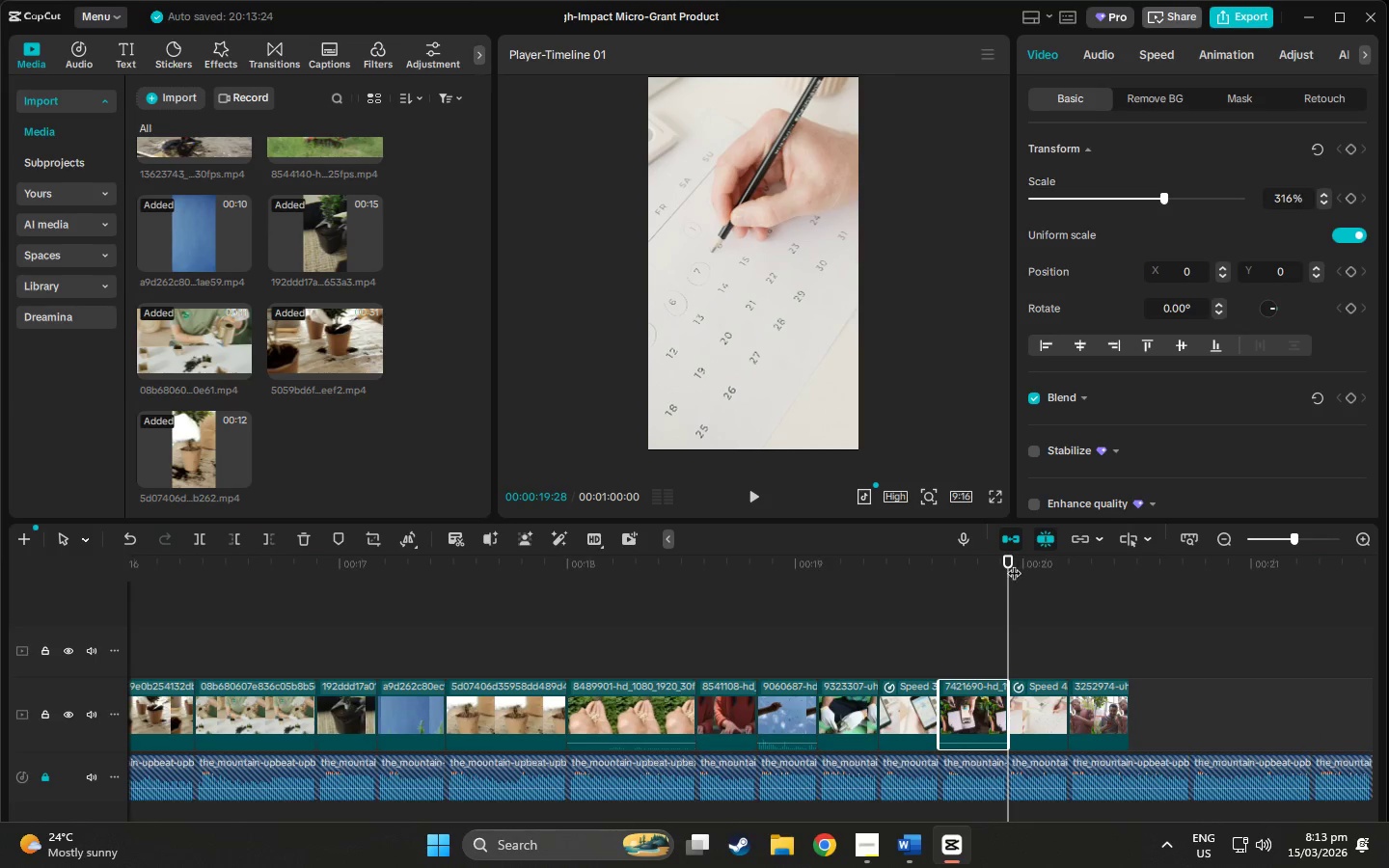 
left_click([1009, 561])
 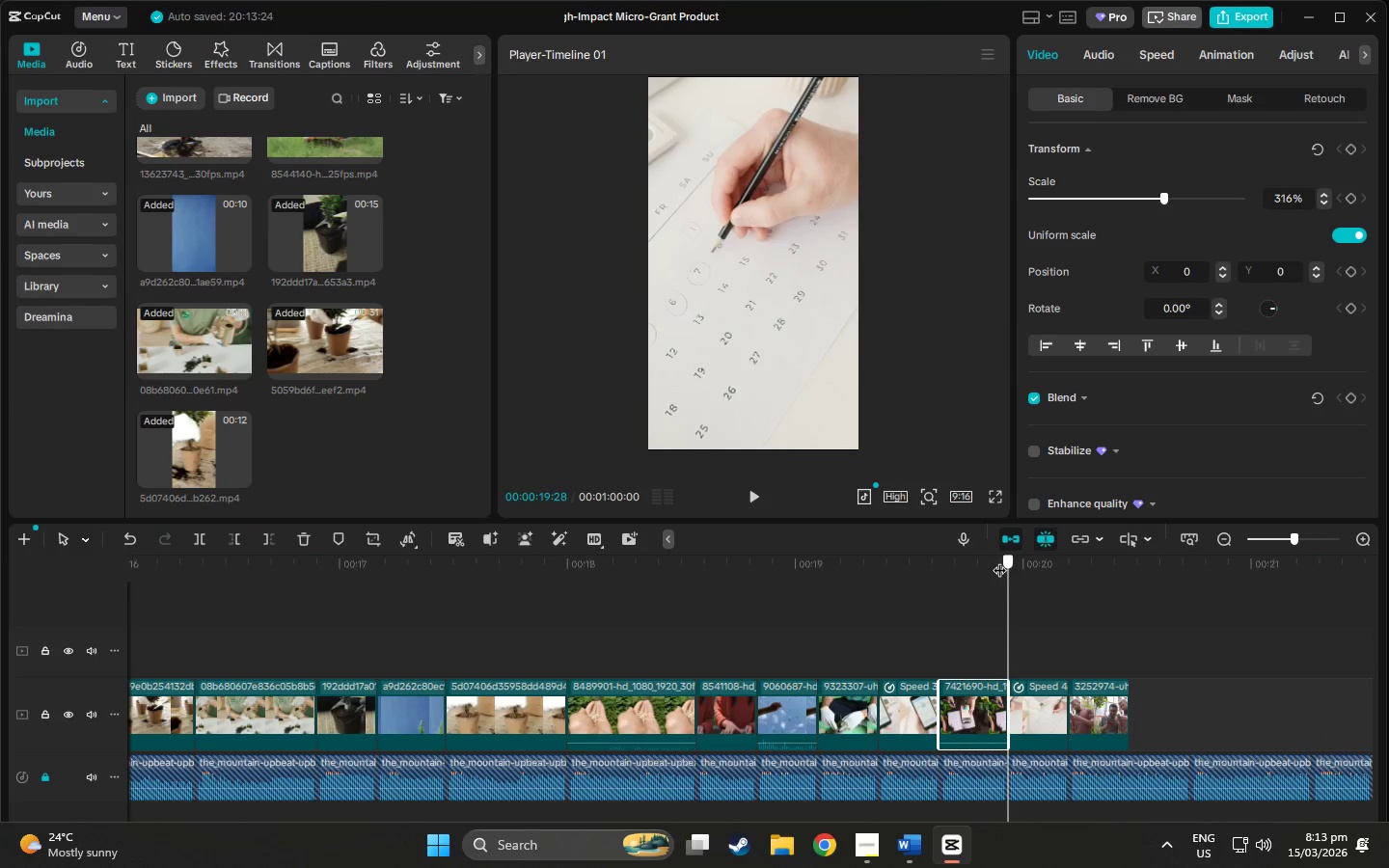 
left_click_drag(start_coordinate=[1008, 561], to_coordinate=[1104, 589])
 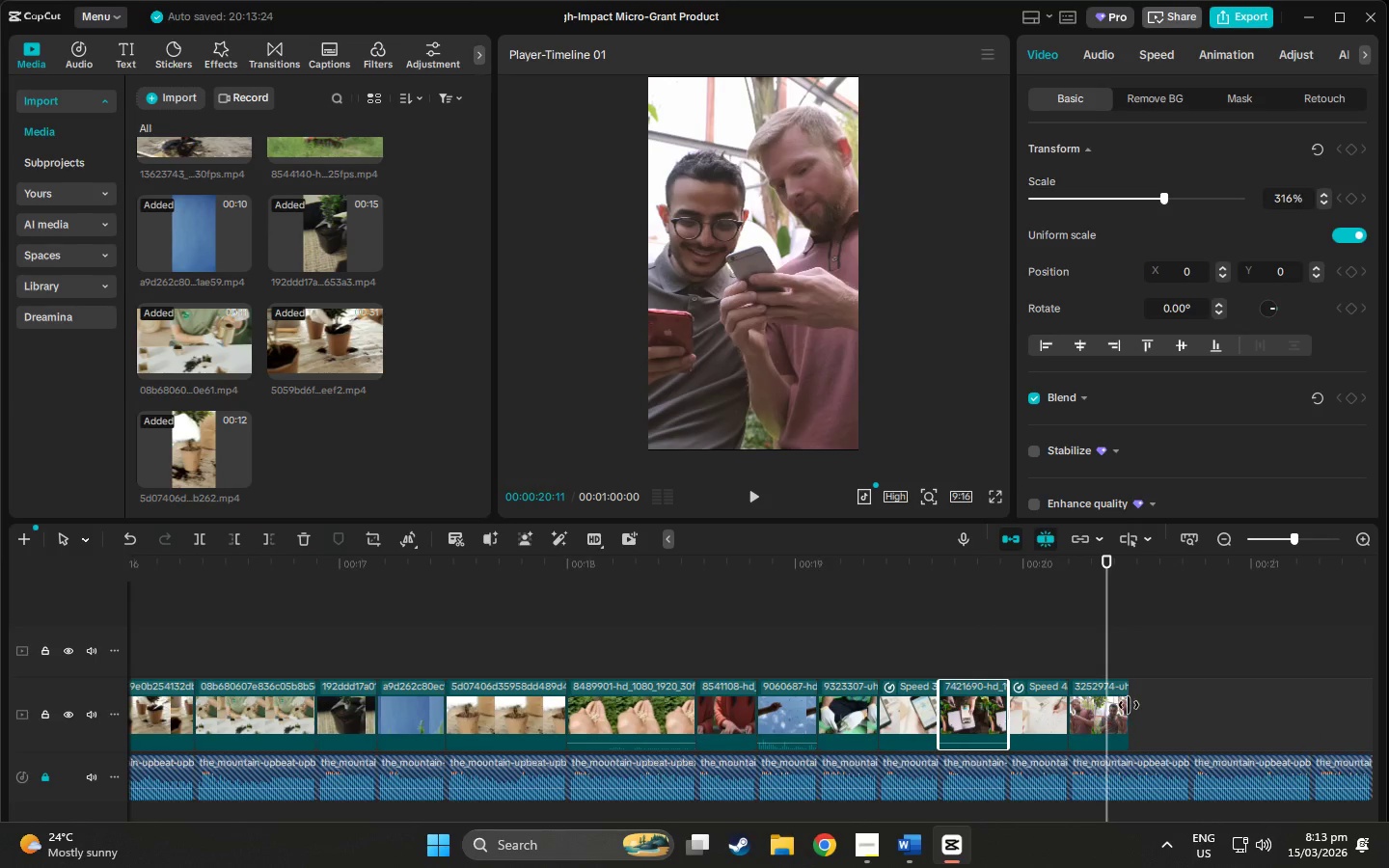 
left_click_drag(start_coordinate=[1129, 705], to_coordinate=[1188, 707])
 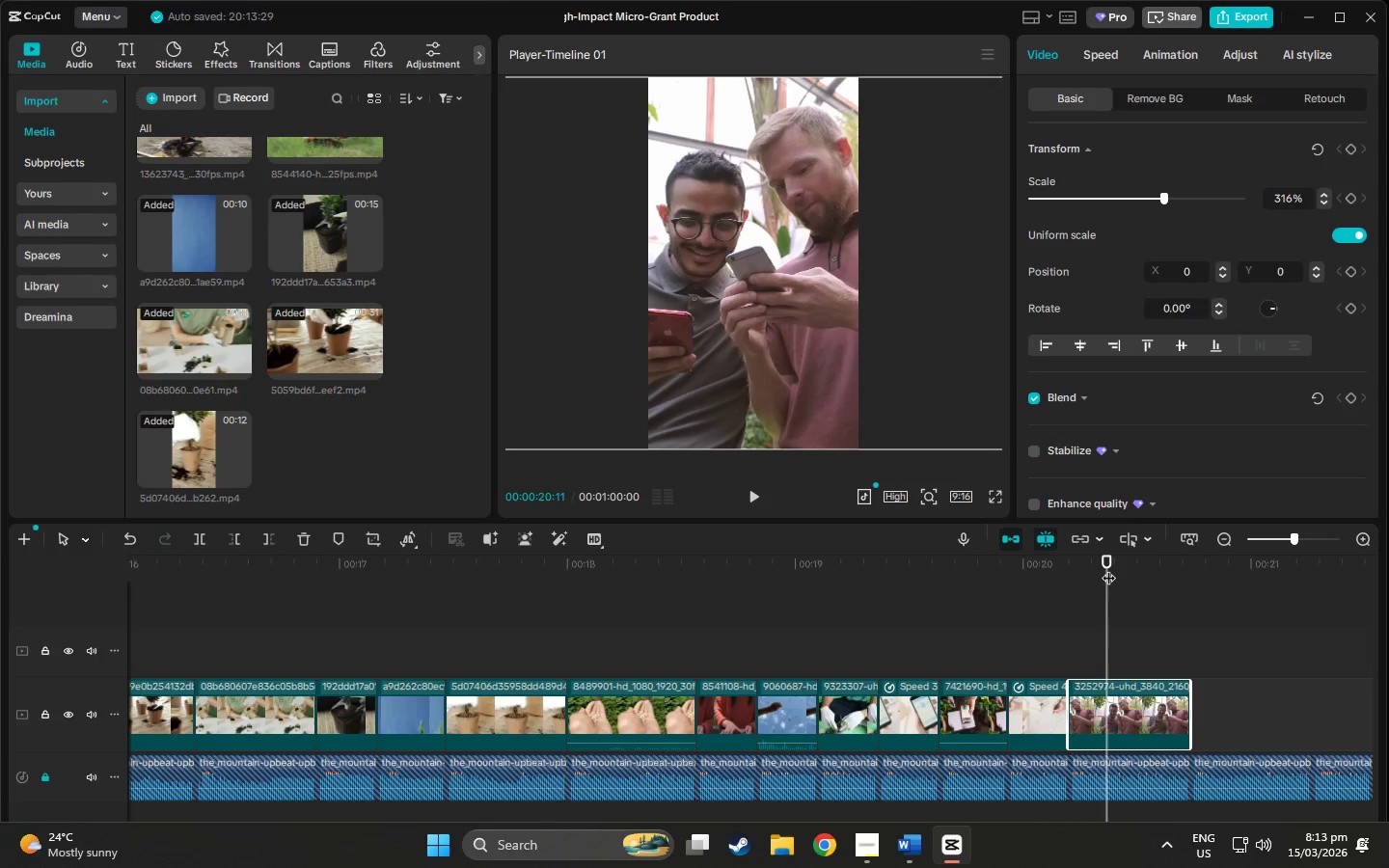 
left_click_drag(start_coordinate=[1108, 567], to_coordinate=[0, 603])
 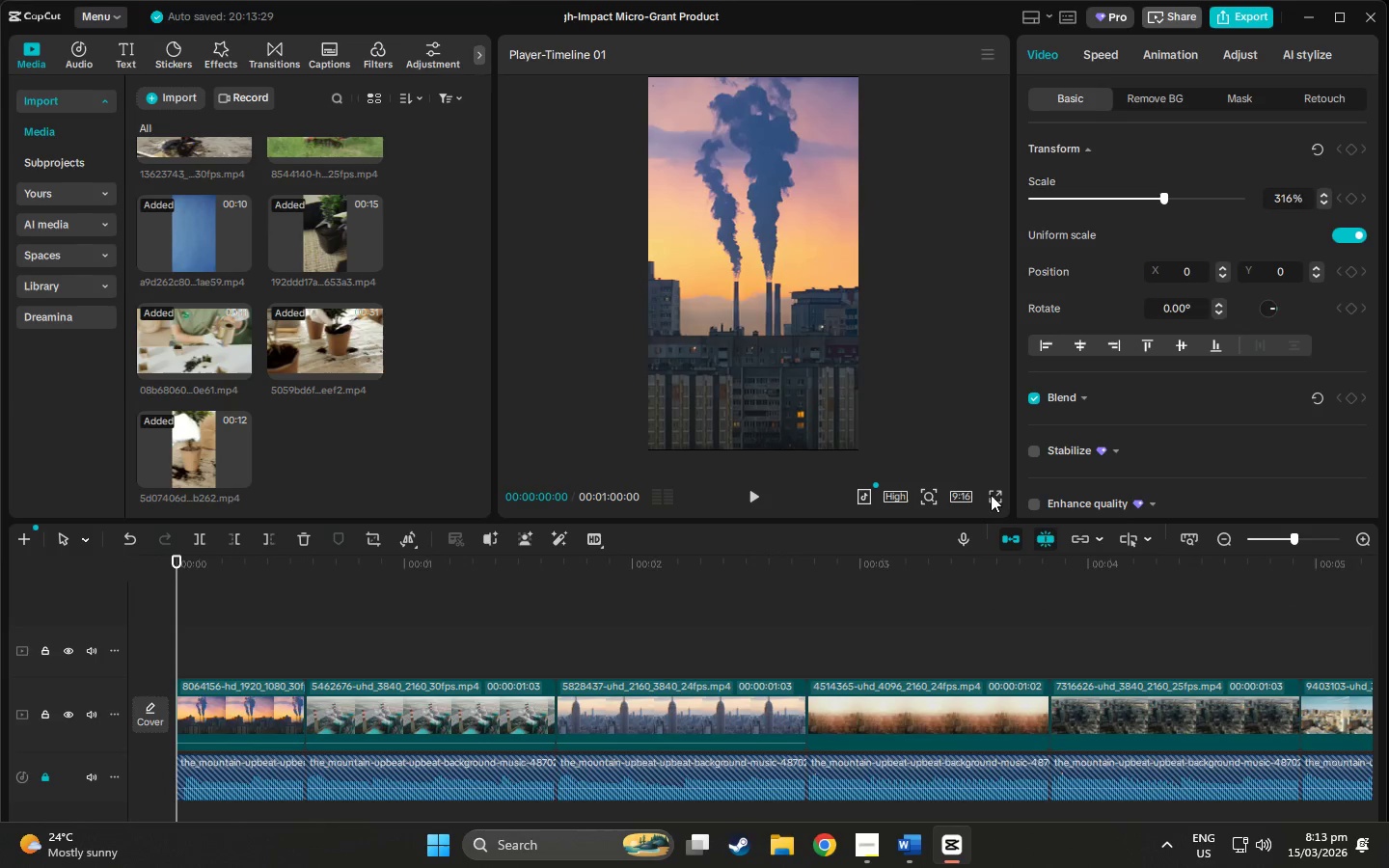 
left_click([994, 494])
 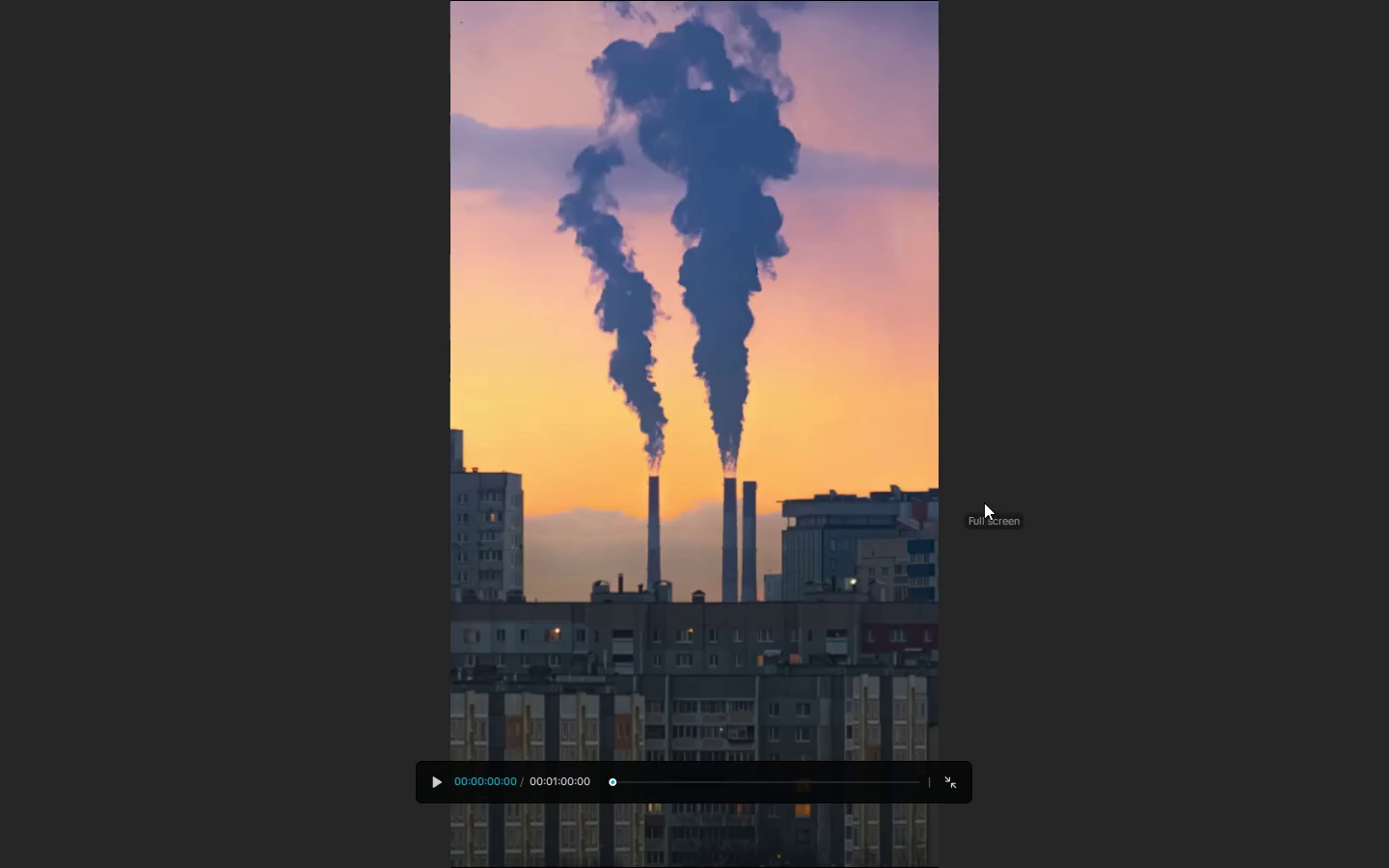 
key(Space)
 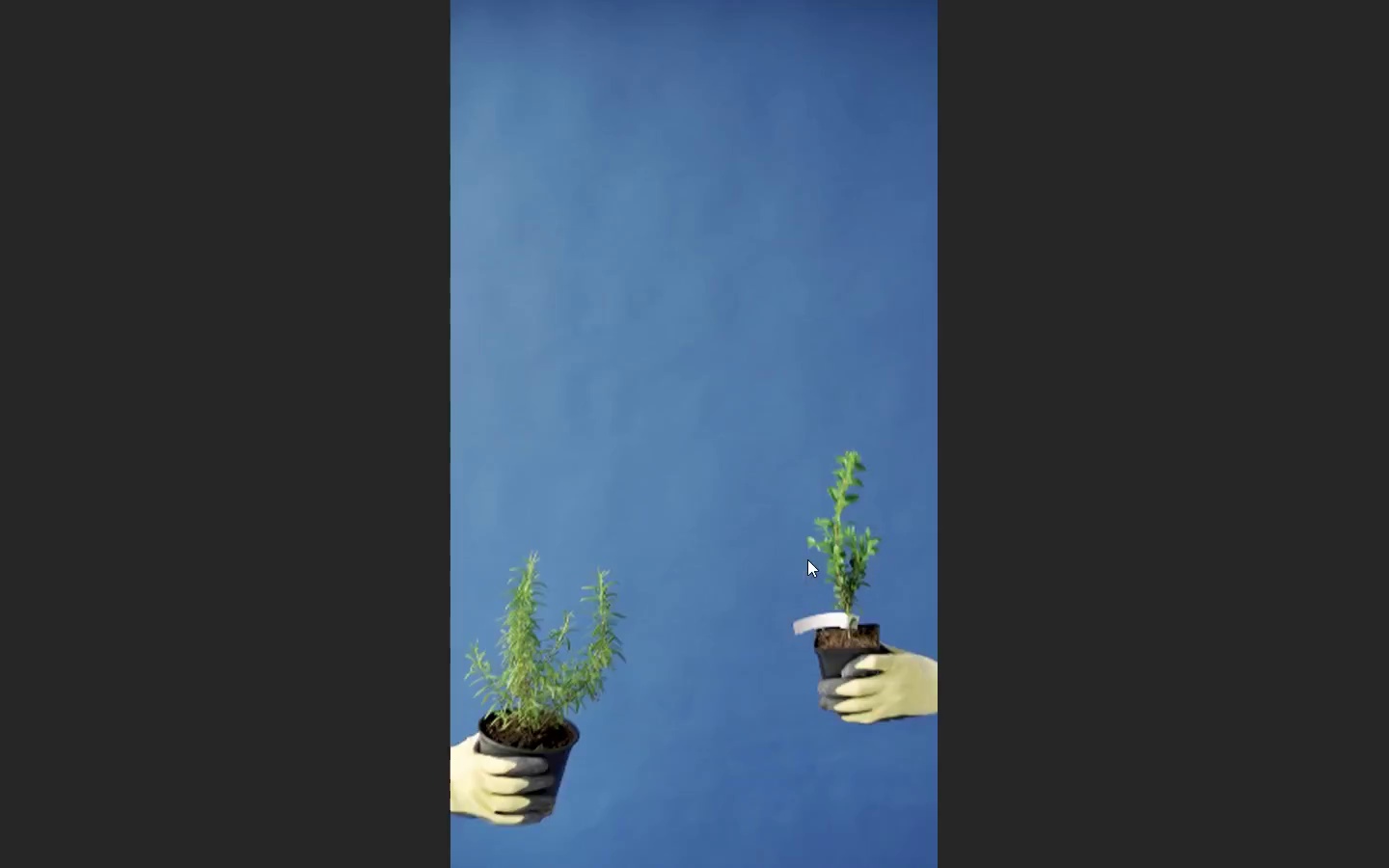 
wait(22.3)
 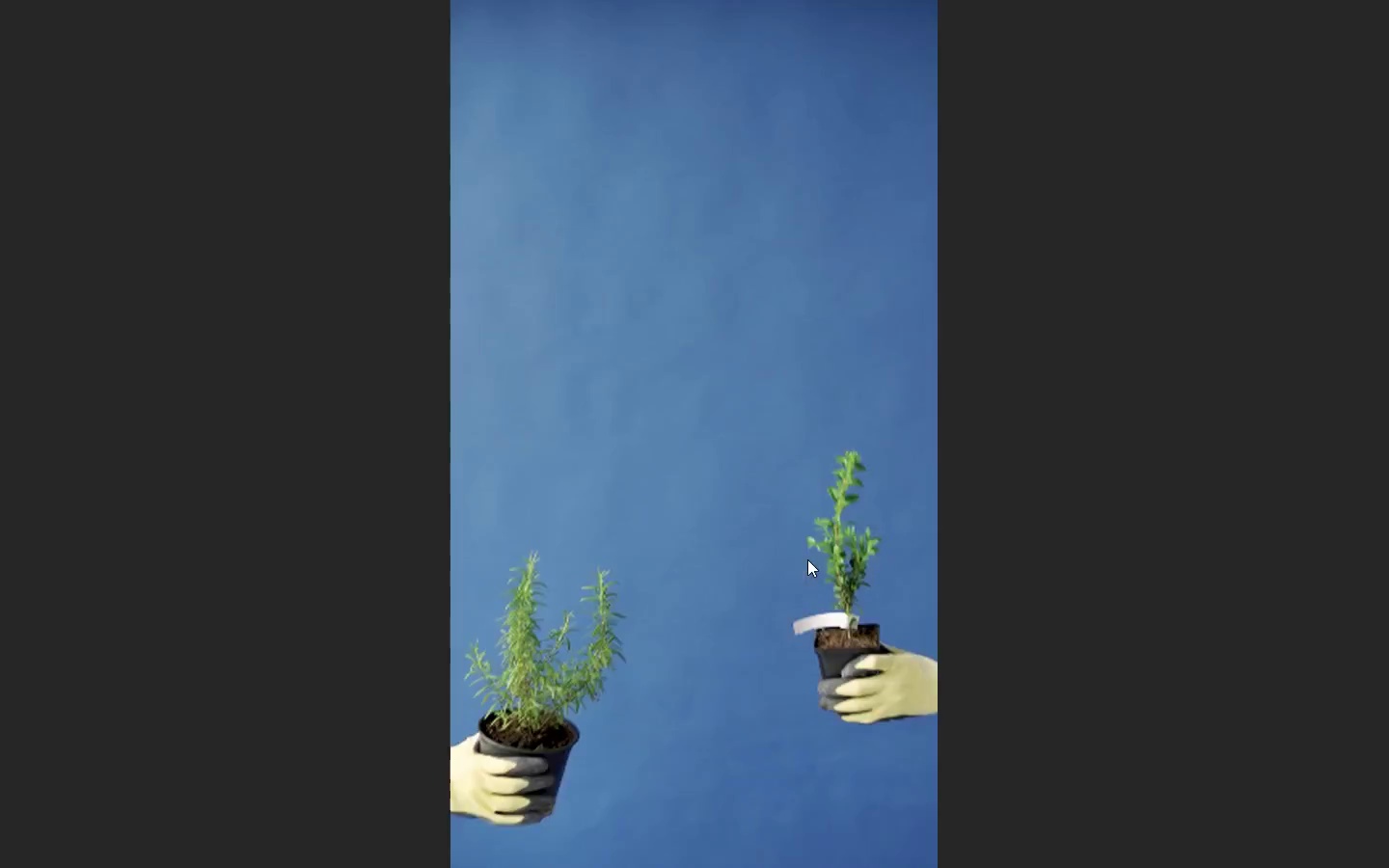 
key(Escape)
 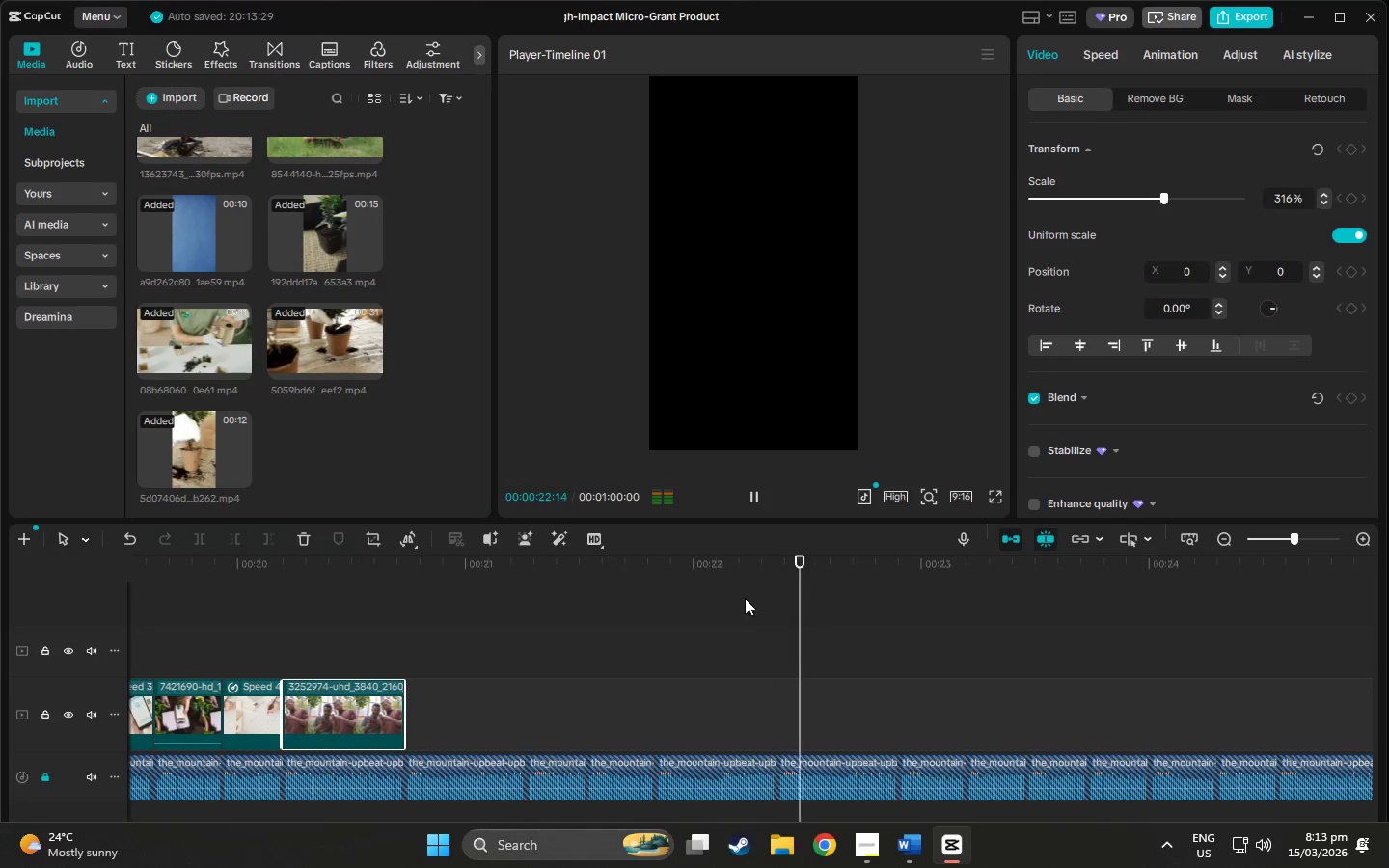 
key(Space)
 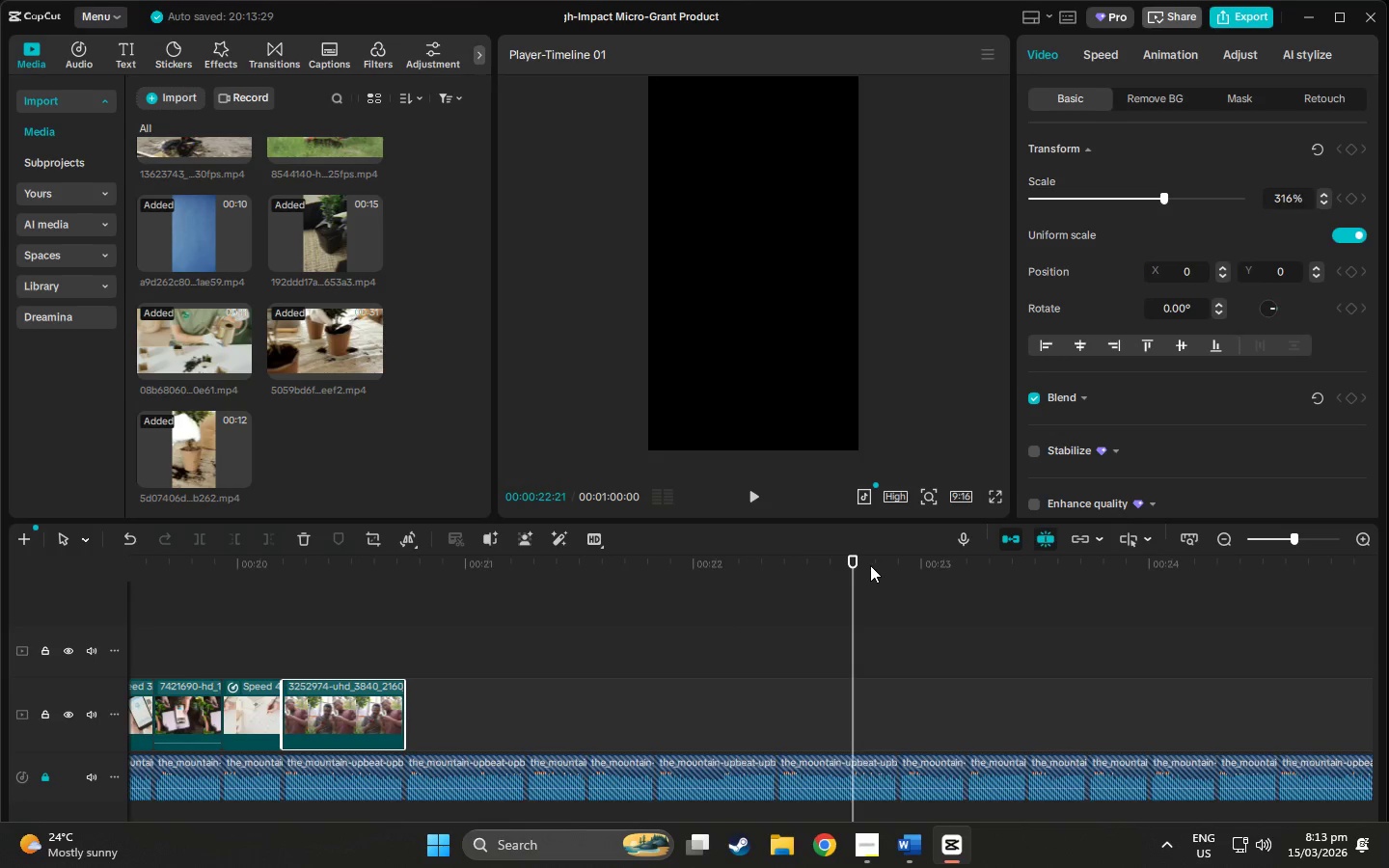 
left_click_drag(start_coordinate=[847, 567], to_coordinate=[490, 647])
 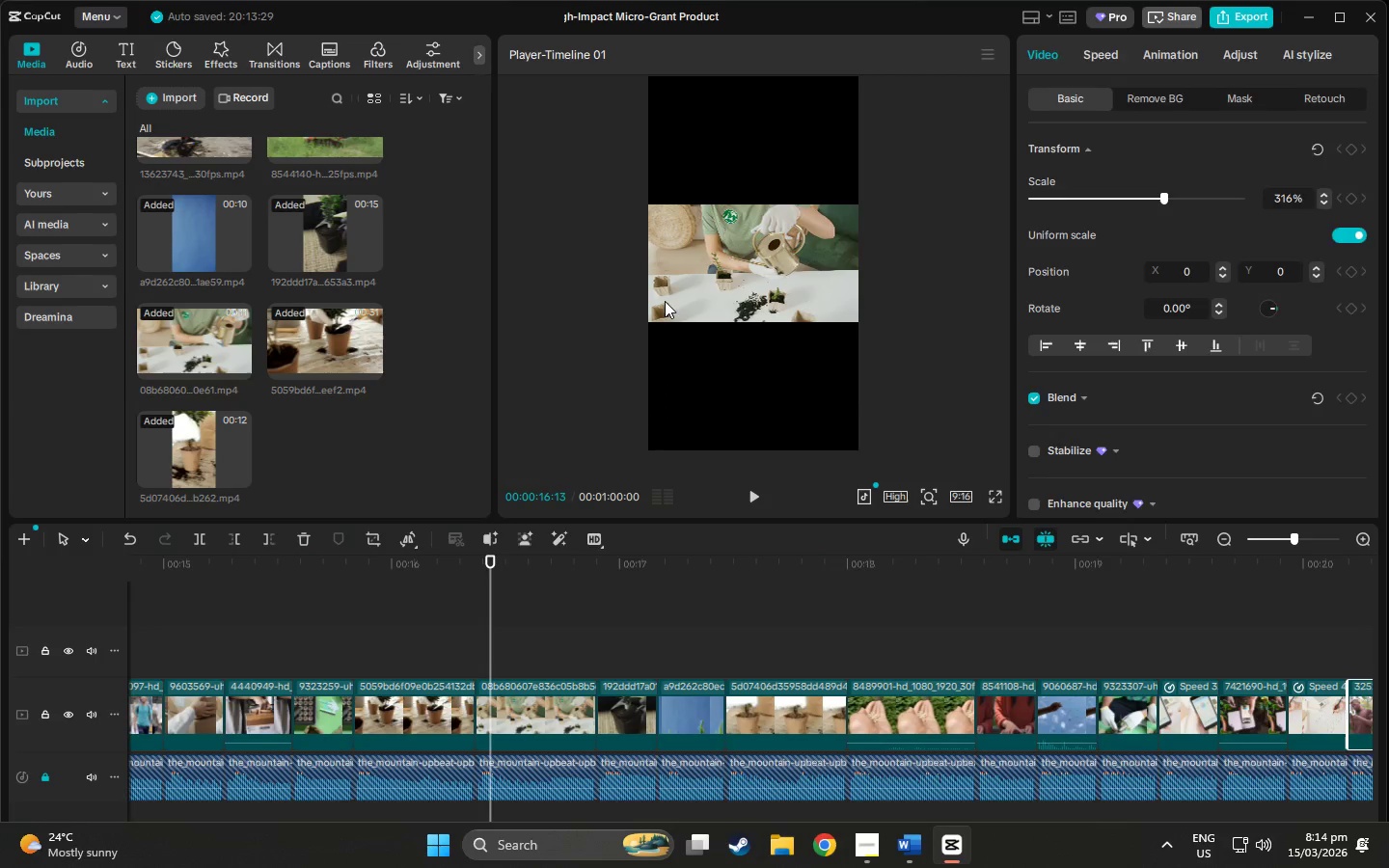 
left_click([667, 299])
 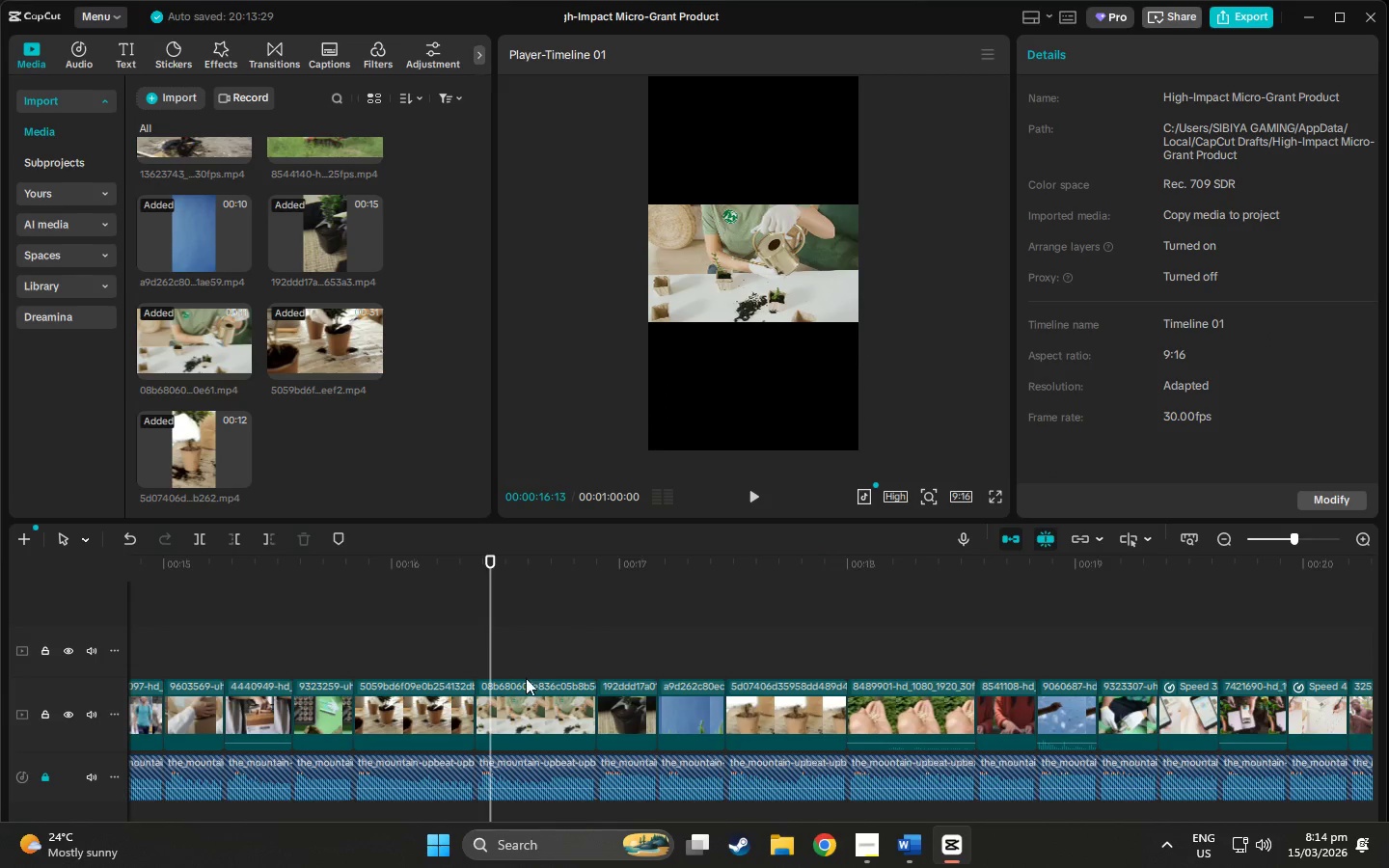 
double_click([529, 700])
 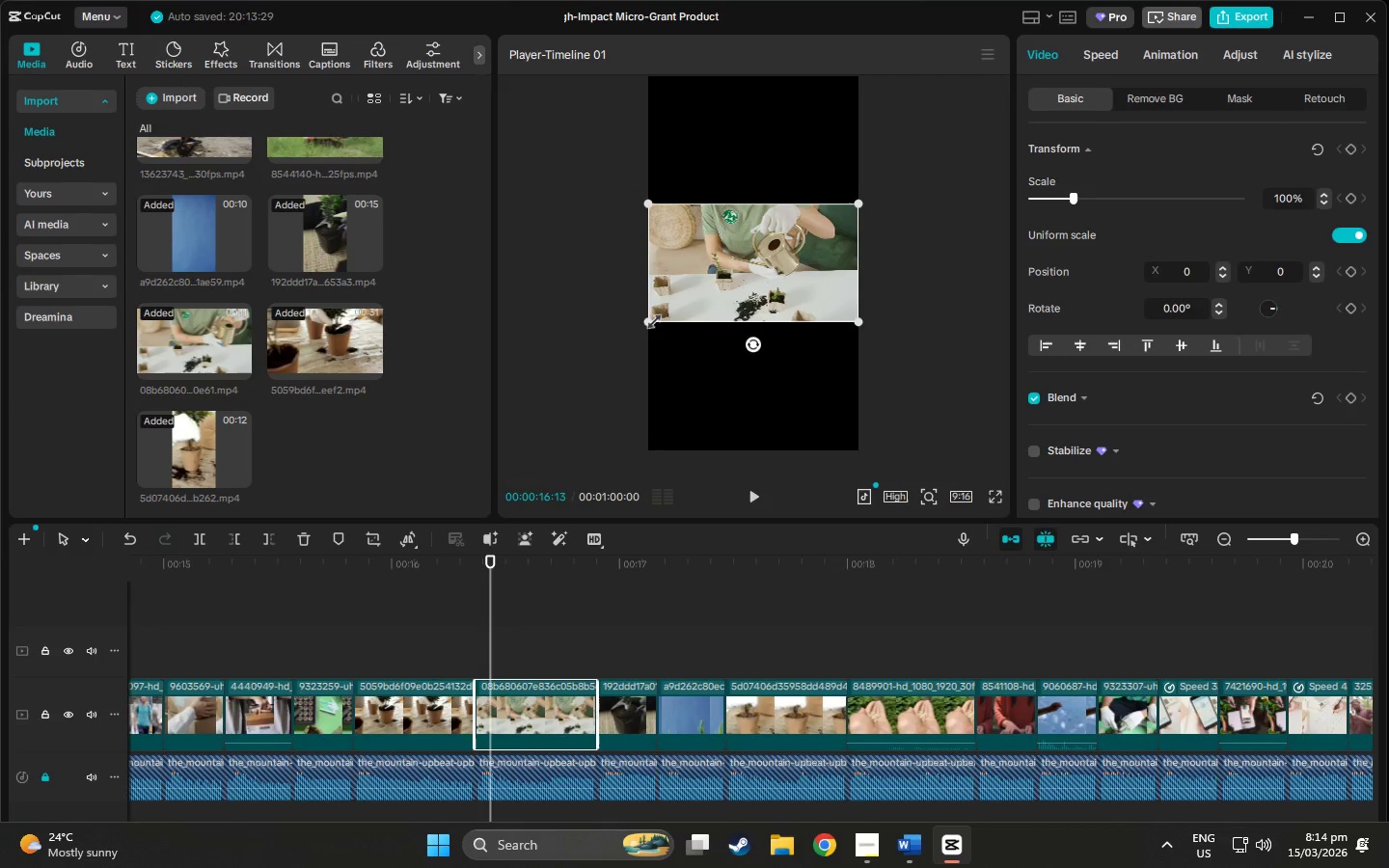 
left_click_drag(start_coordinate=[646, 321], to_coordinate=[431, 713])
 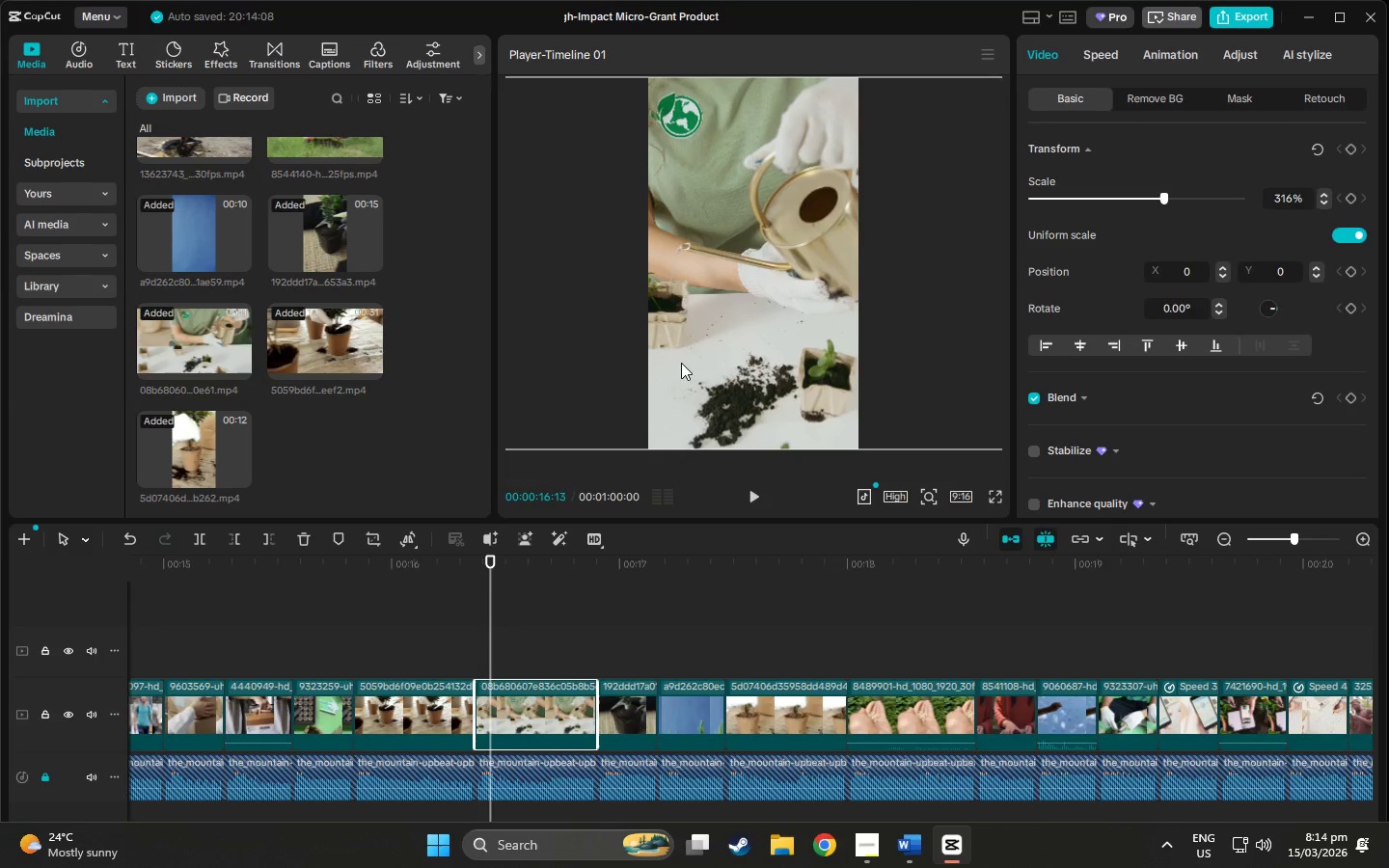 
left_click_drag(start_coordinate=[681, 360], to_coordinate=[713, 344])
 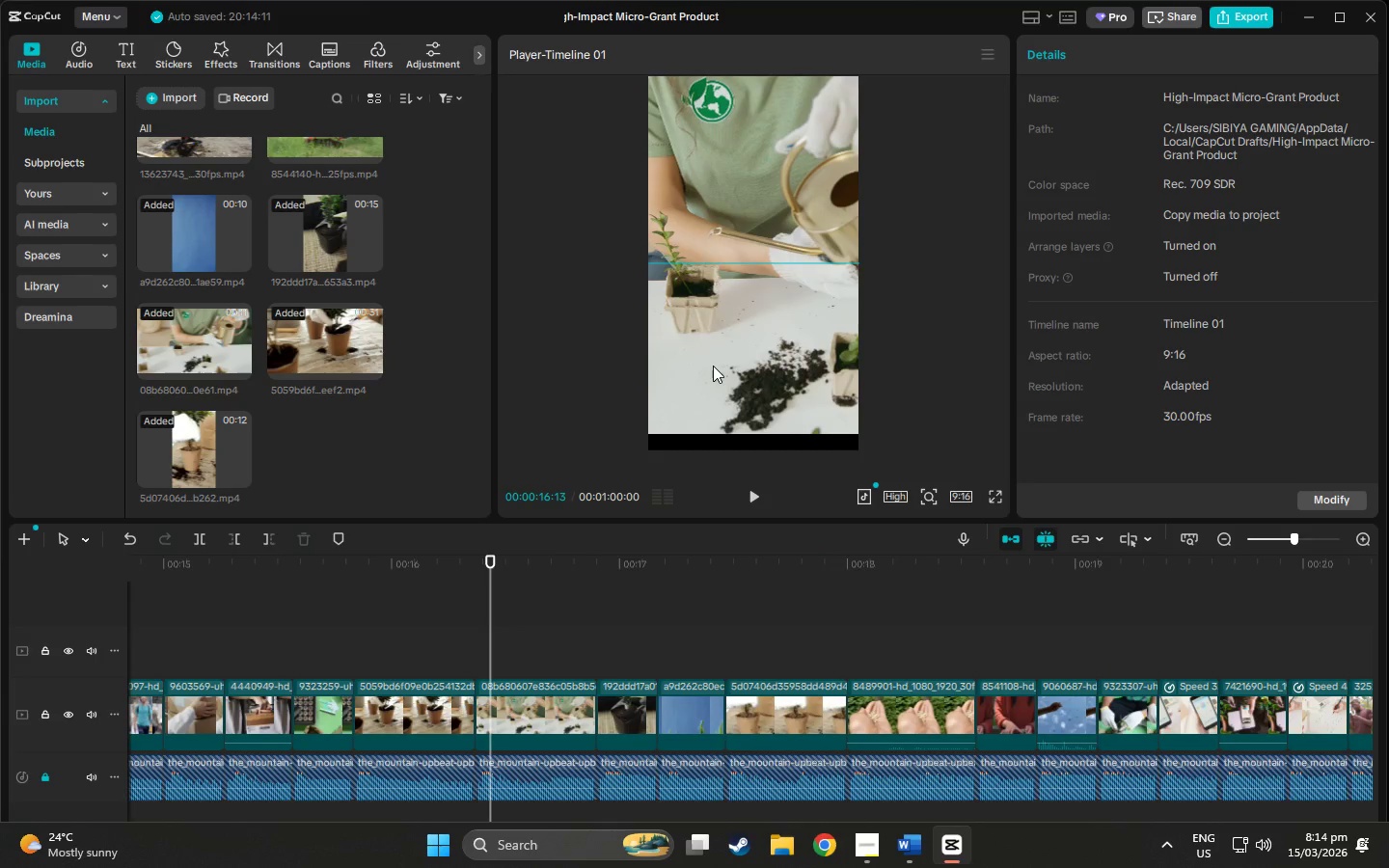 
left_click([713, 344])
 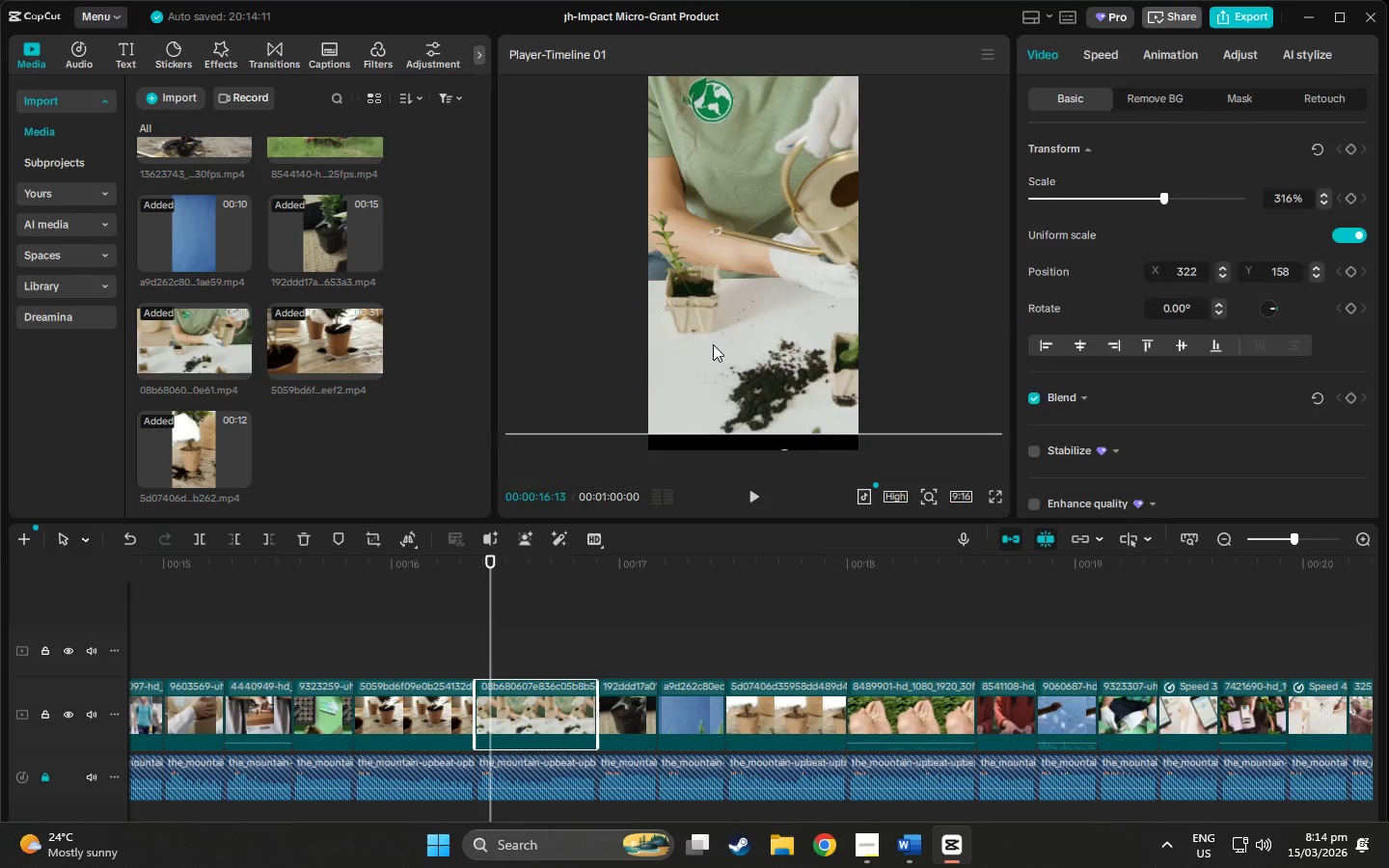 
left_click_drag(start_coordinate=[713, 344], to_coordinate=[714, 367])
 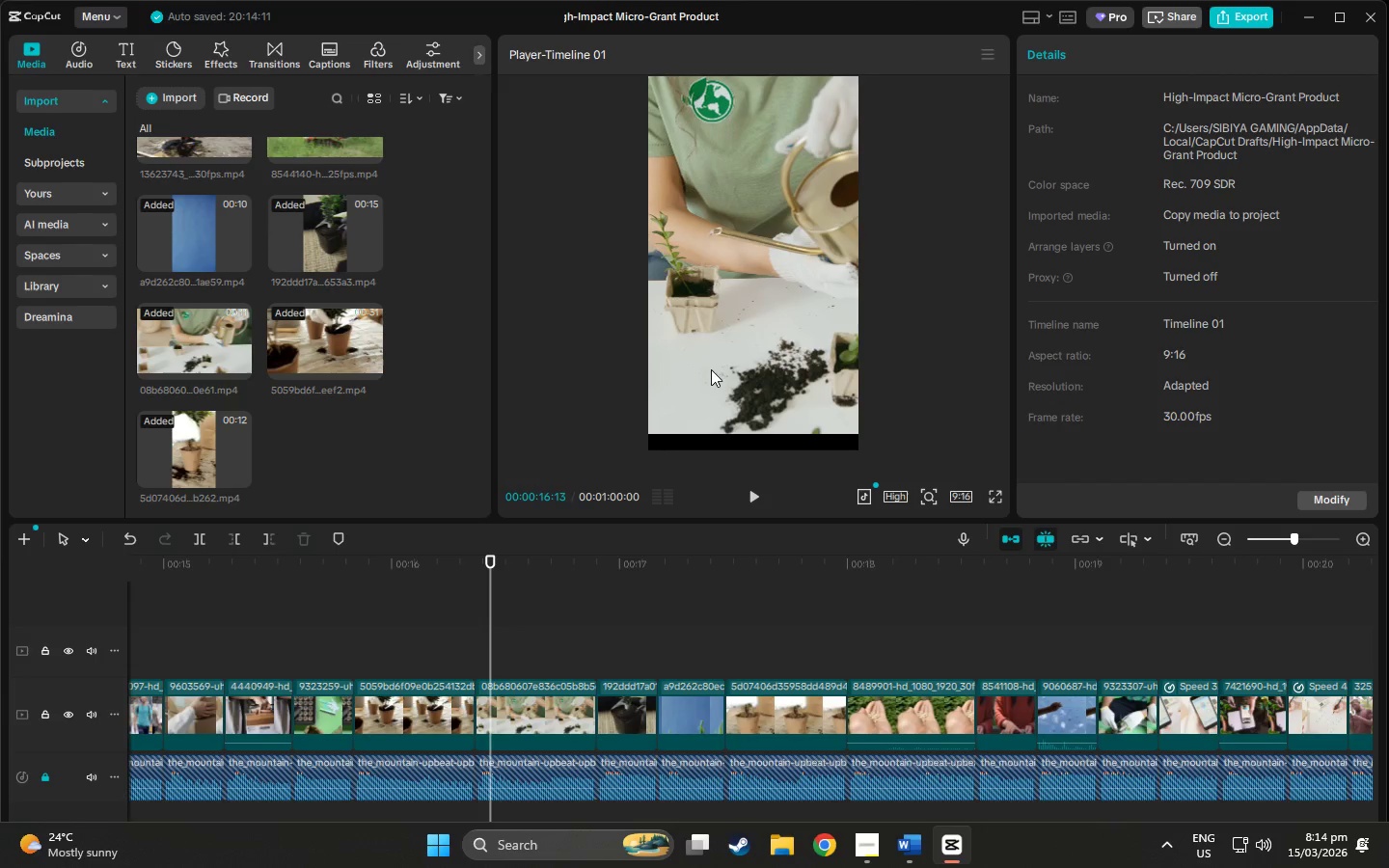 
left_click_drag(start_coordinate=[710, 364], to_coordinate=[713, 381])
 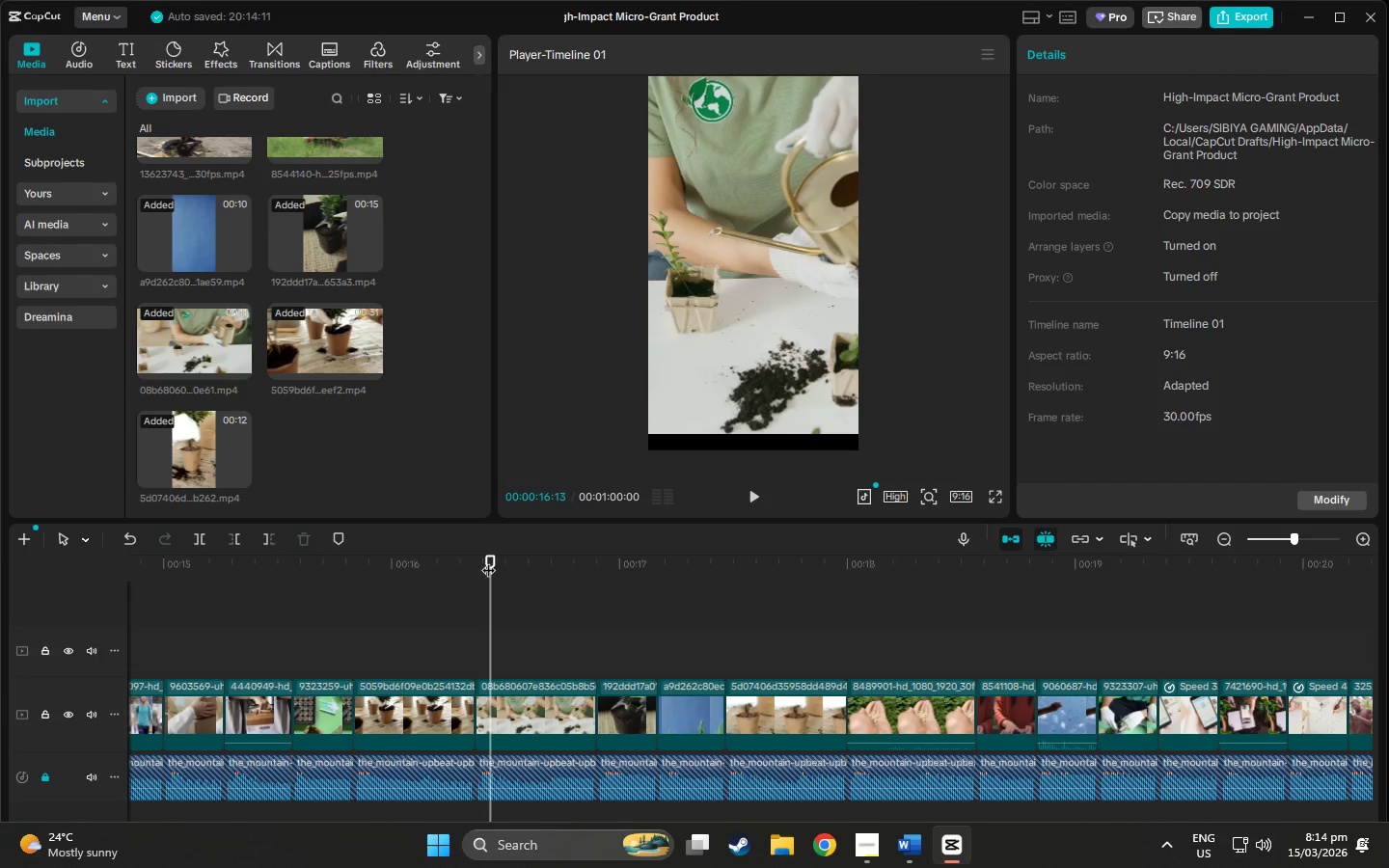 
left_click([495, 560])
 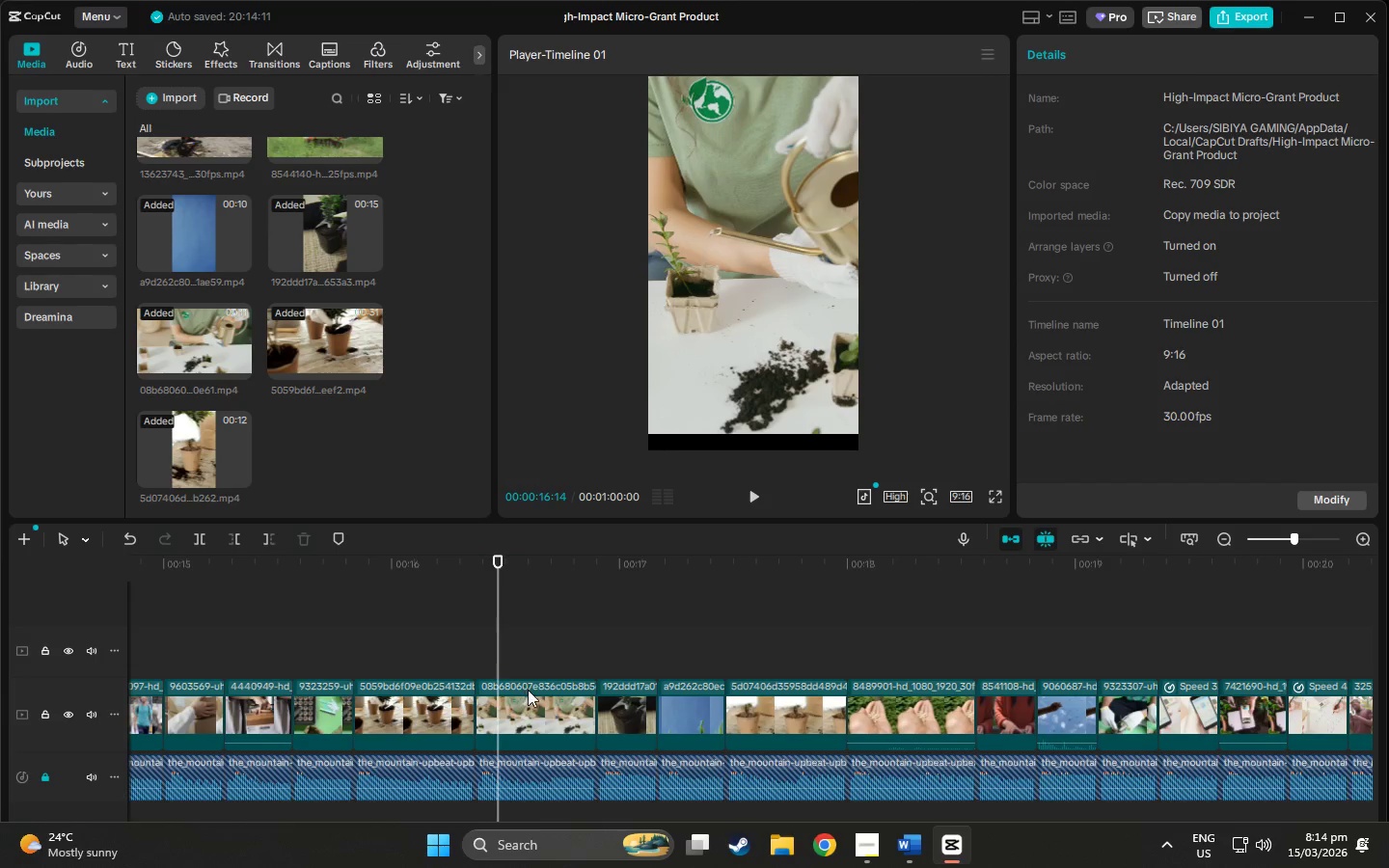 
left_click([533, 704])
 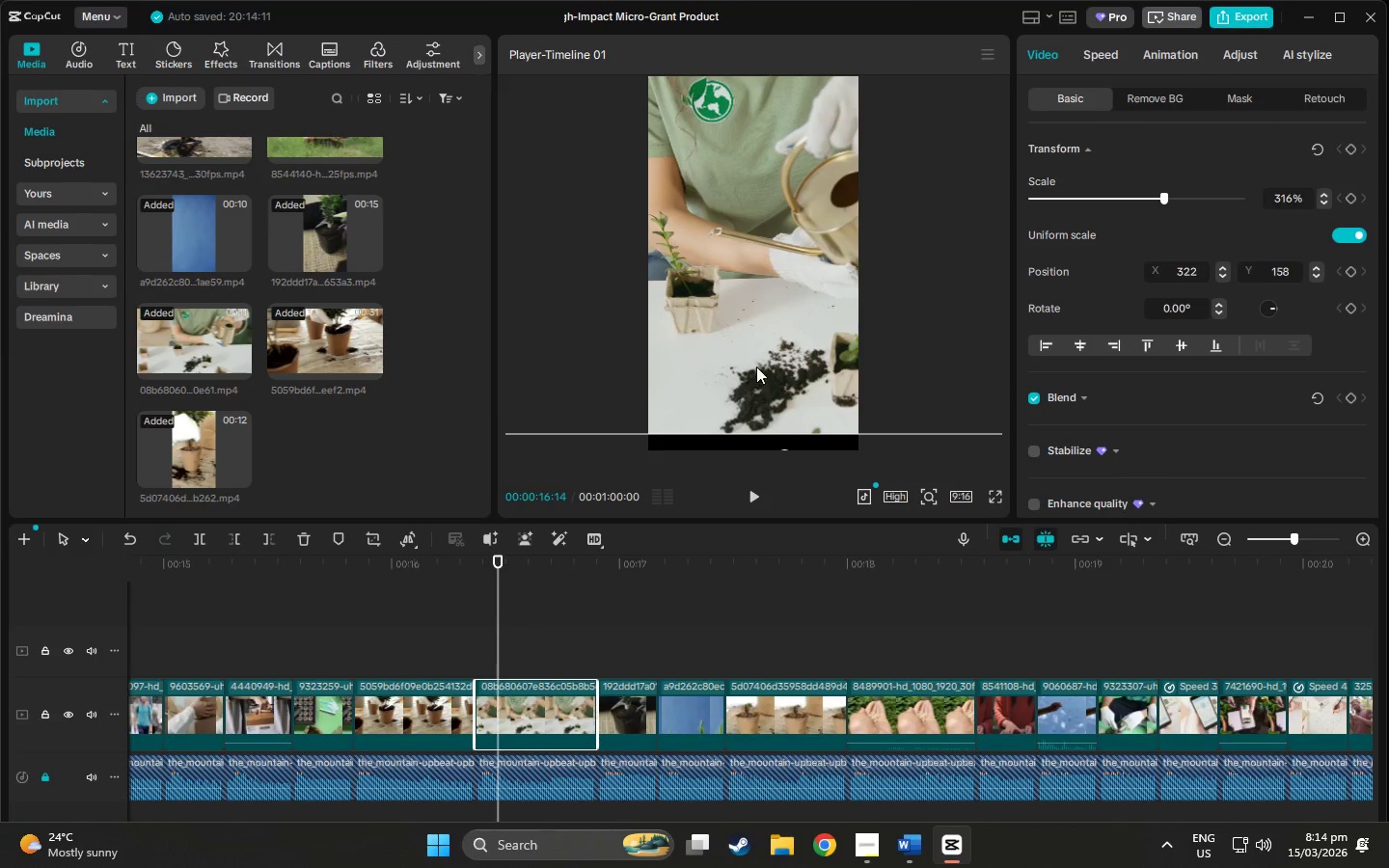 
left_click_drag(start_coordinate=[756, 366], to_coordinate=[757, 384])
 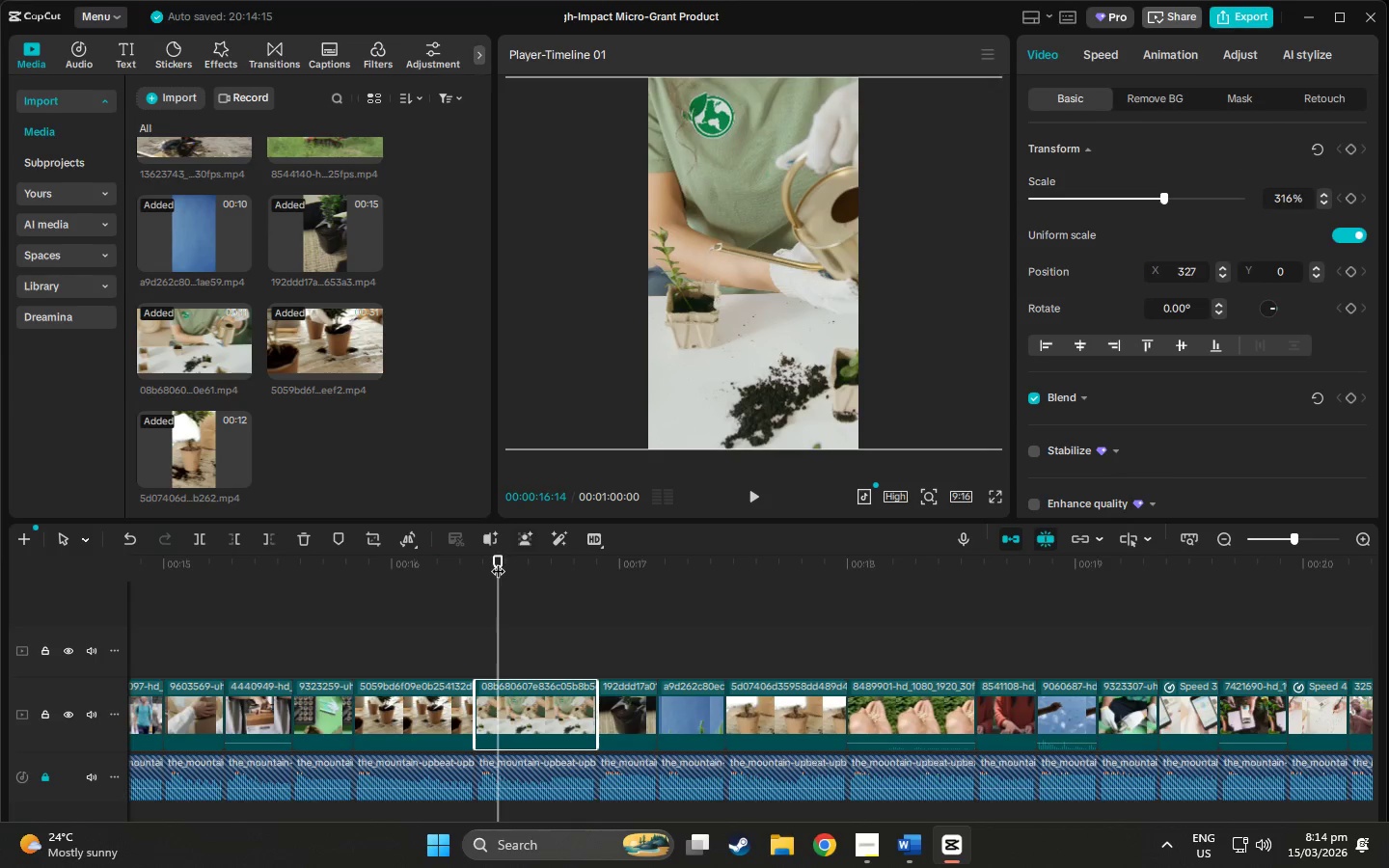 
left_click_drag(start_coordinate=[498, 561], to_coordinate=[439, 566])
 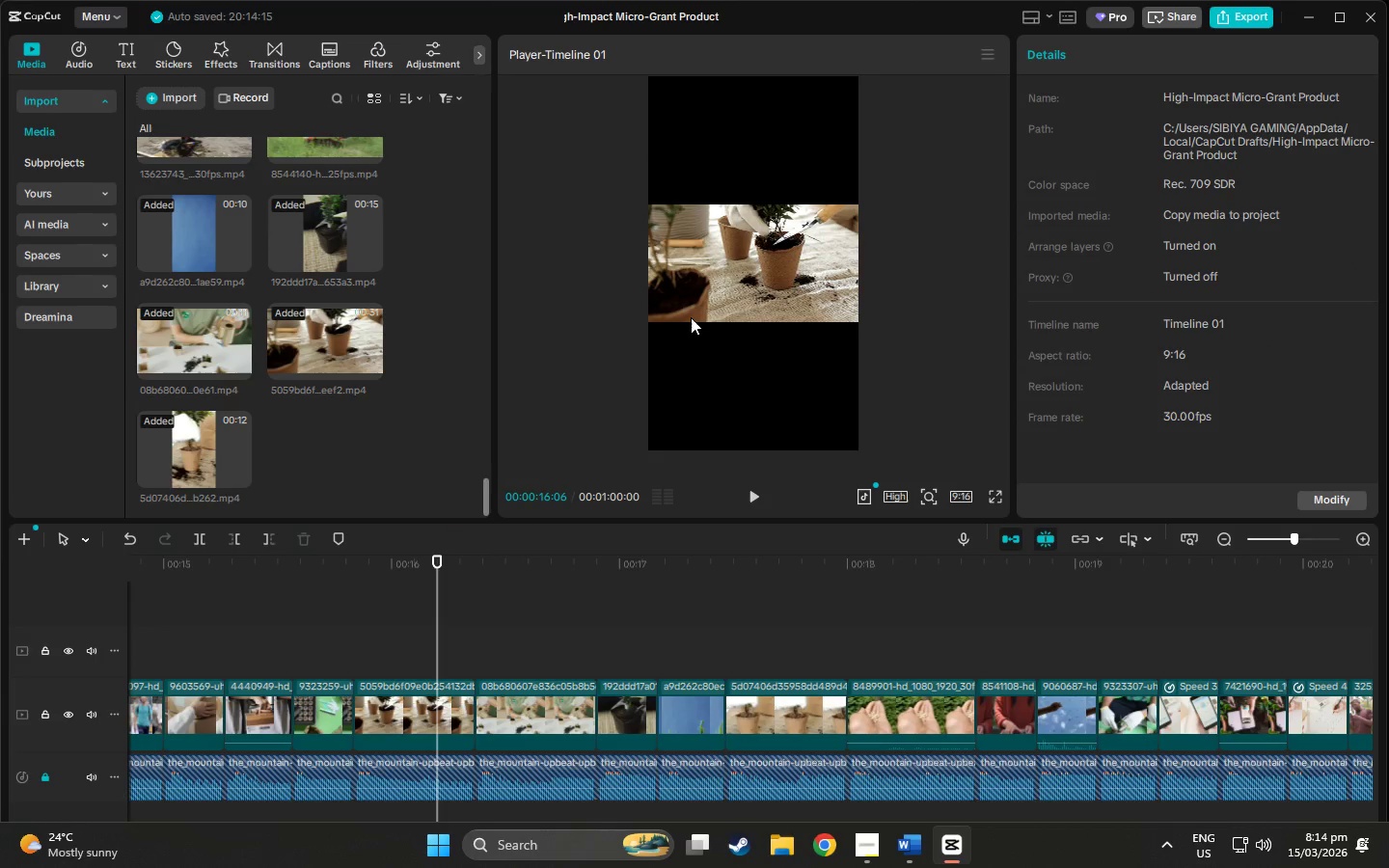 
double_click([692, 308])
 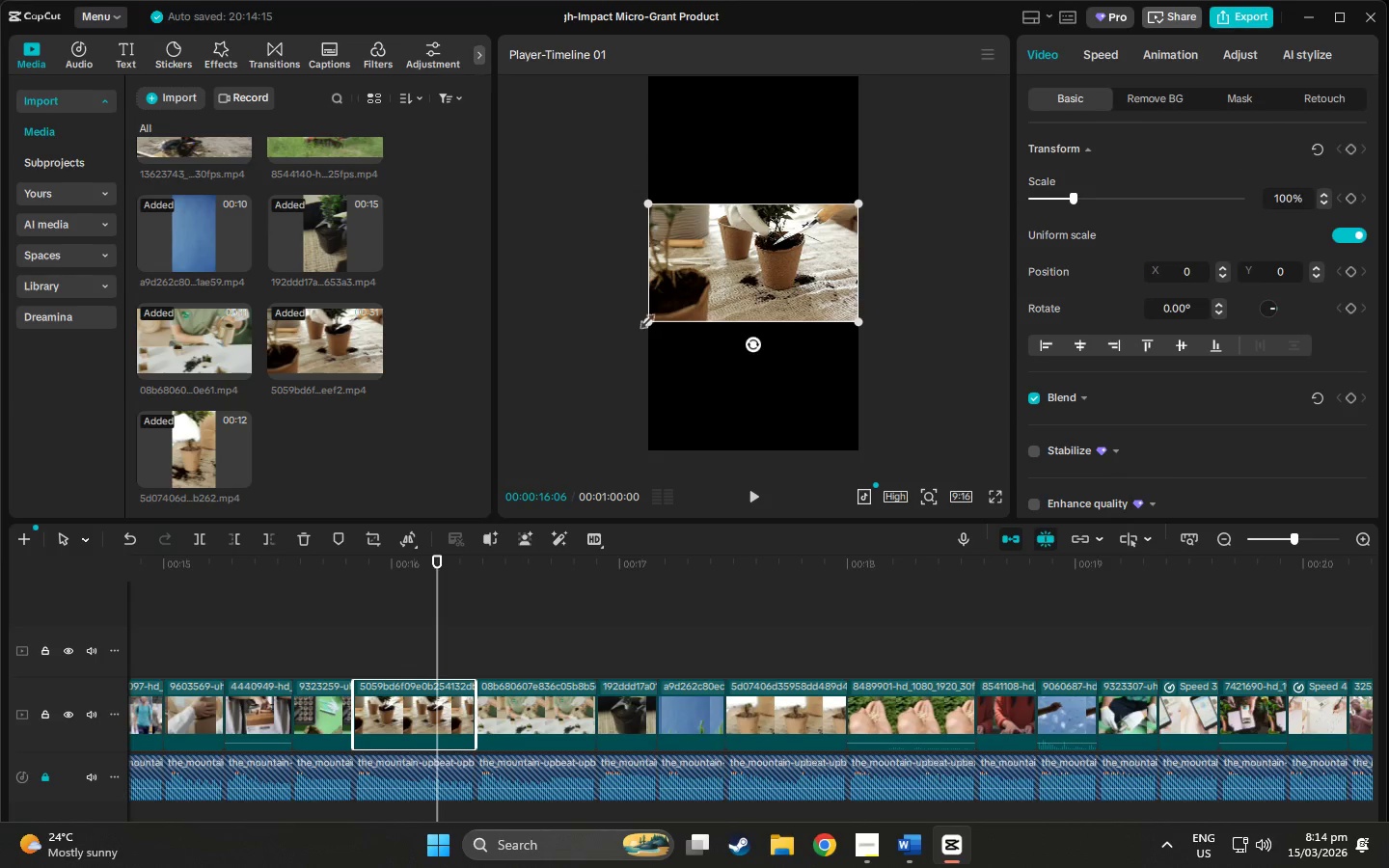 
left_click_drag(start_coordinate=[643, 321], to_coordinate=[362, 625])
 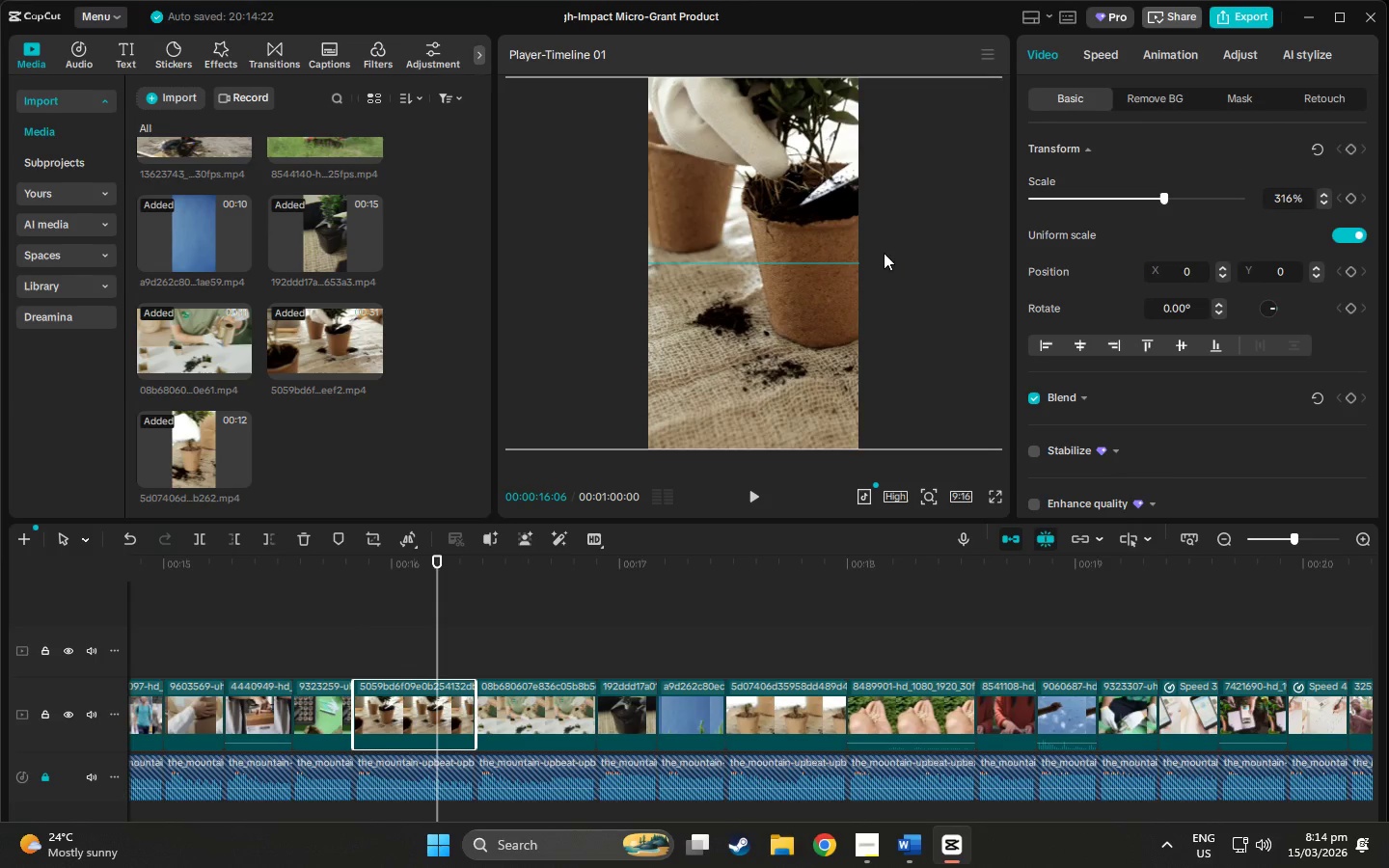 
left_click_drag(start_coordinate=[906, 254], to_coordinate=[820, 253])
 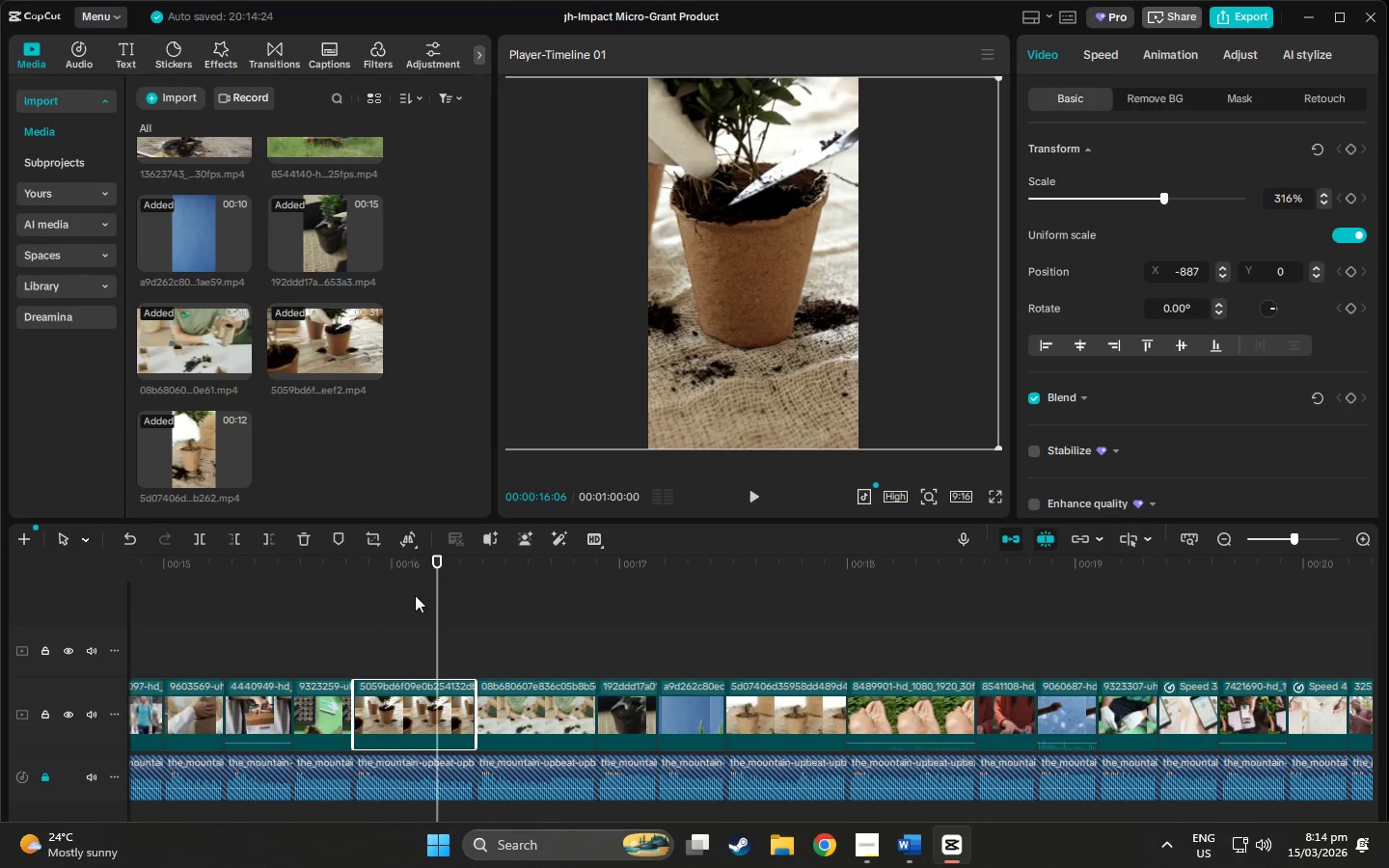 
left_click_drag(start_coordinate=[434, 563], to_coordinate=[1275, 546])
 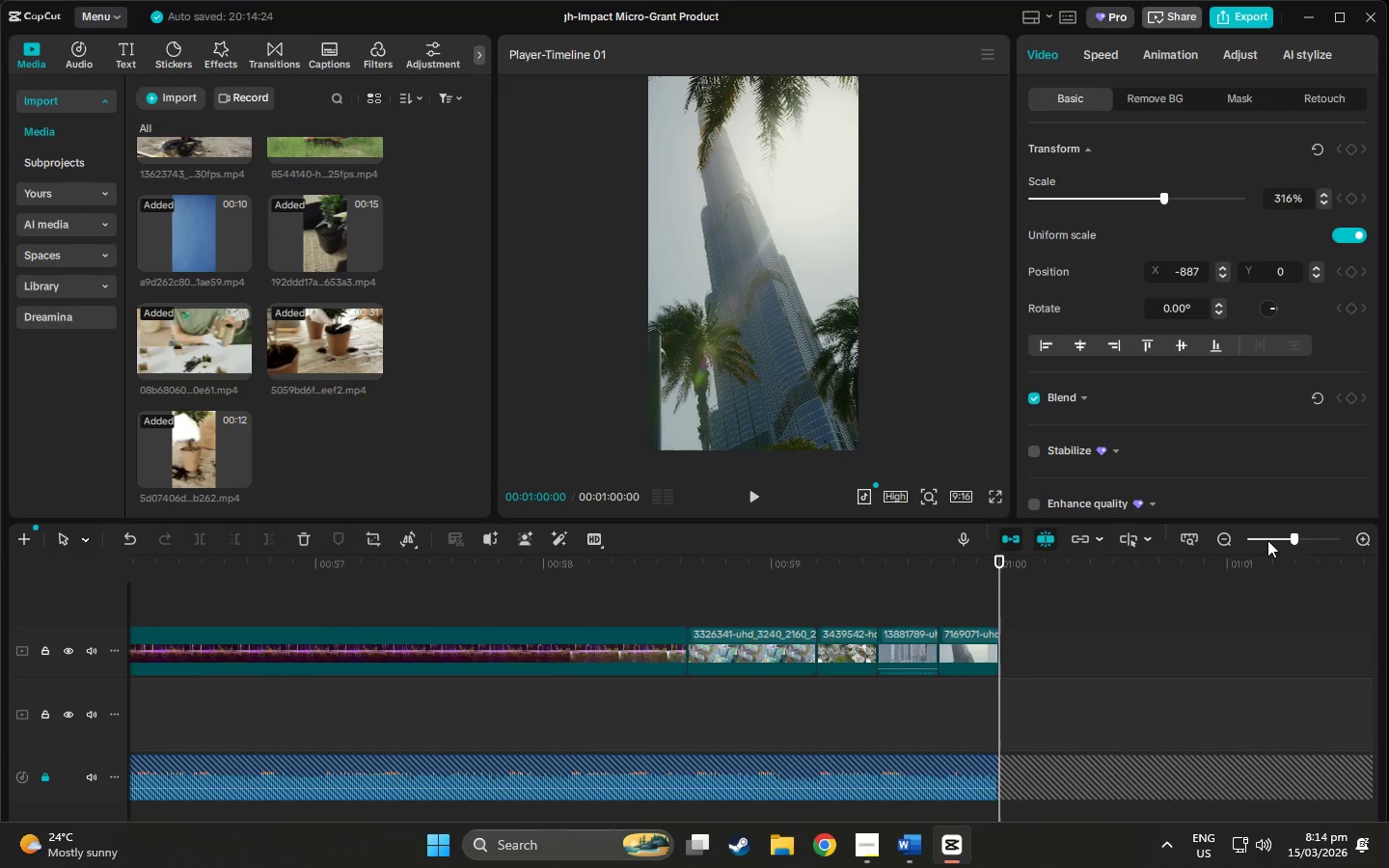 
left_click([1266, 540])
 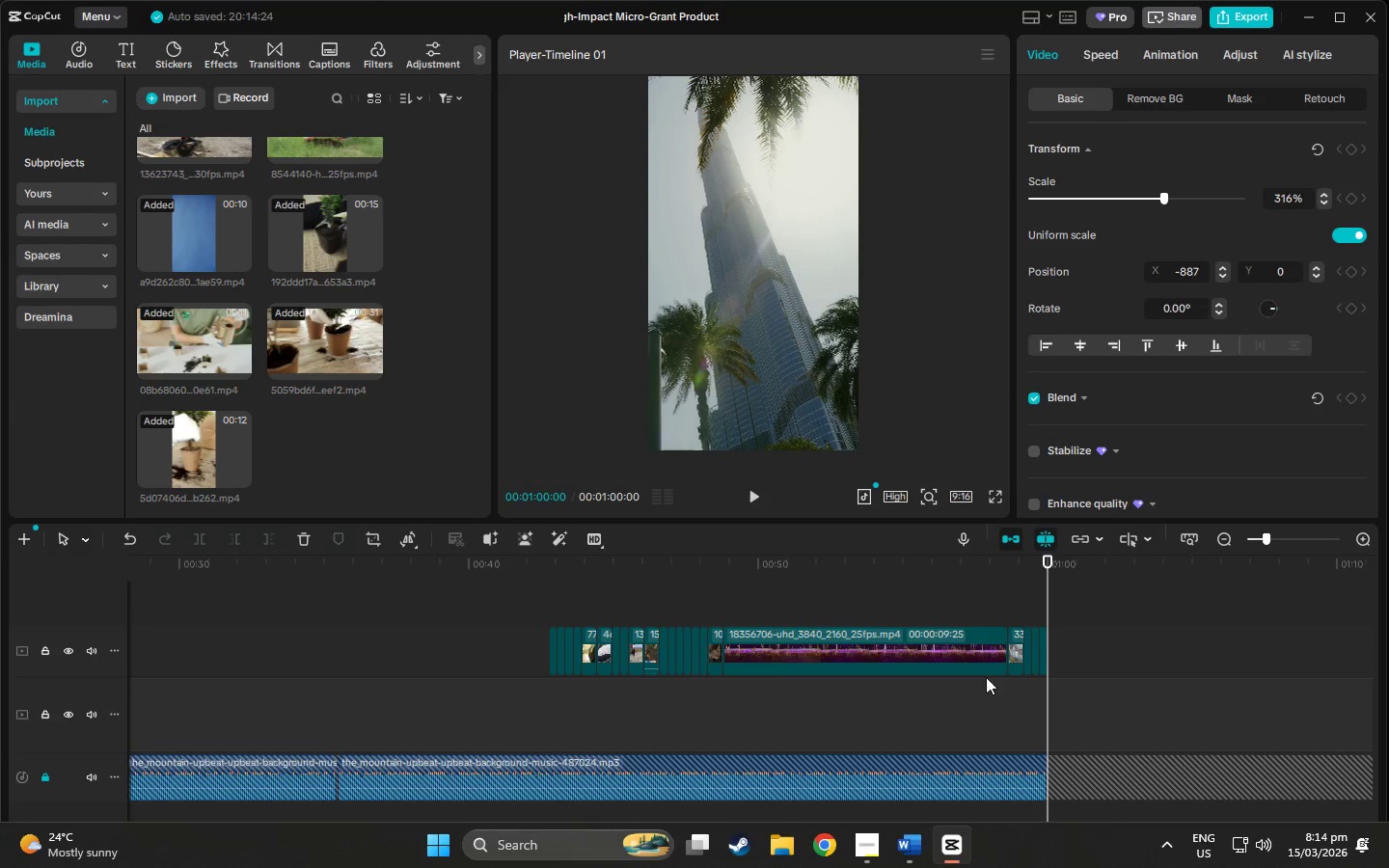 
left_click_drag(start_coordinate=[1095, 655], to_coordinate=[541, 648])
 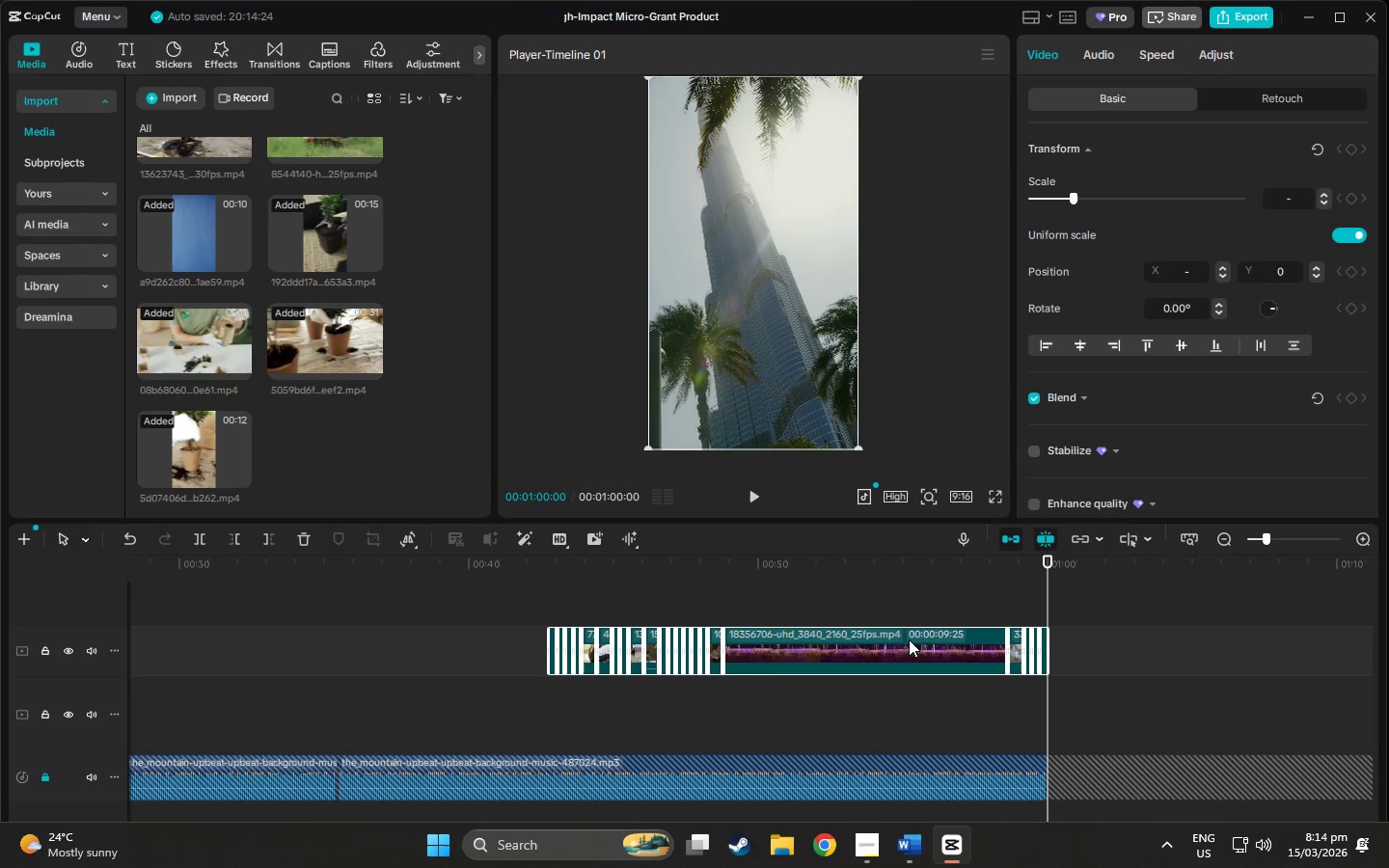 
left_click_drag(start_coordinate=[909, 639], to_coordinate=[712, 641])
 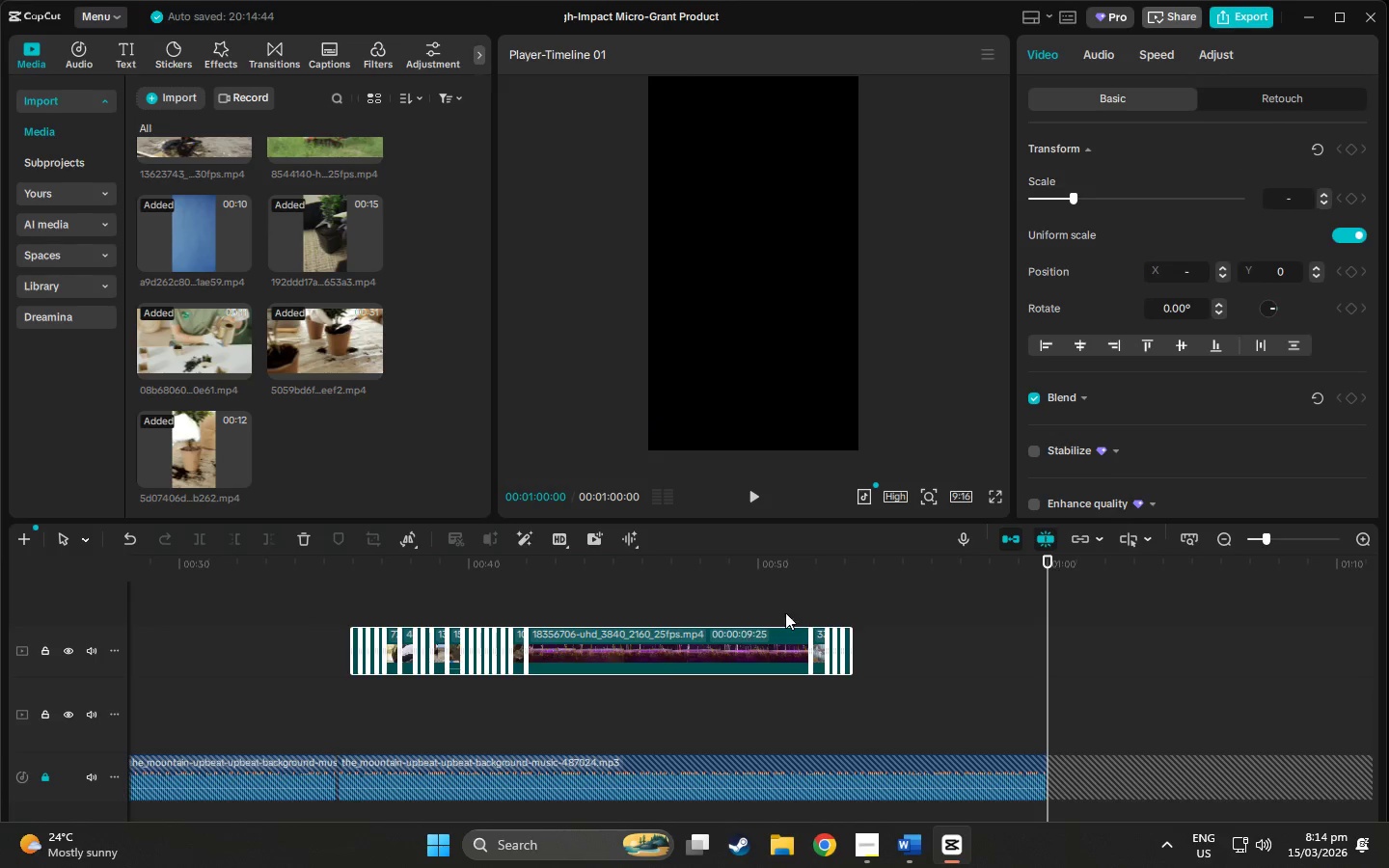 
left_click([934, 604])
 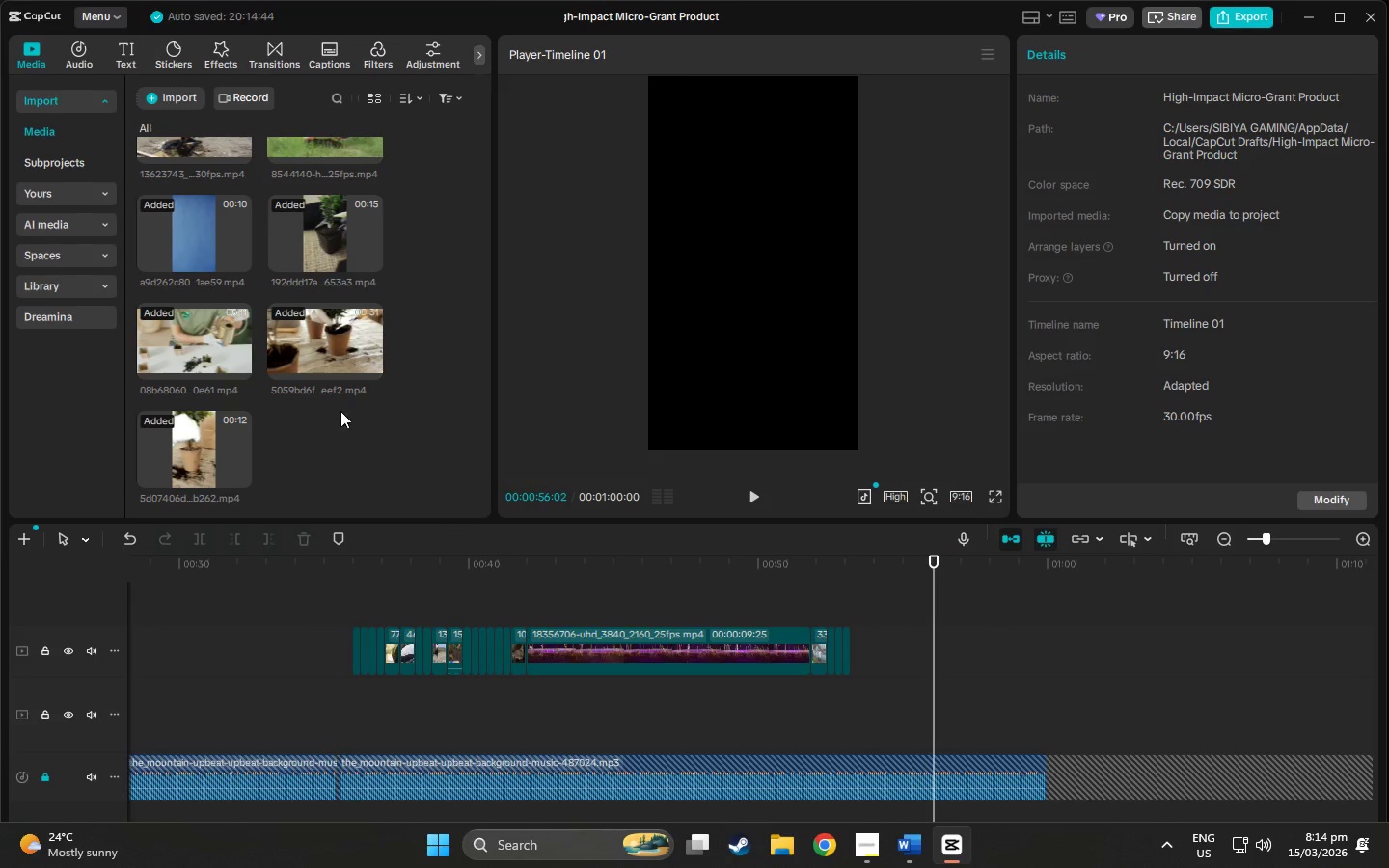 
scroll: coordinate [312, 411], scroll_direction: up, amount: 20.0
 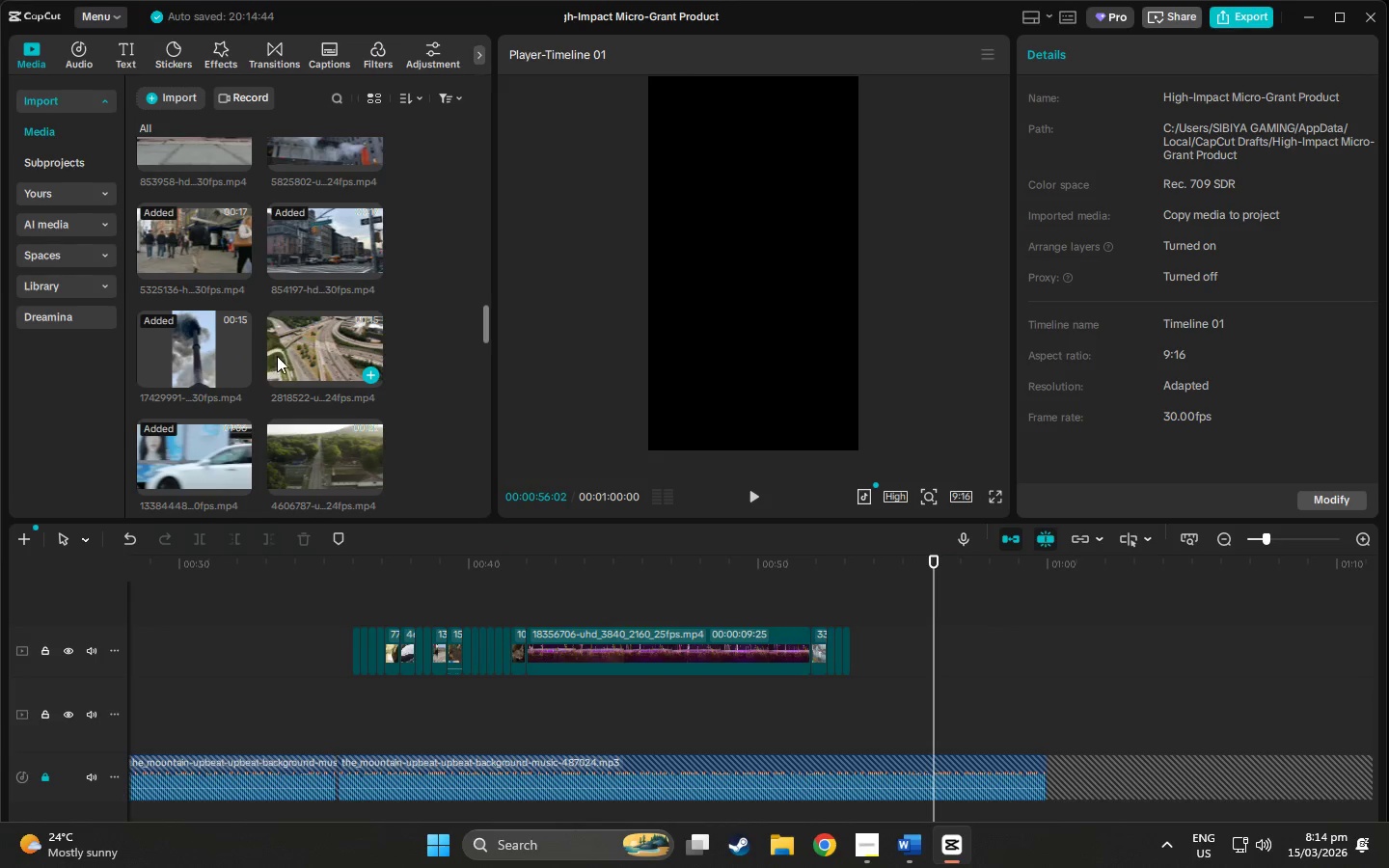 
left_click_drag(start_coordinate=[290, 355], to_coordinate=[852, 649])
 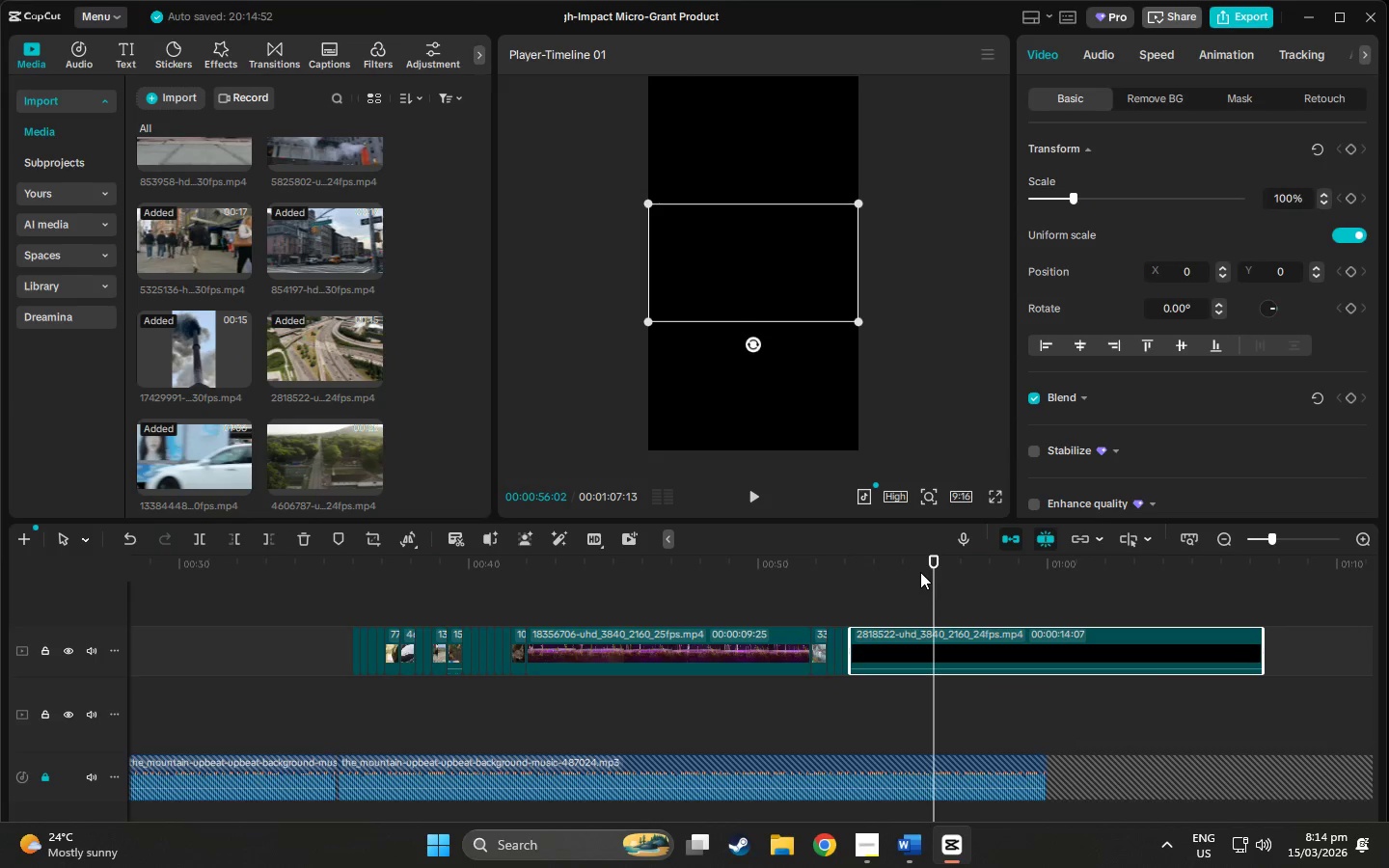 
left_click_drag(start_coordinate=[940, 563], to_coordinate=[854, 561])
 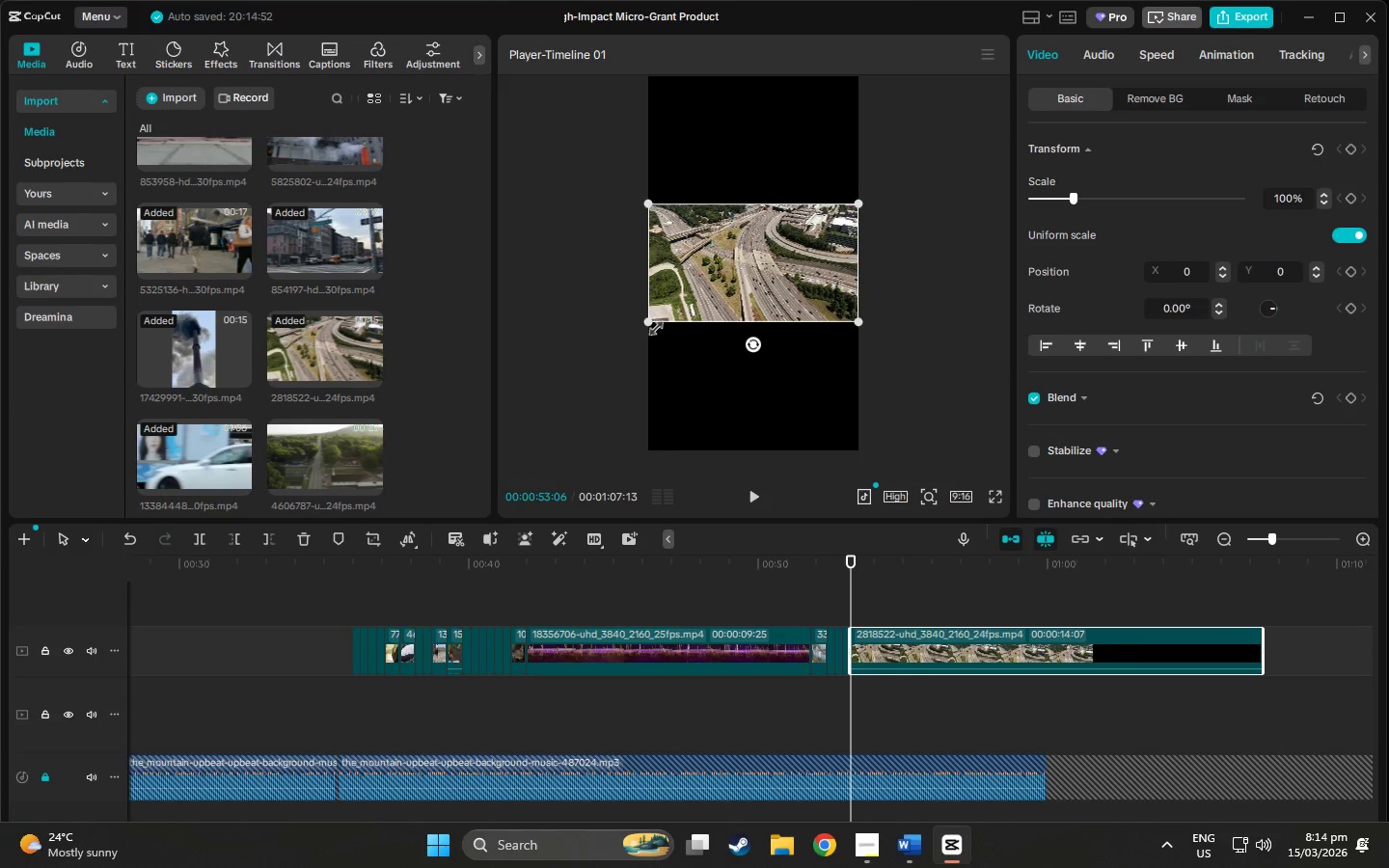 
left_click_drag(start_coordinate=[646, 320], to_coordinate=[583, 419])
 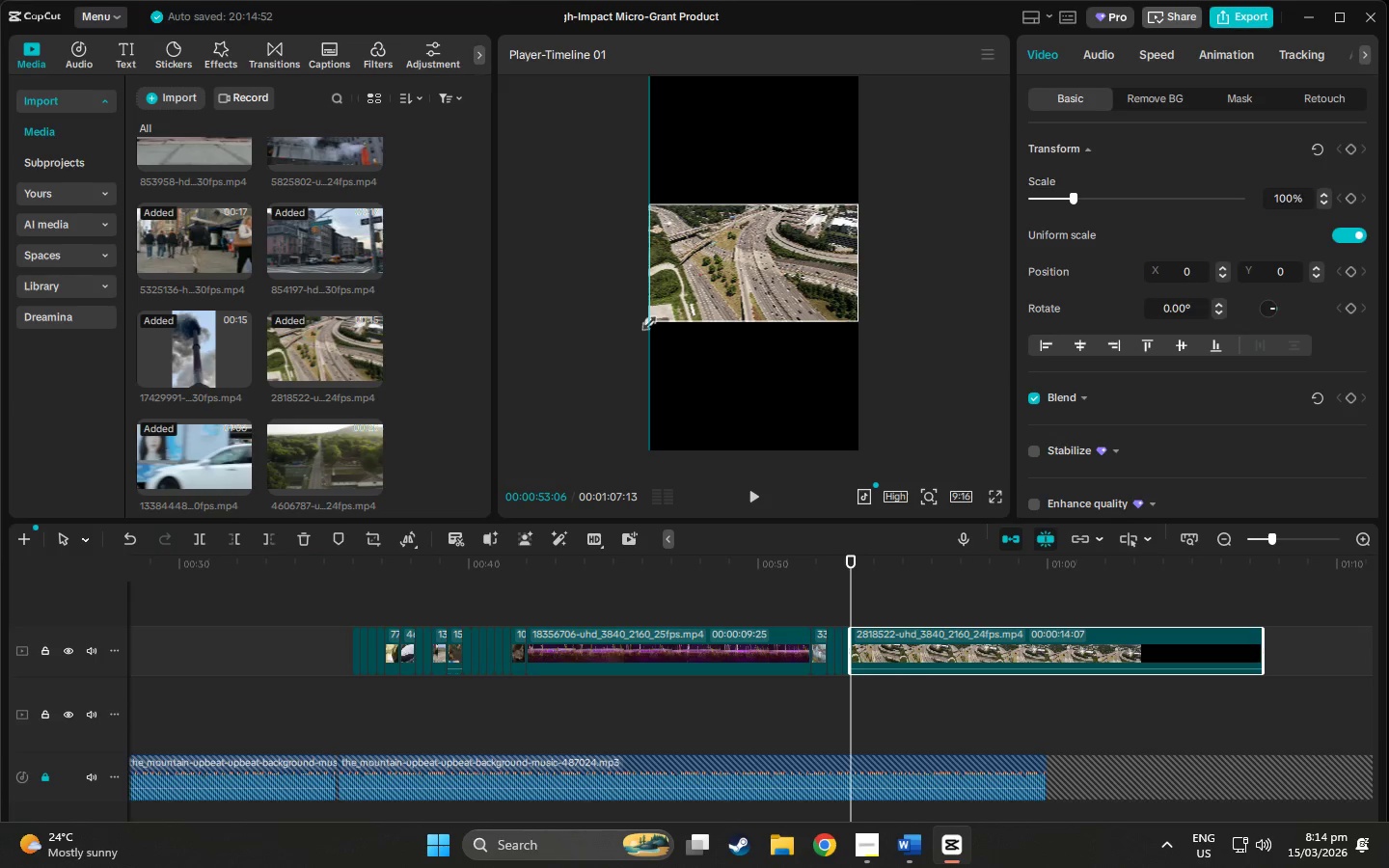 
left_click_drag(start_coordinate=[553, 459], to_coordinate=[573, 419])
 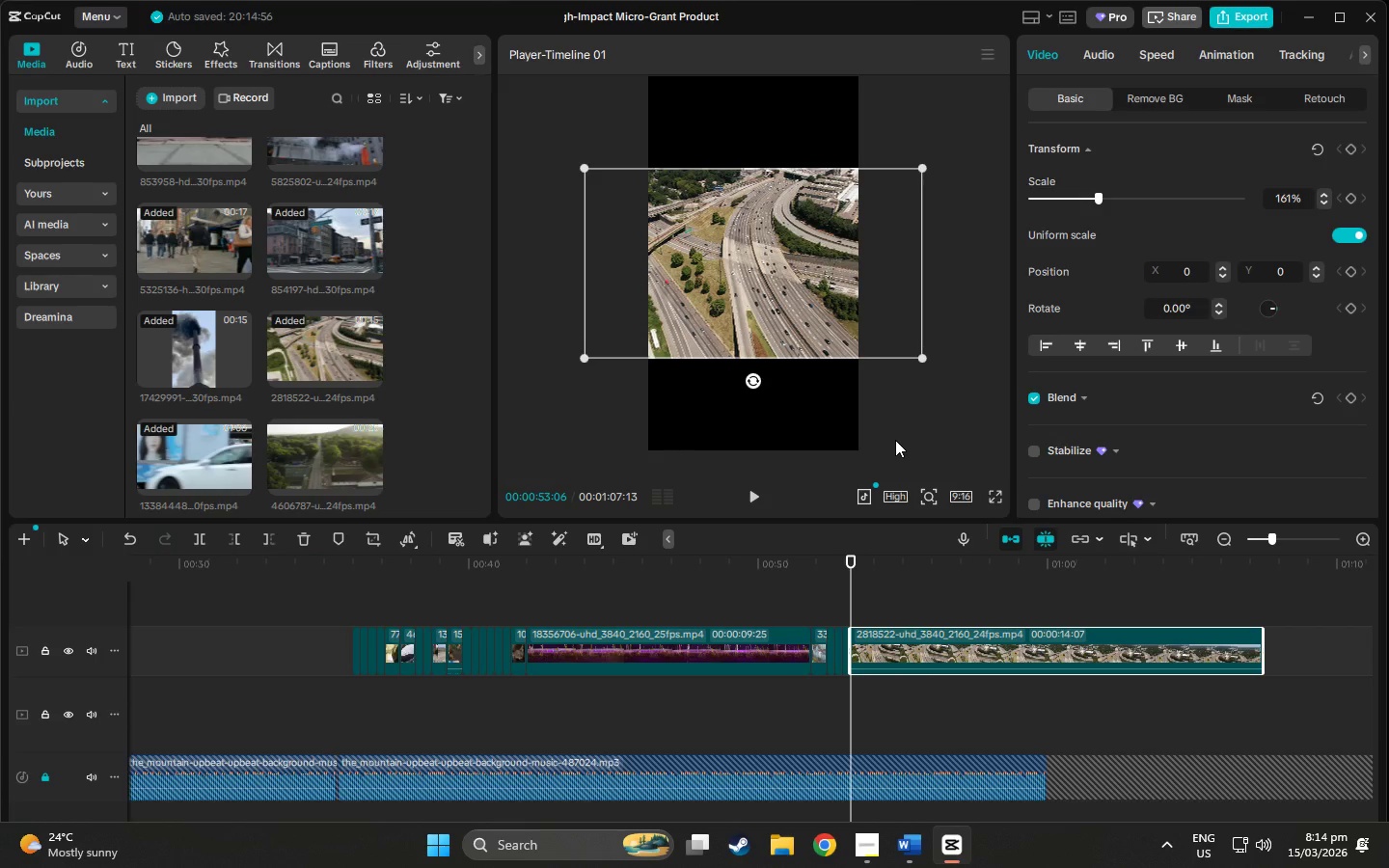 
left_click([895, 440])
 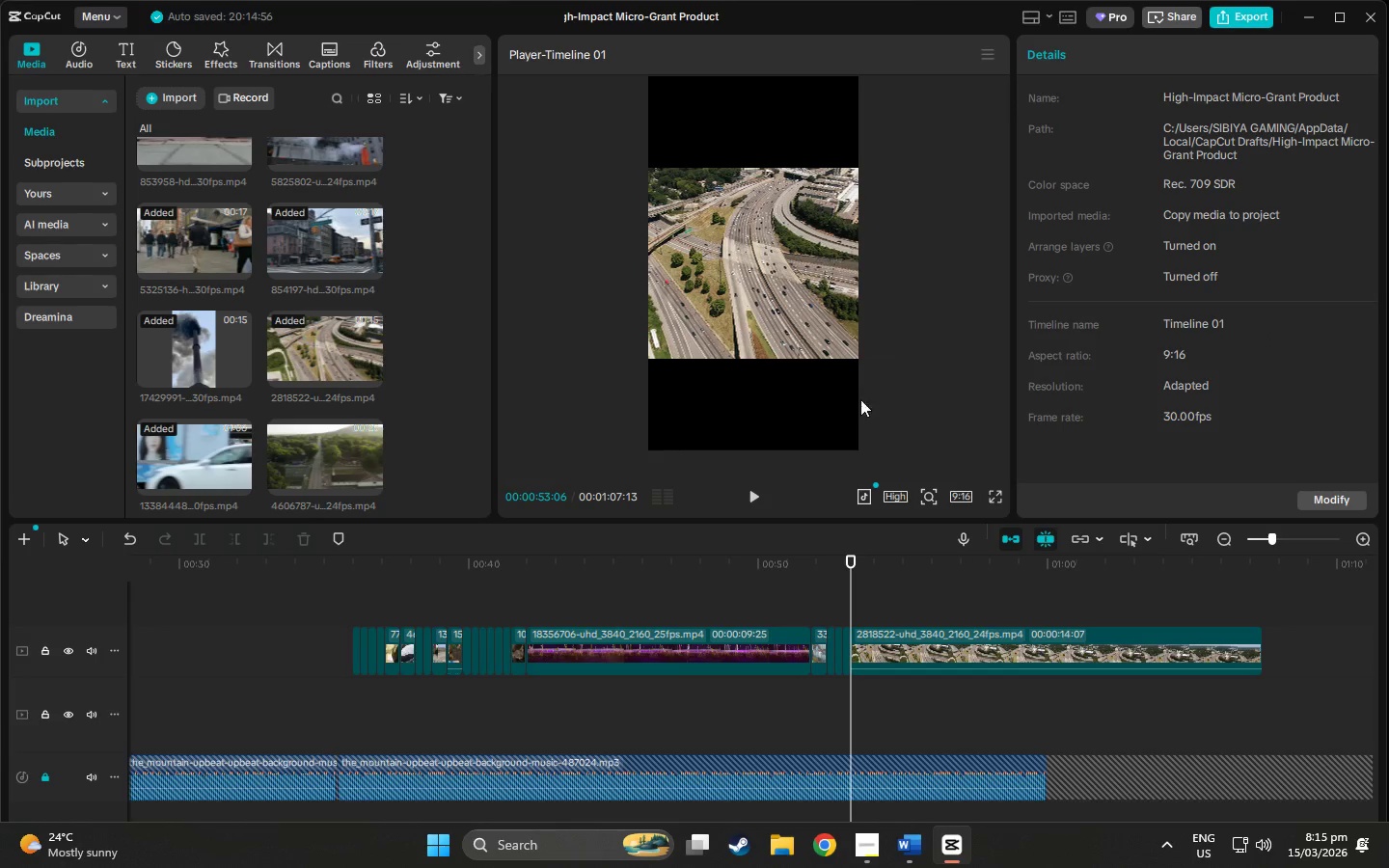 
left_click([796, 334])
 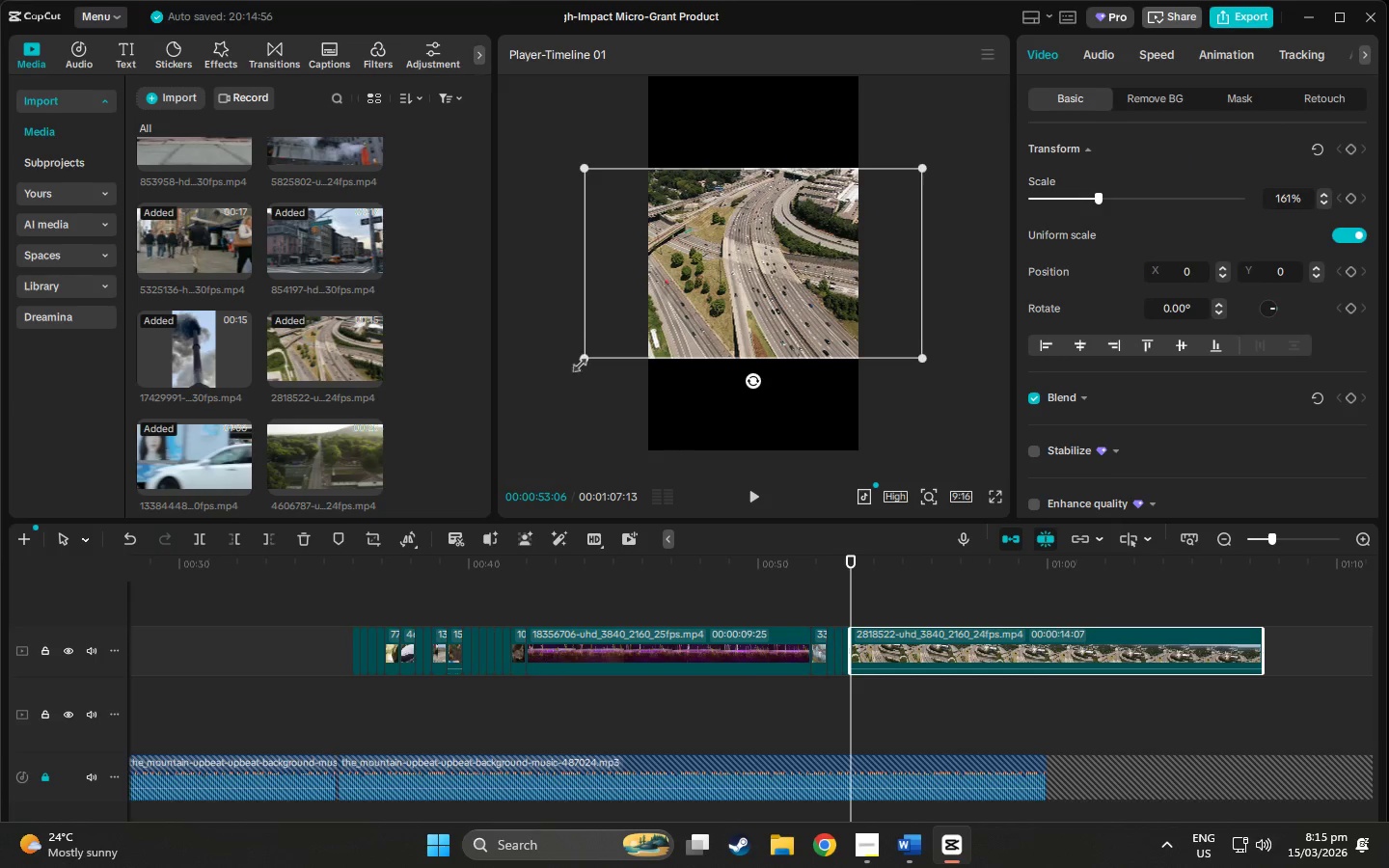 
left_click_drag(start_coordinate=[580, 361], to_coordinate=[389, 572])
 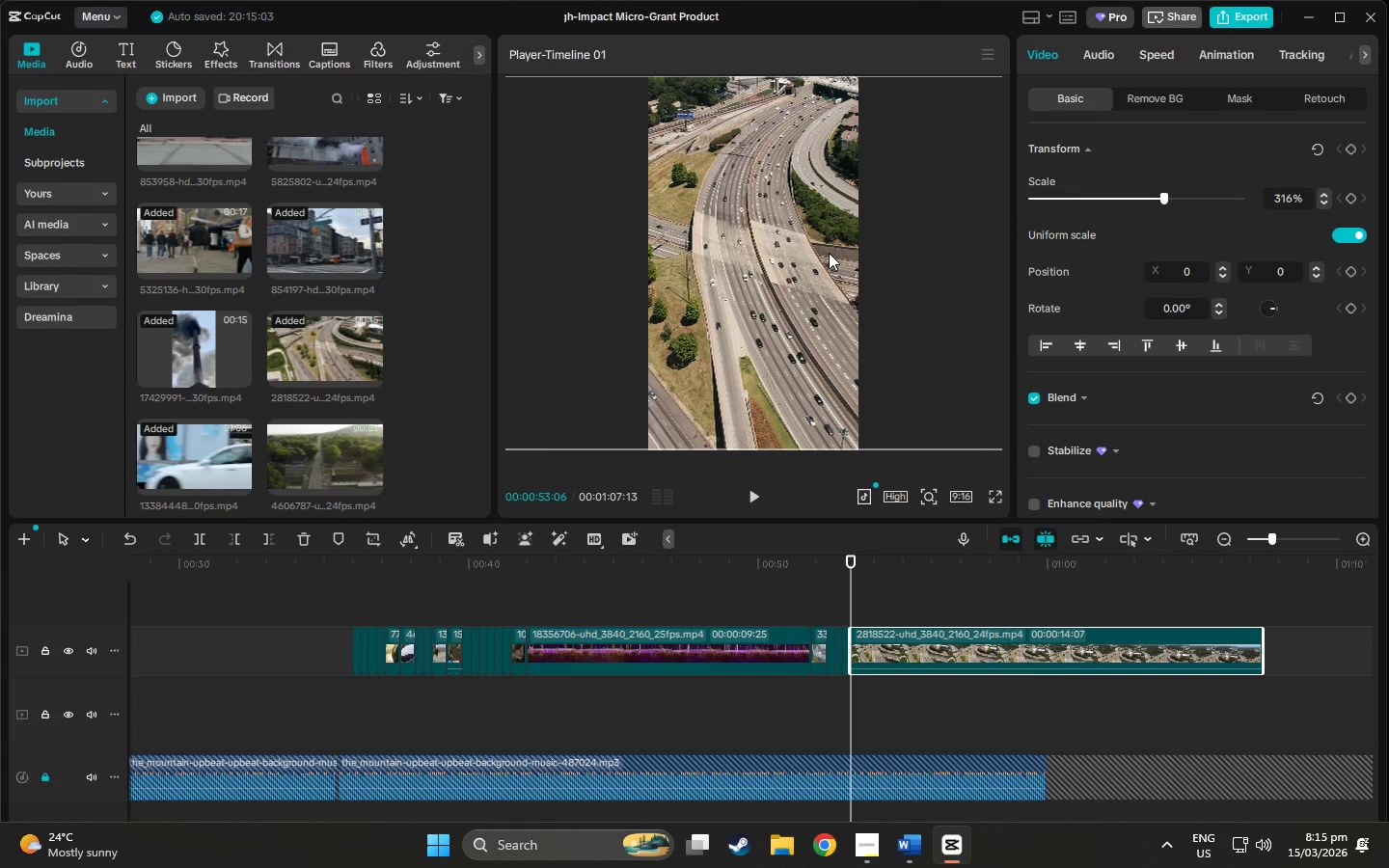 
left_click_drag(start_coordinate=[829, 253], to_coordinate=[952, 257])
 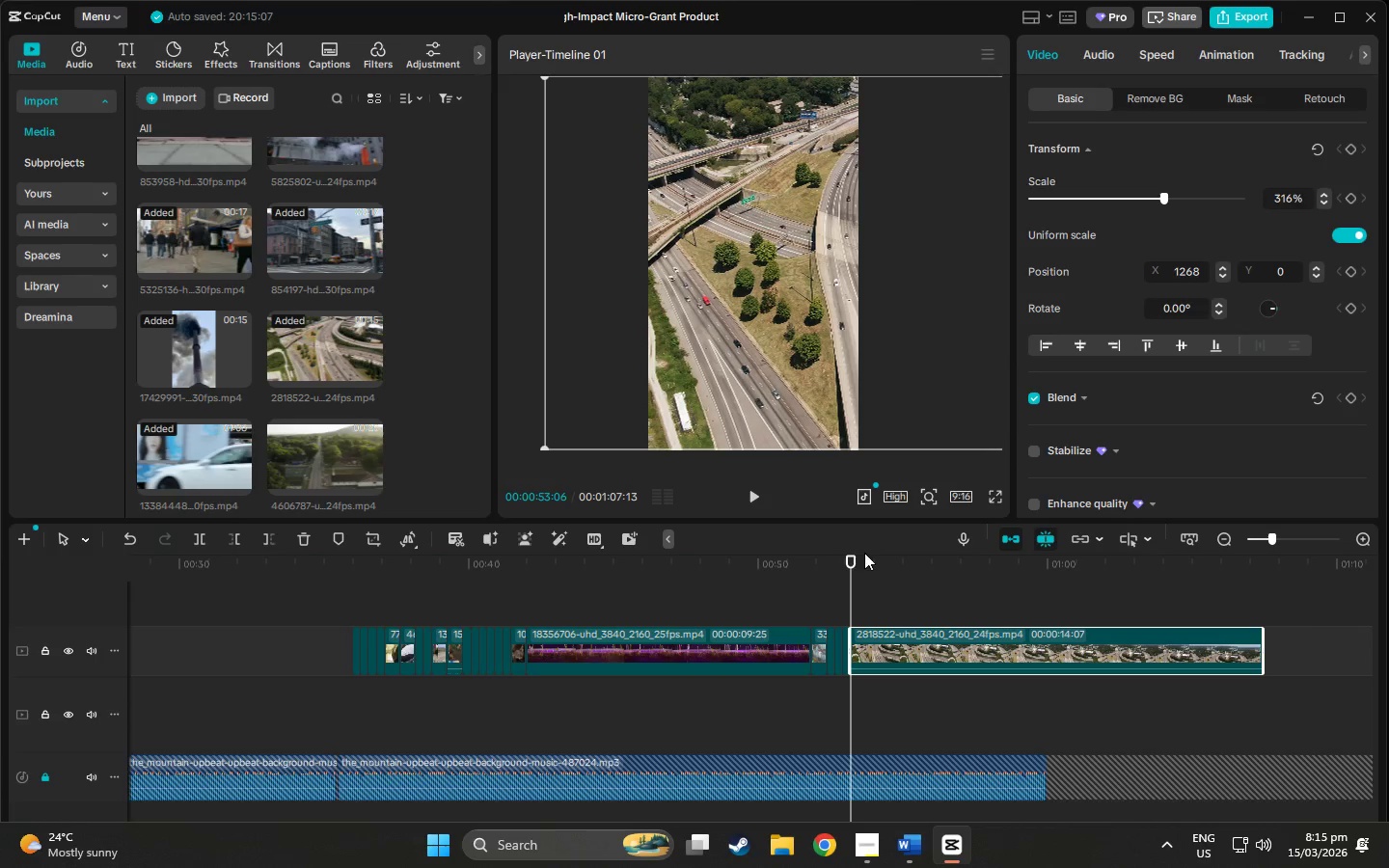 
left_click_drag(start_coordinate=[848, 560], to_coordinate=[885, 564])
 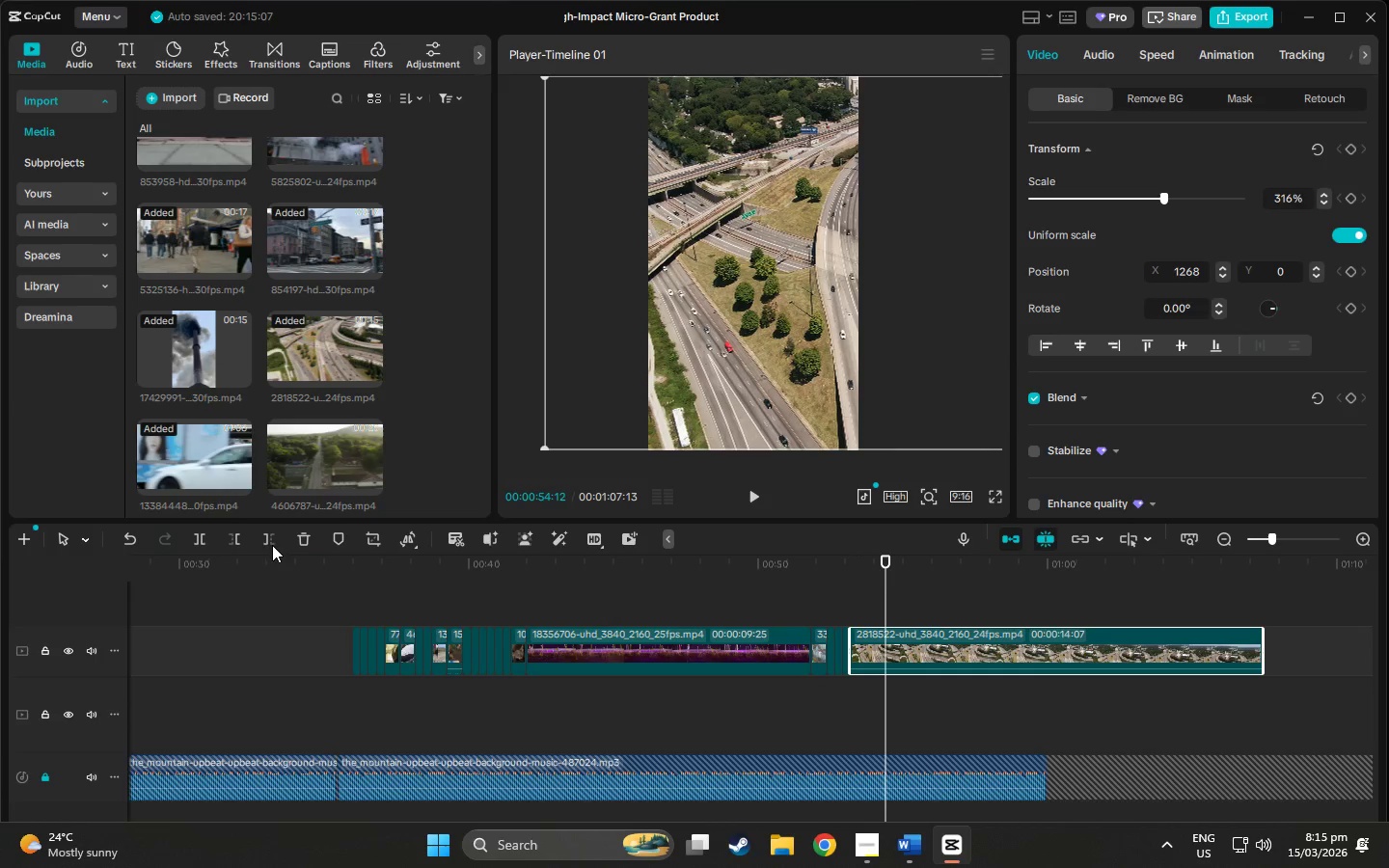 
left_click([268, 542])
 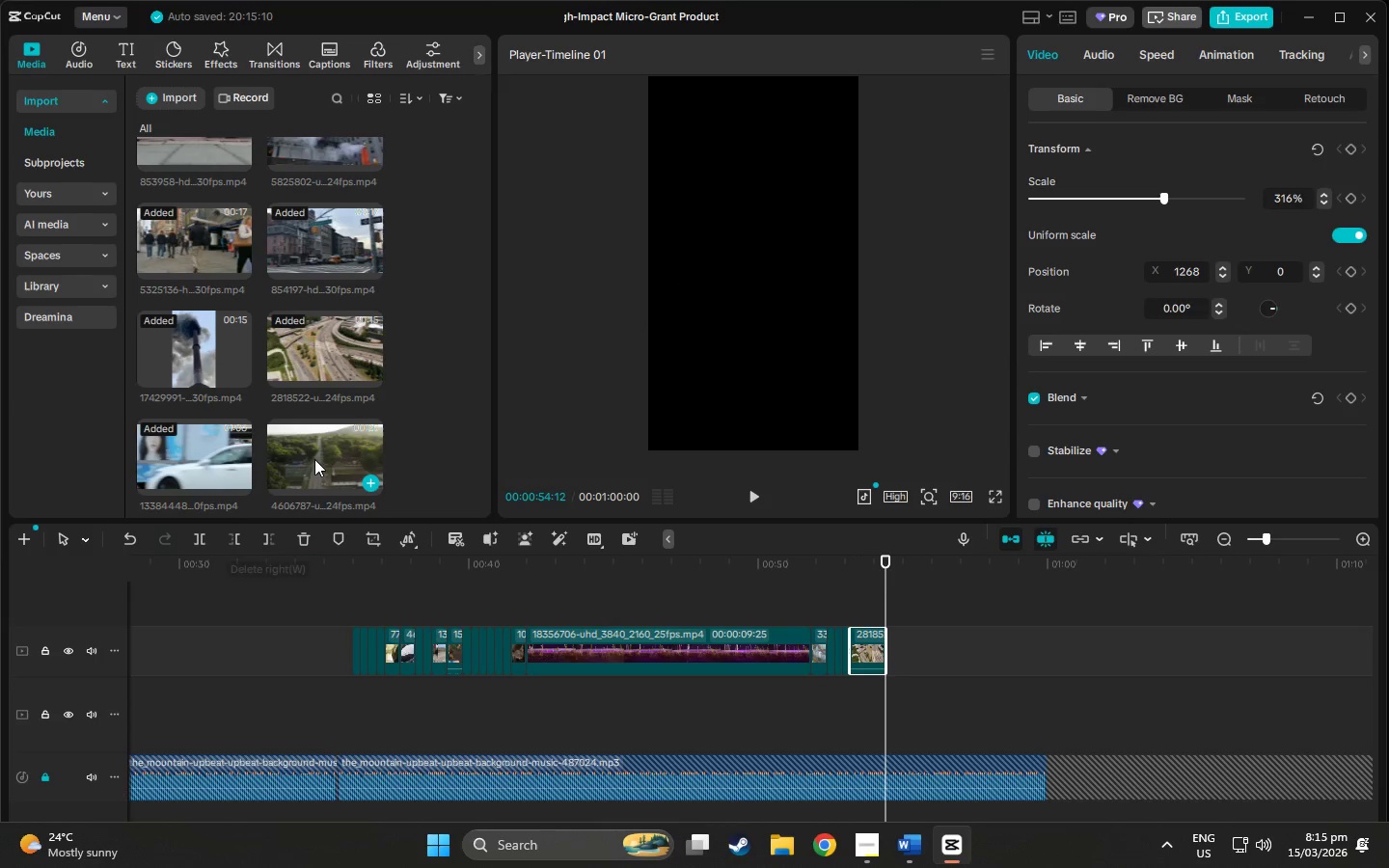 
left_click([314, 457])
 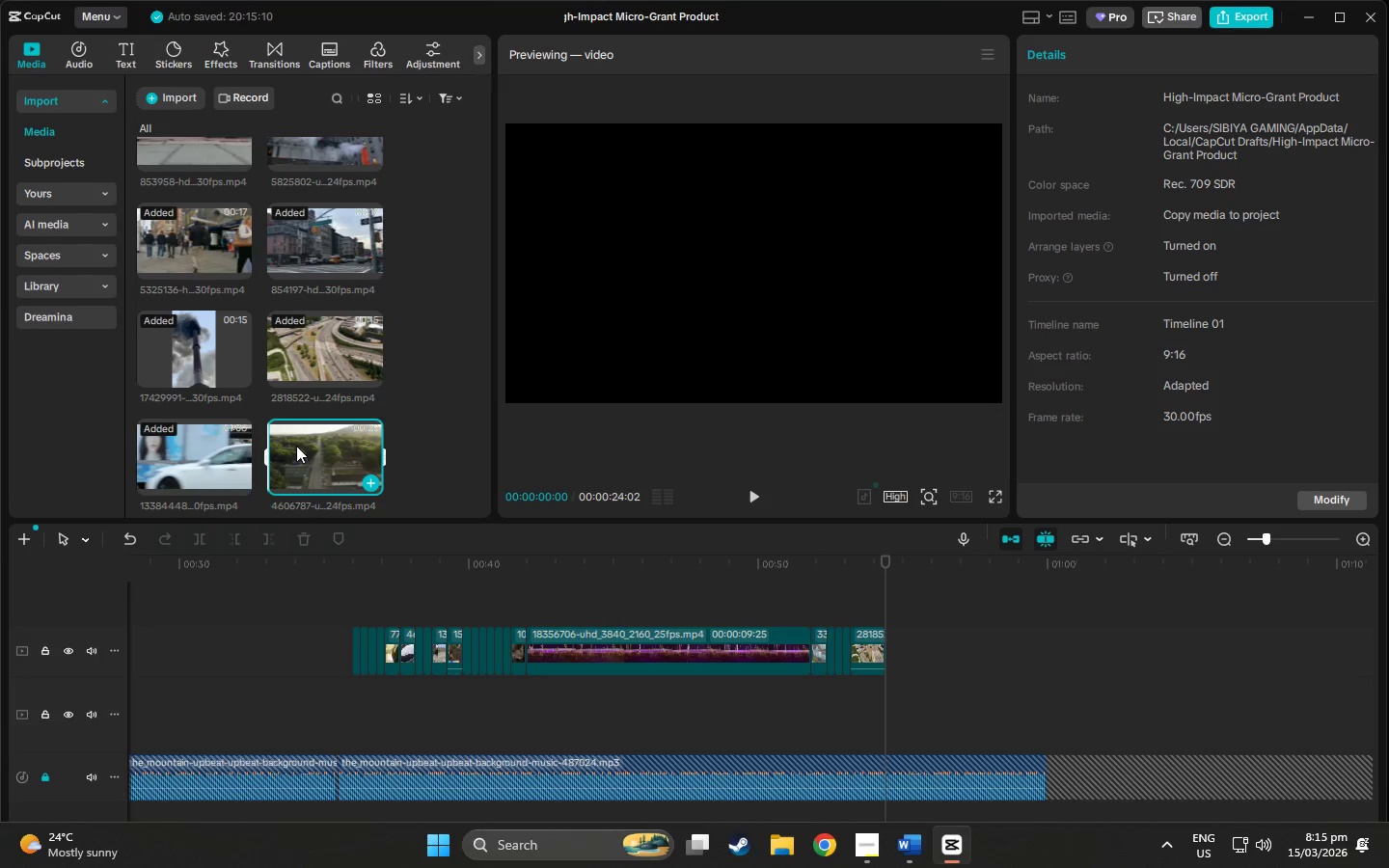 
left_click_drag(start_coordinate=[296, 446], to_coordinate=[887, 656])
 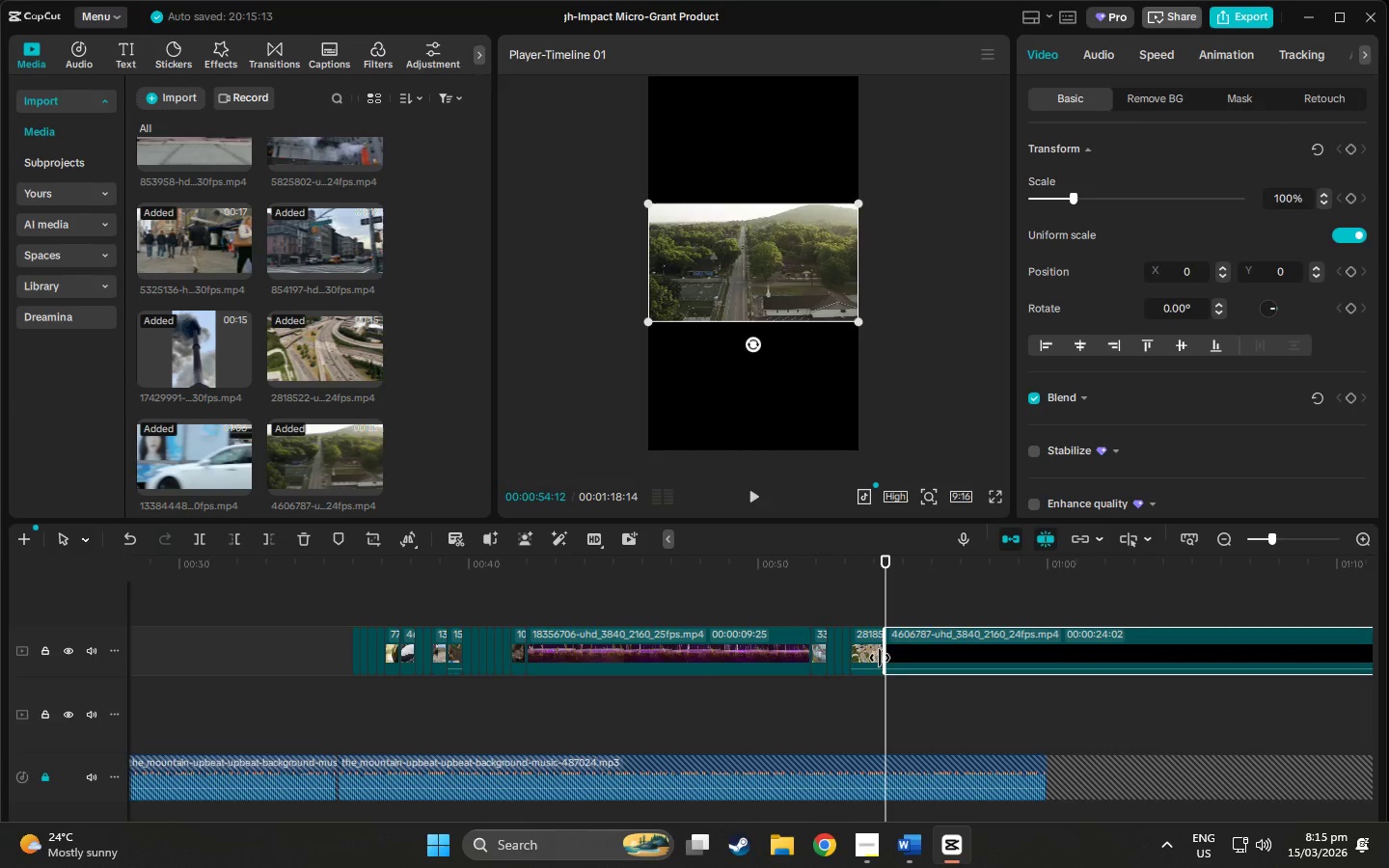 
key(Space)
 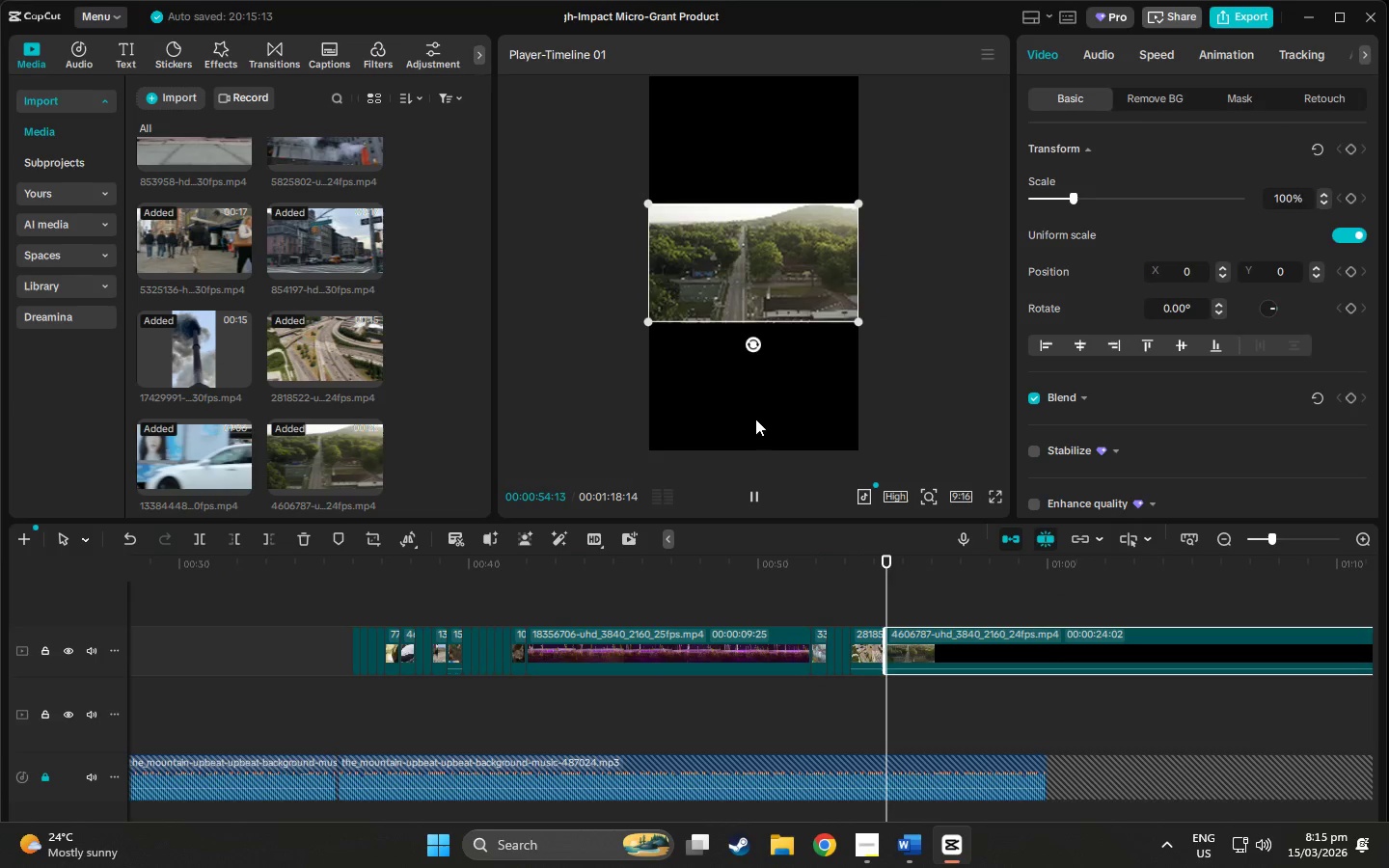 
key(Space)
 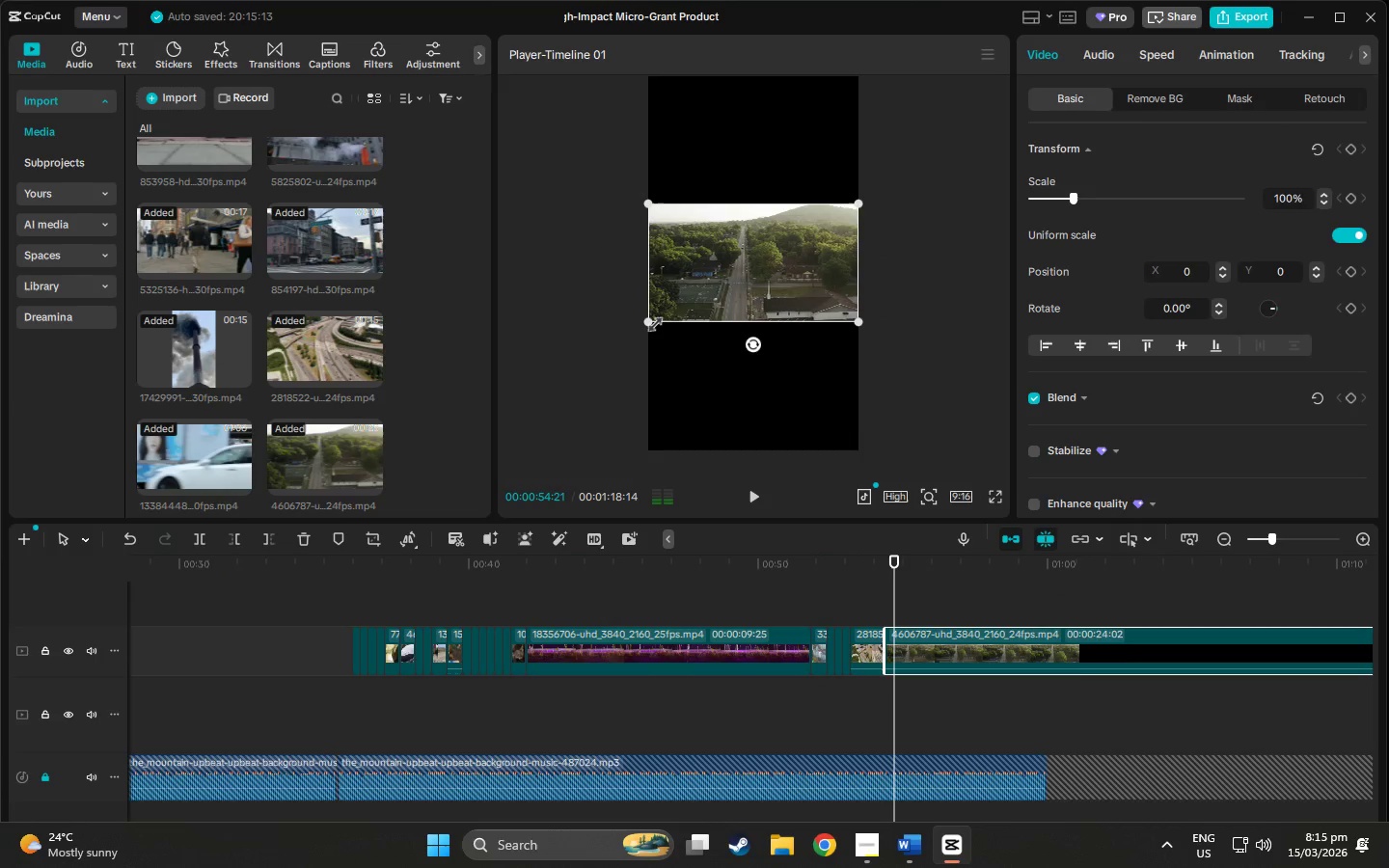 
left_click_drag(start_coordinate=[652, 322], to_coordinate=[429, 649])
 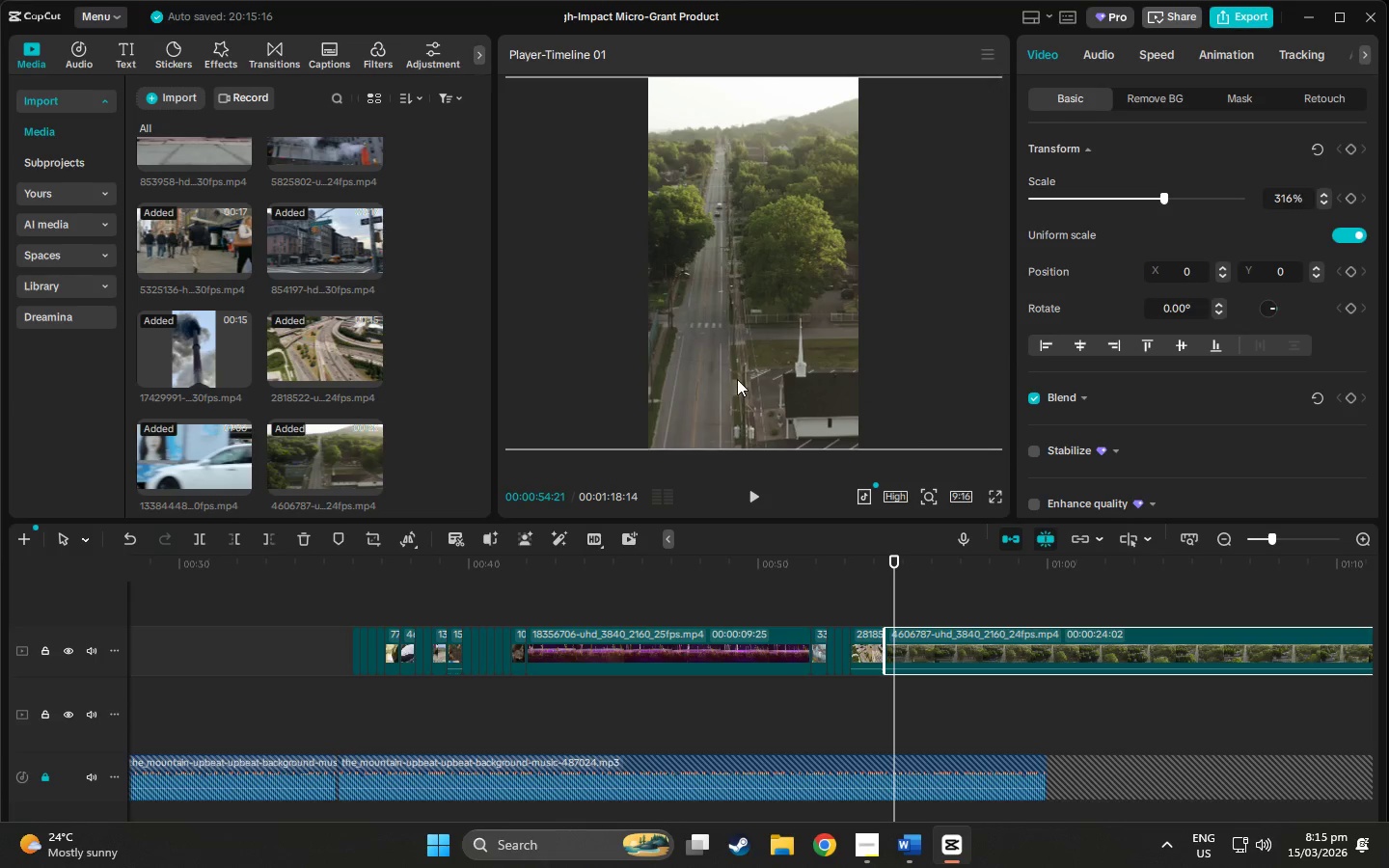 
left_click_drag(start_coordinate=[737, 379], to_coordinate=[783, 382])
 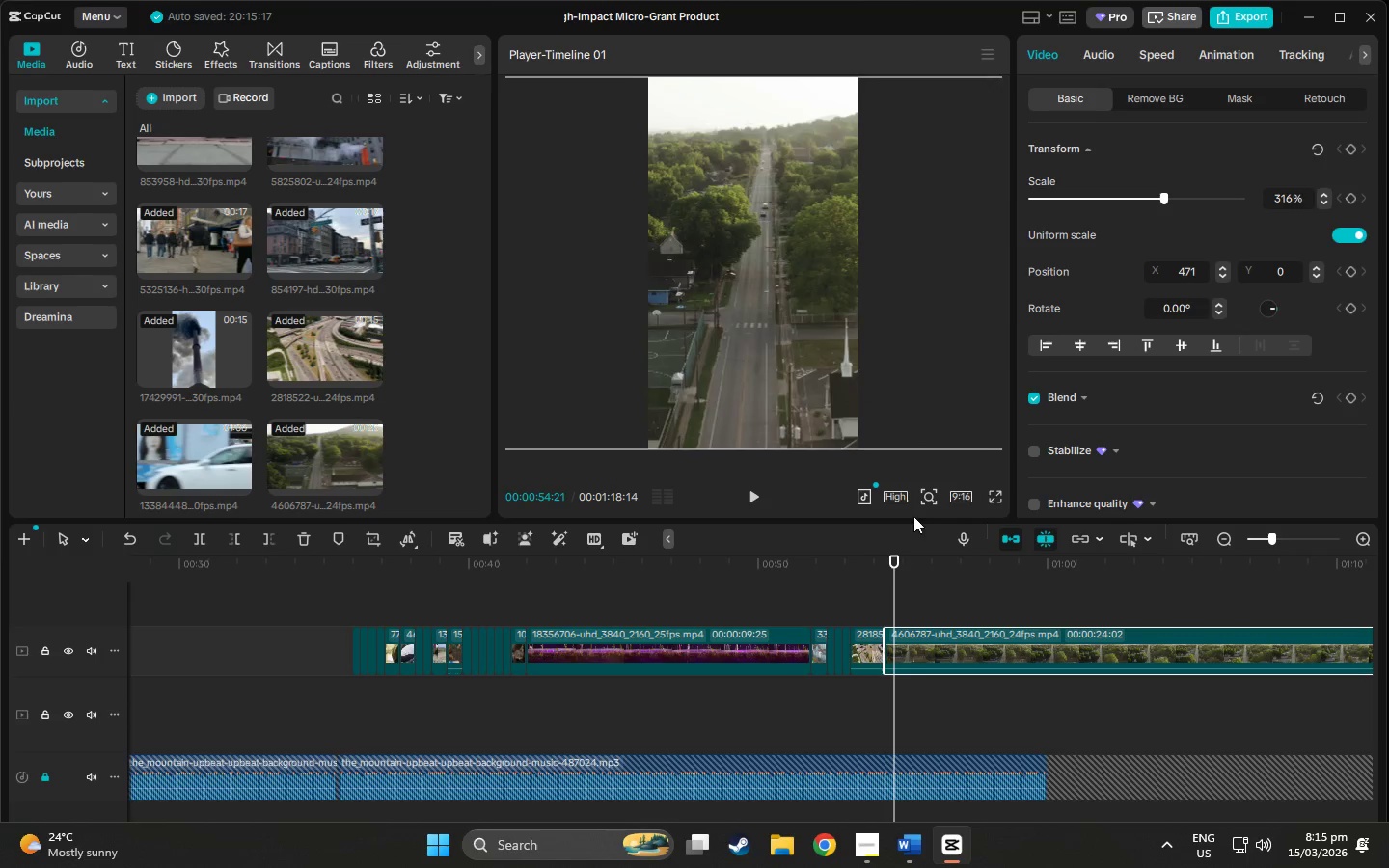 
key(Space)
 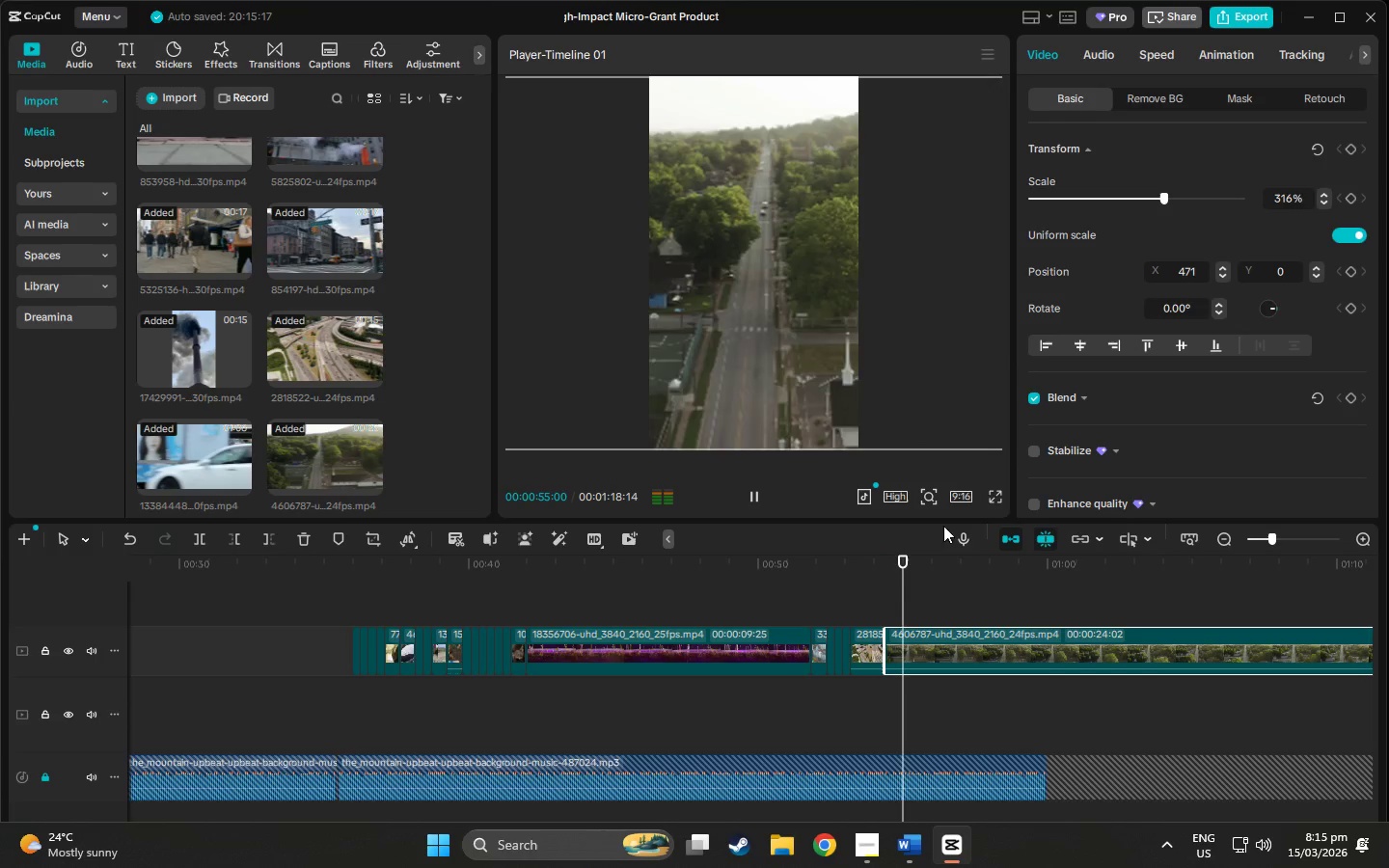 
key(Space)
 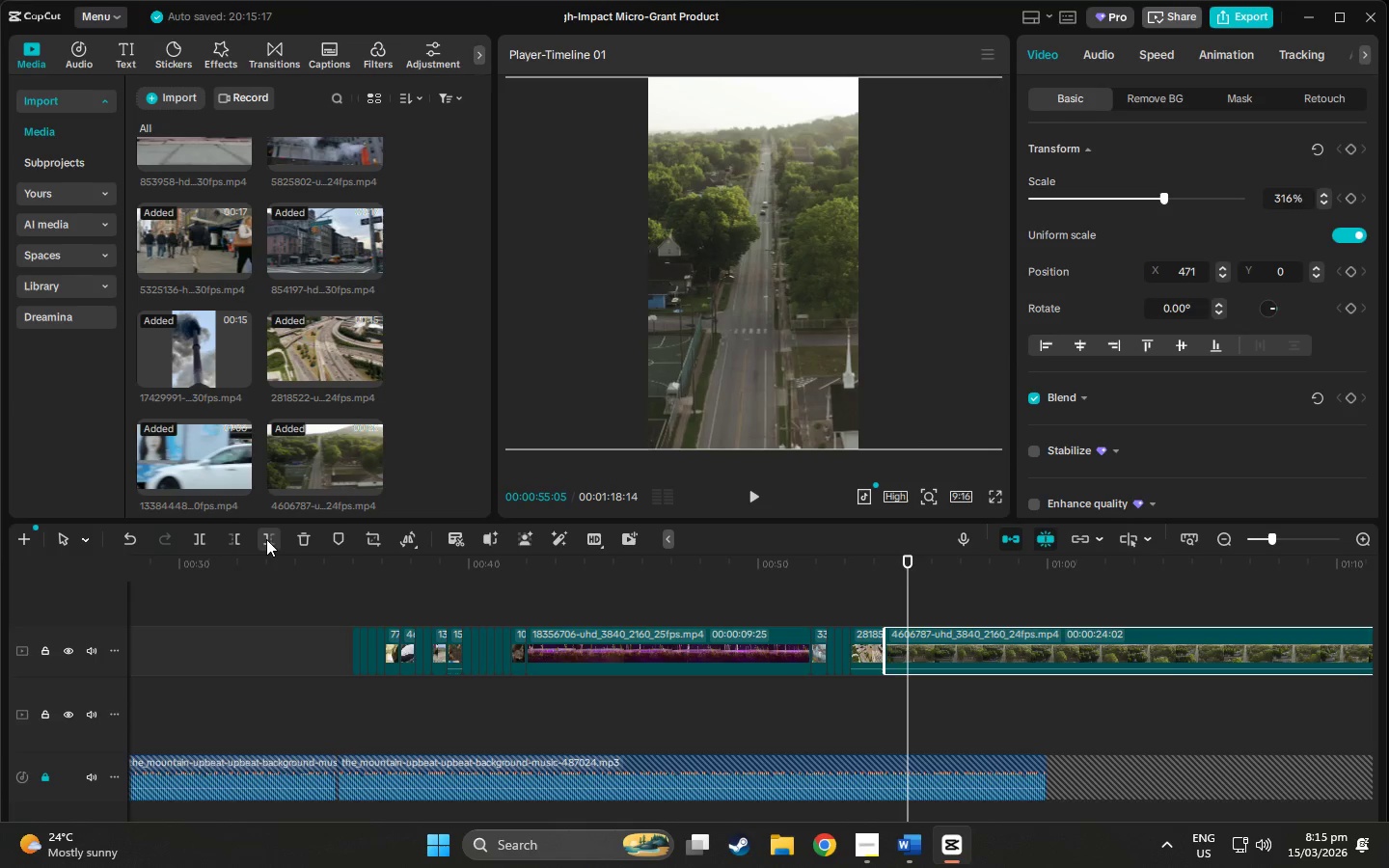 
left_click([266, 539])
 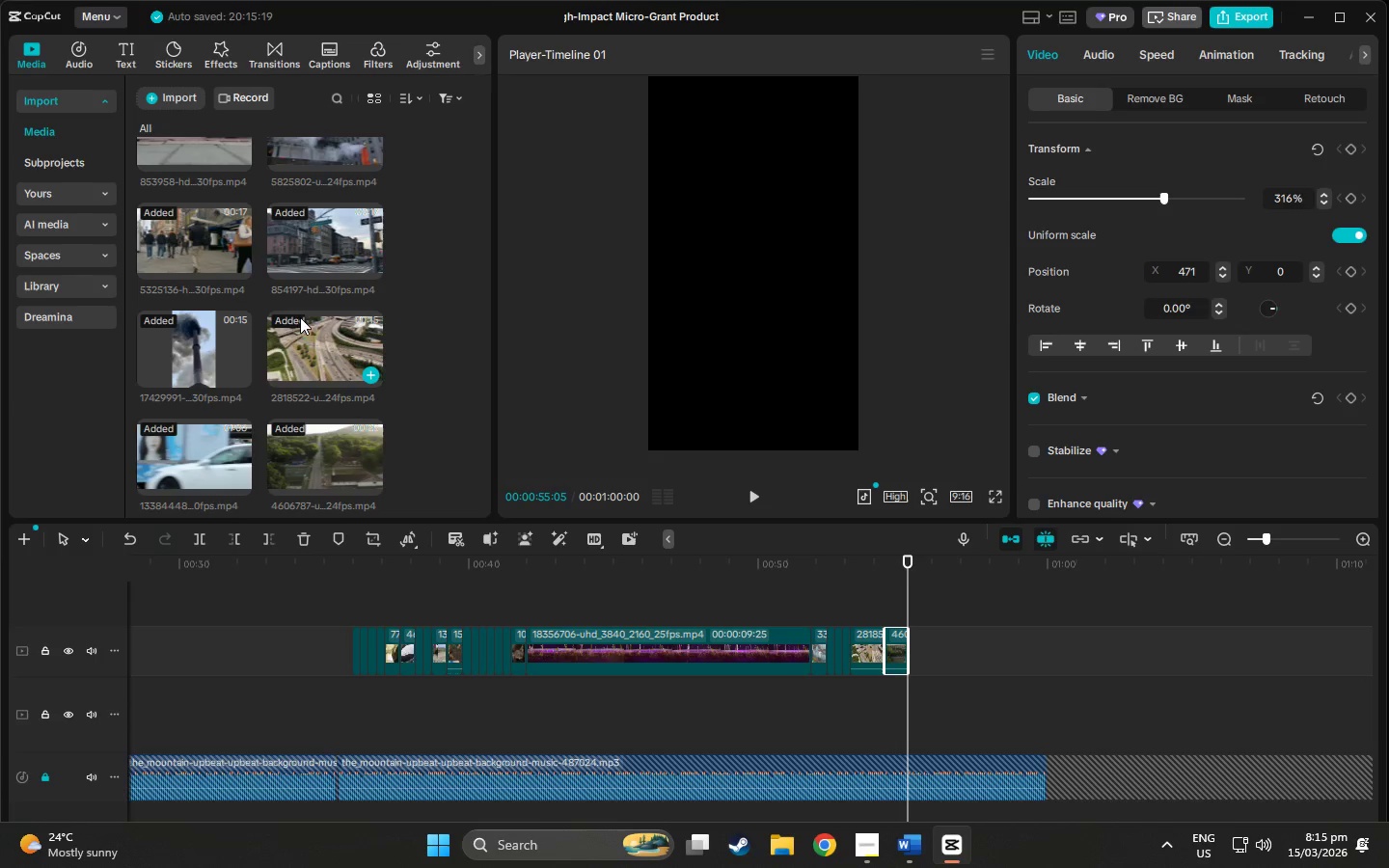 
scroll: coordinate [273, 387], scroll_direction: down, amount: 3.0
 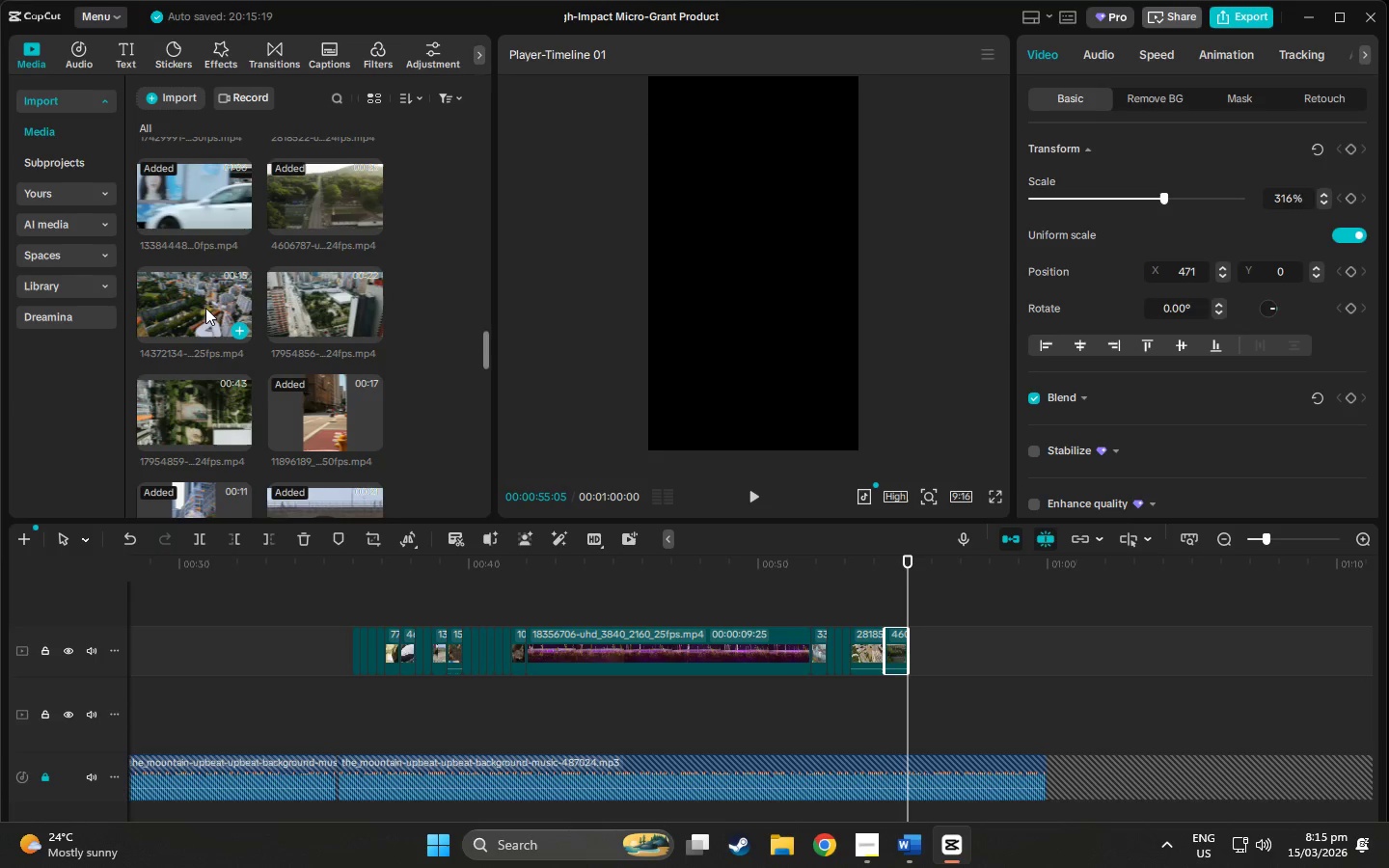 
left_click([191, 305])
 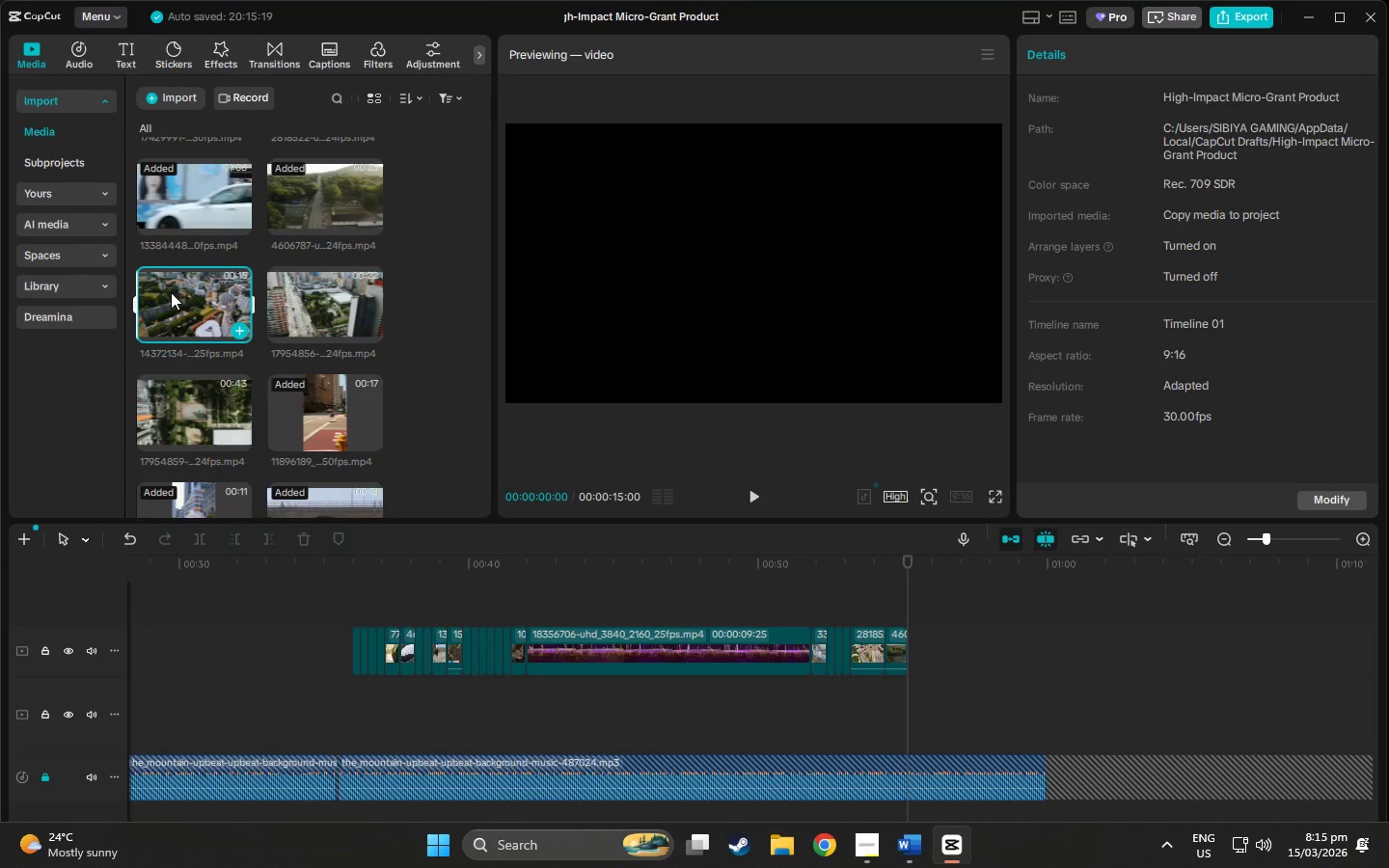 
left_click_drag(start_coordinate=[171, 292], to_coordinate=[907, 656])
 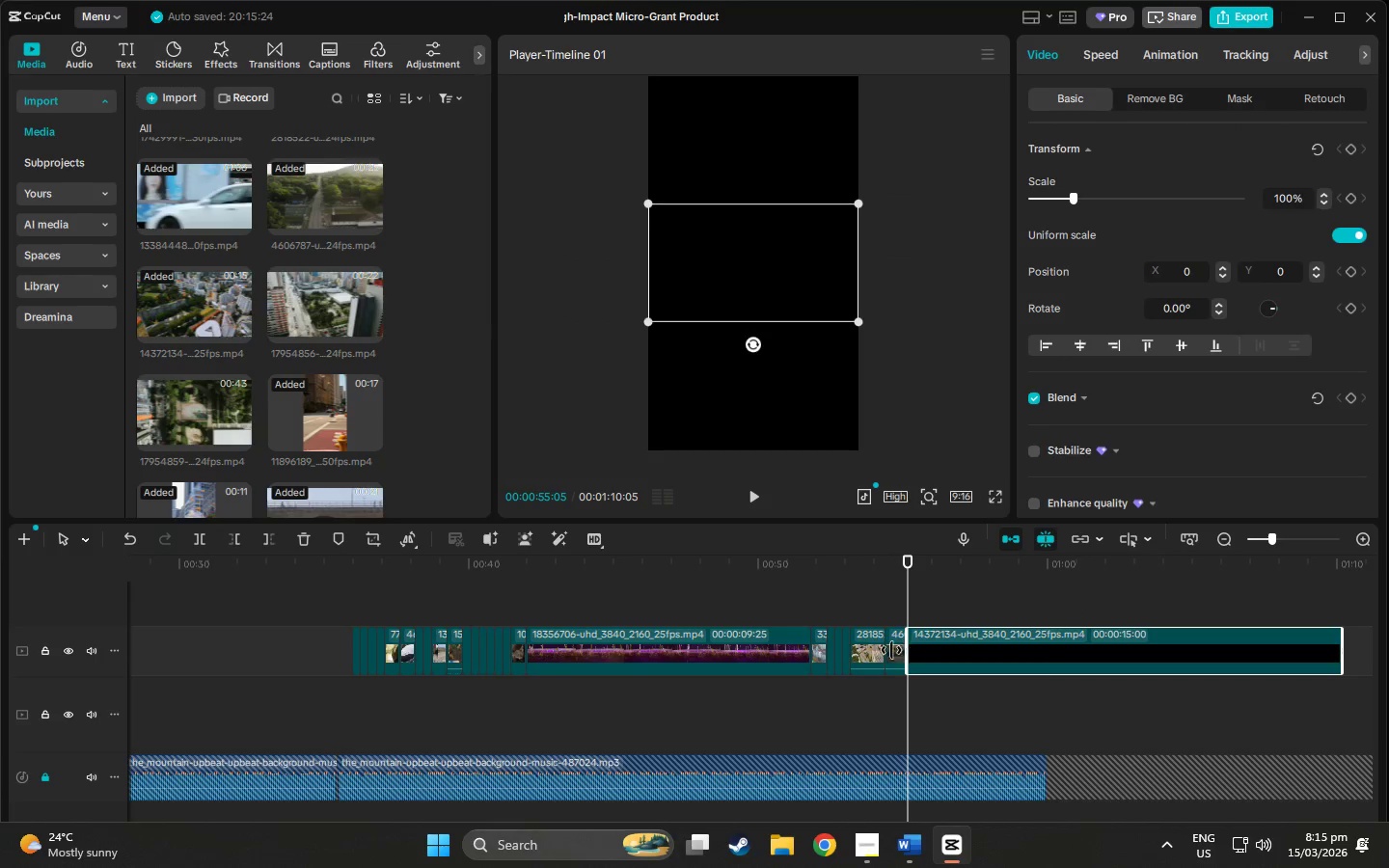 
key(Space)
 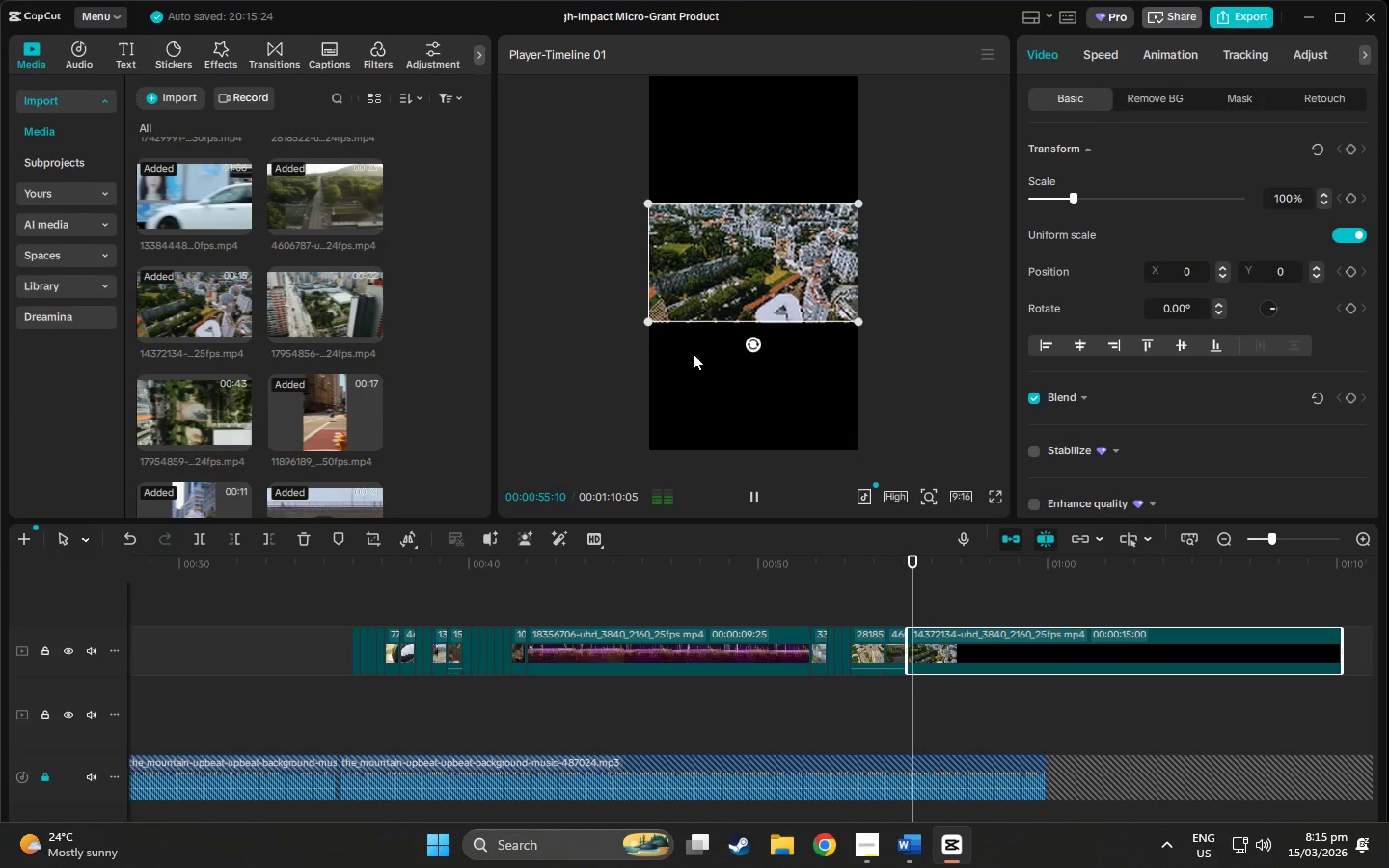 
key(Space)
 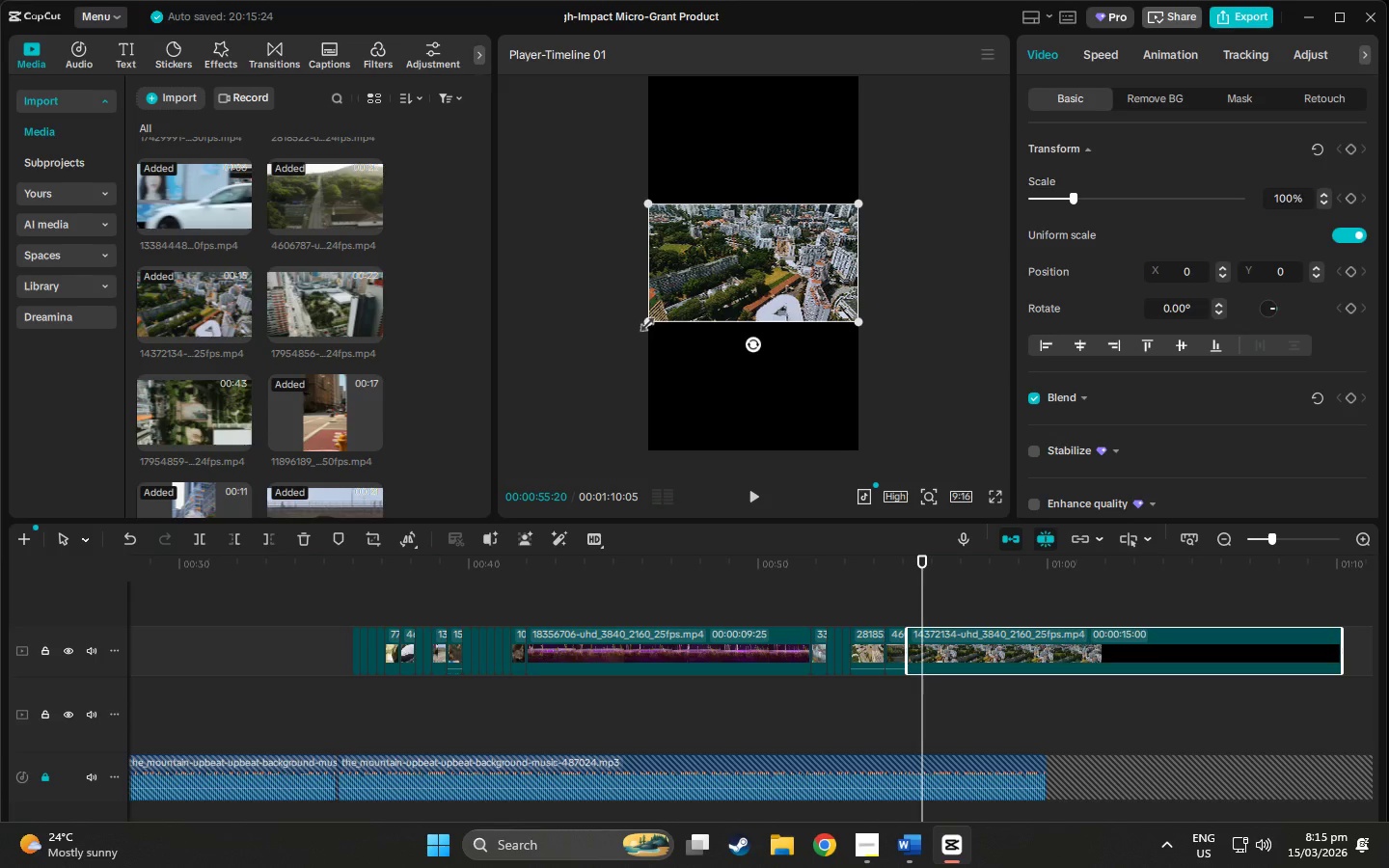 
left_click_drag(start_coordinate=[644, 321], to_coordinate=[384, 613])
 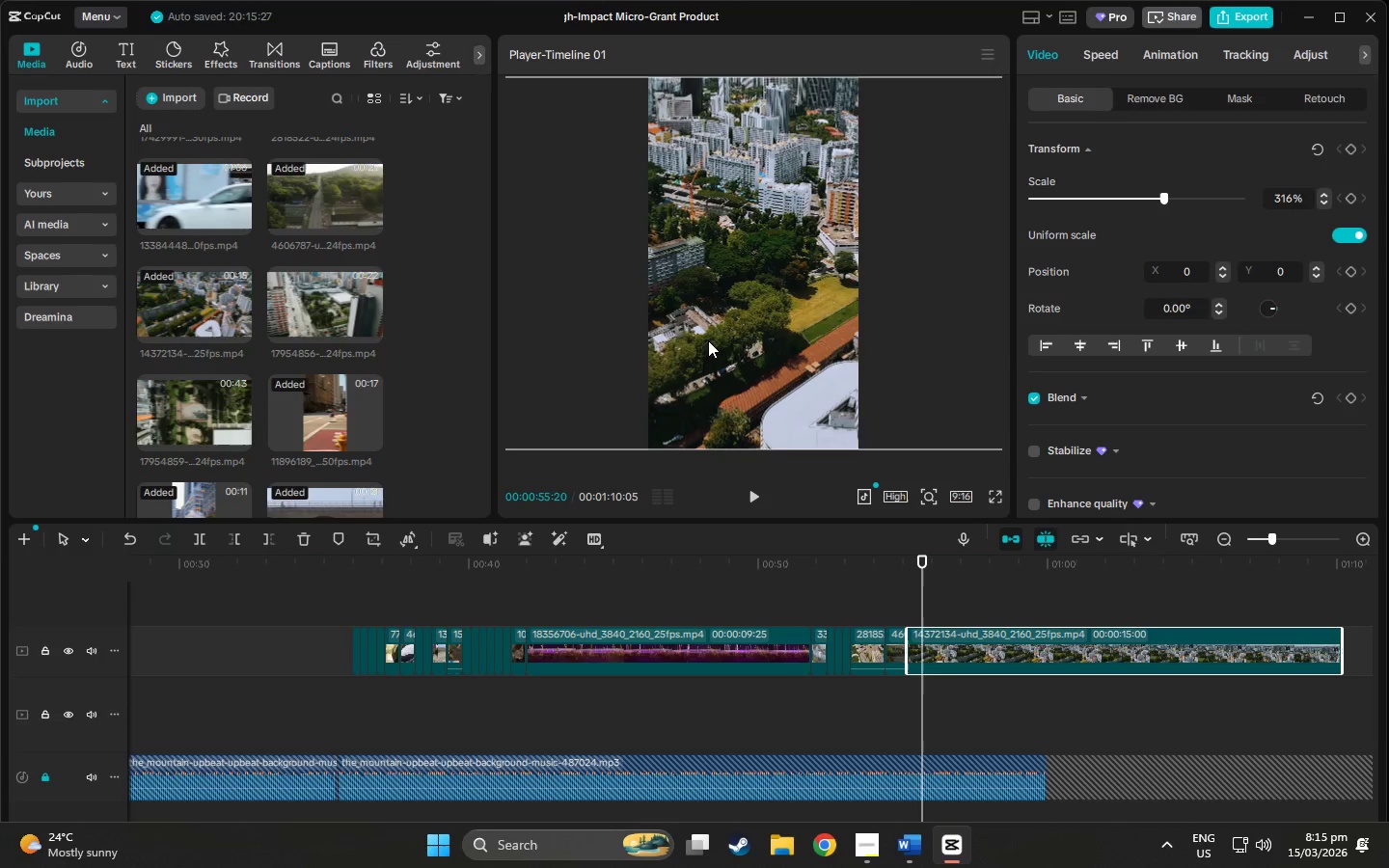 
left_click_drag(start_coordinate=[708, 340], to_coordinate=[749, 343])
 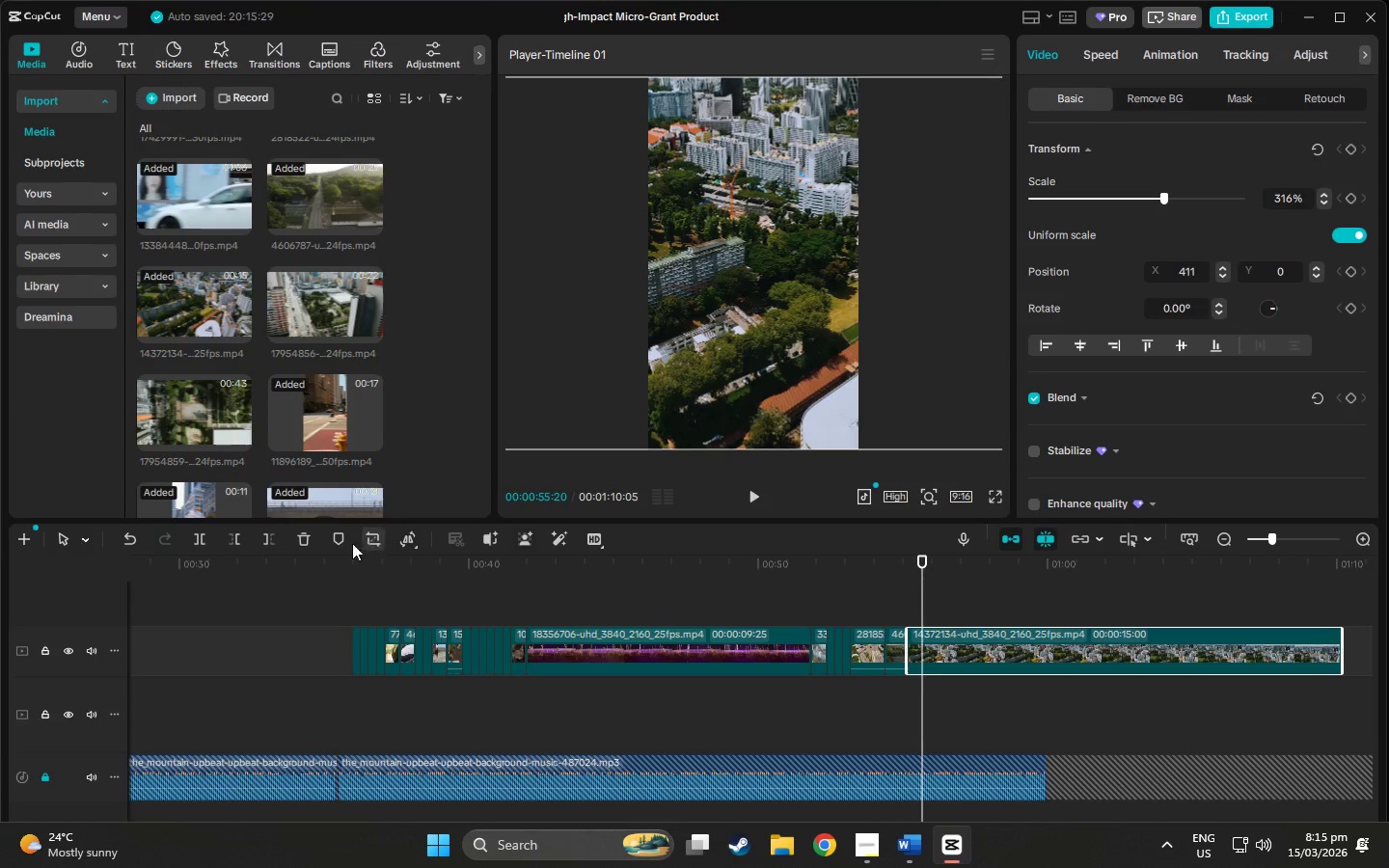 
left_click([275, 536])
 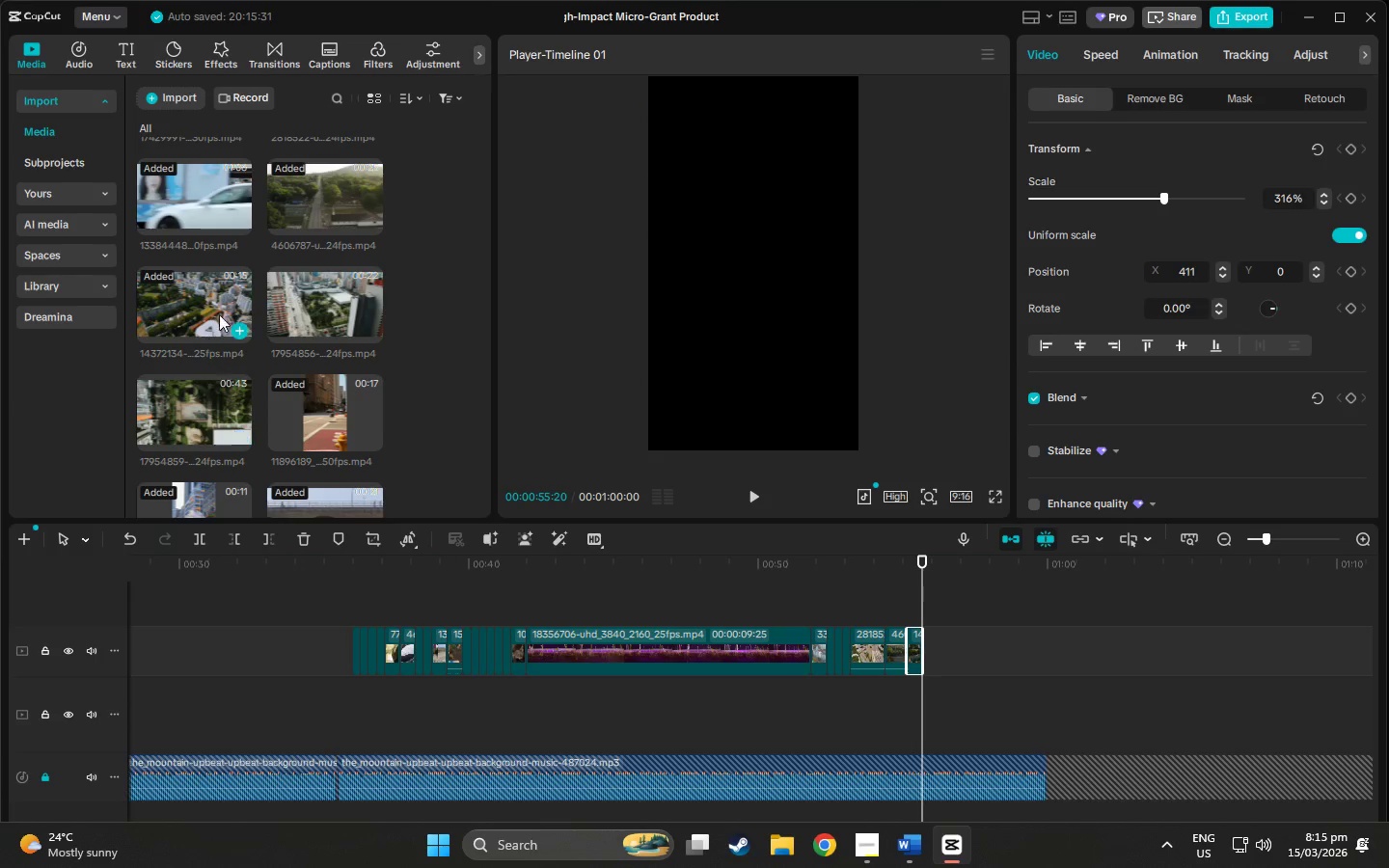 
left_click([319, 307])
 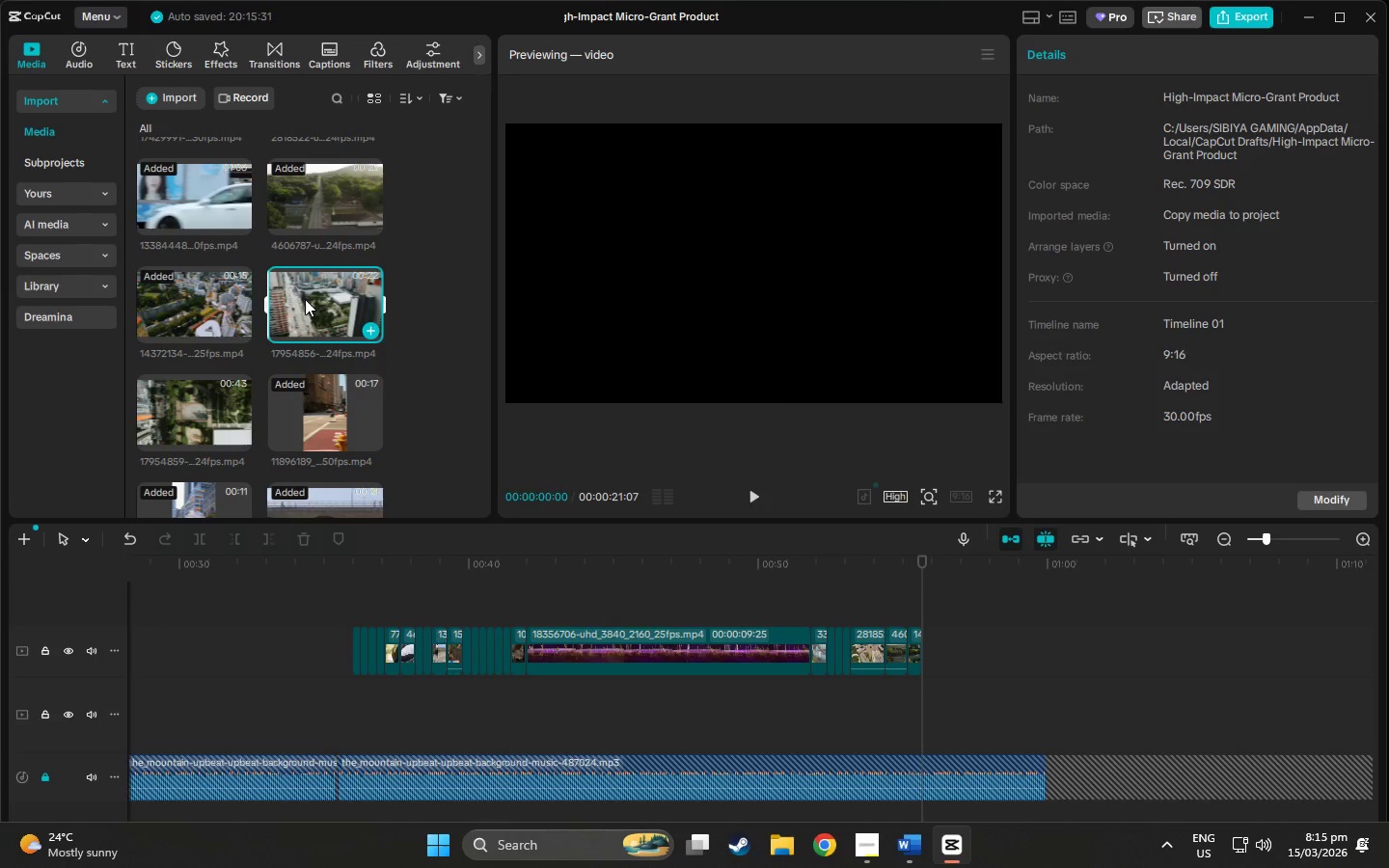 
left_click_drag(start_coordinate=[305, 298], to_coordinate=[920, 649])
 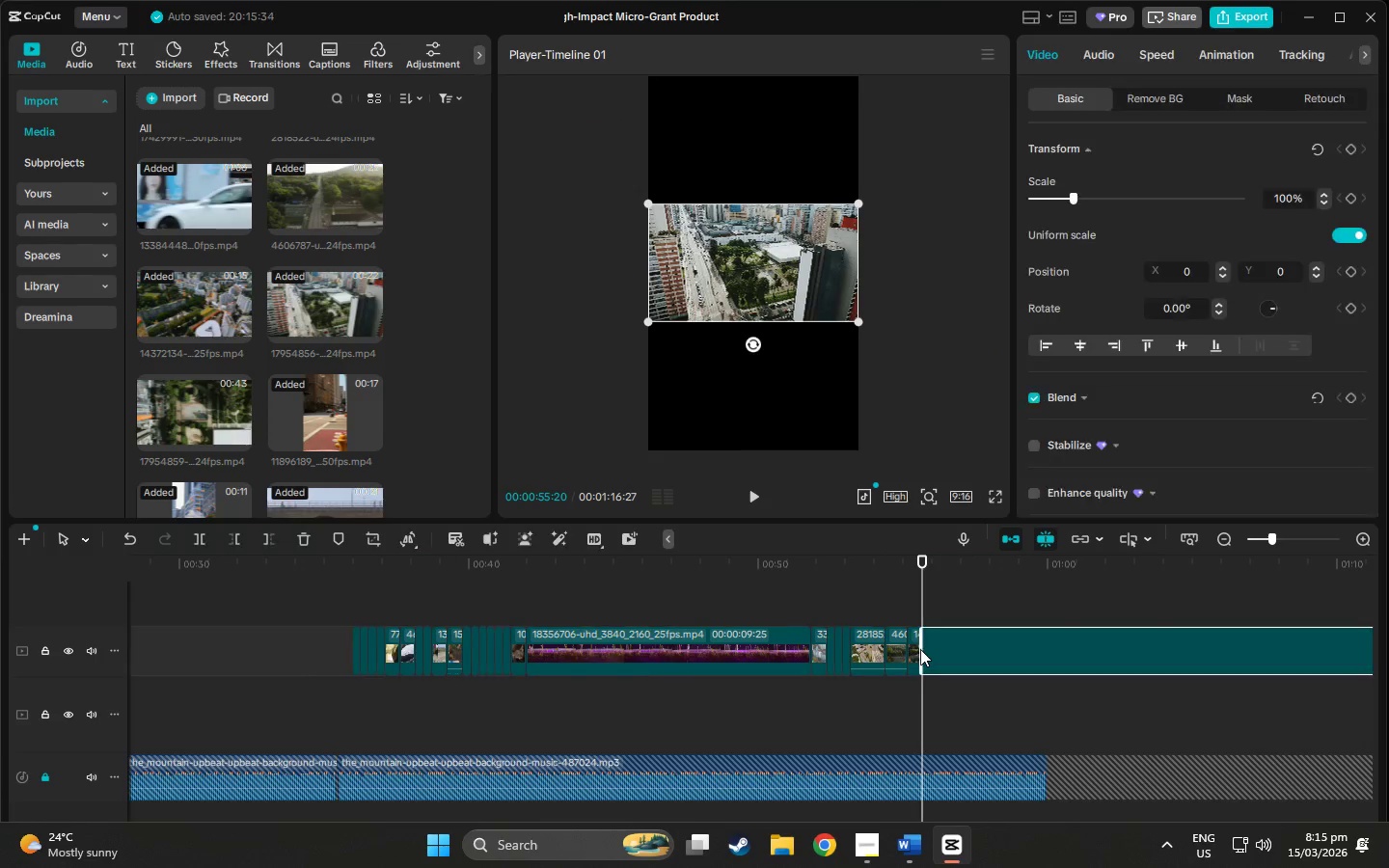 
key(Space)
 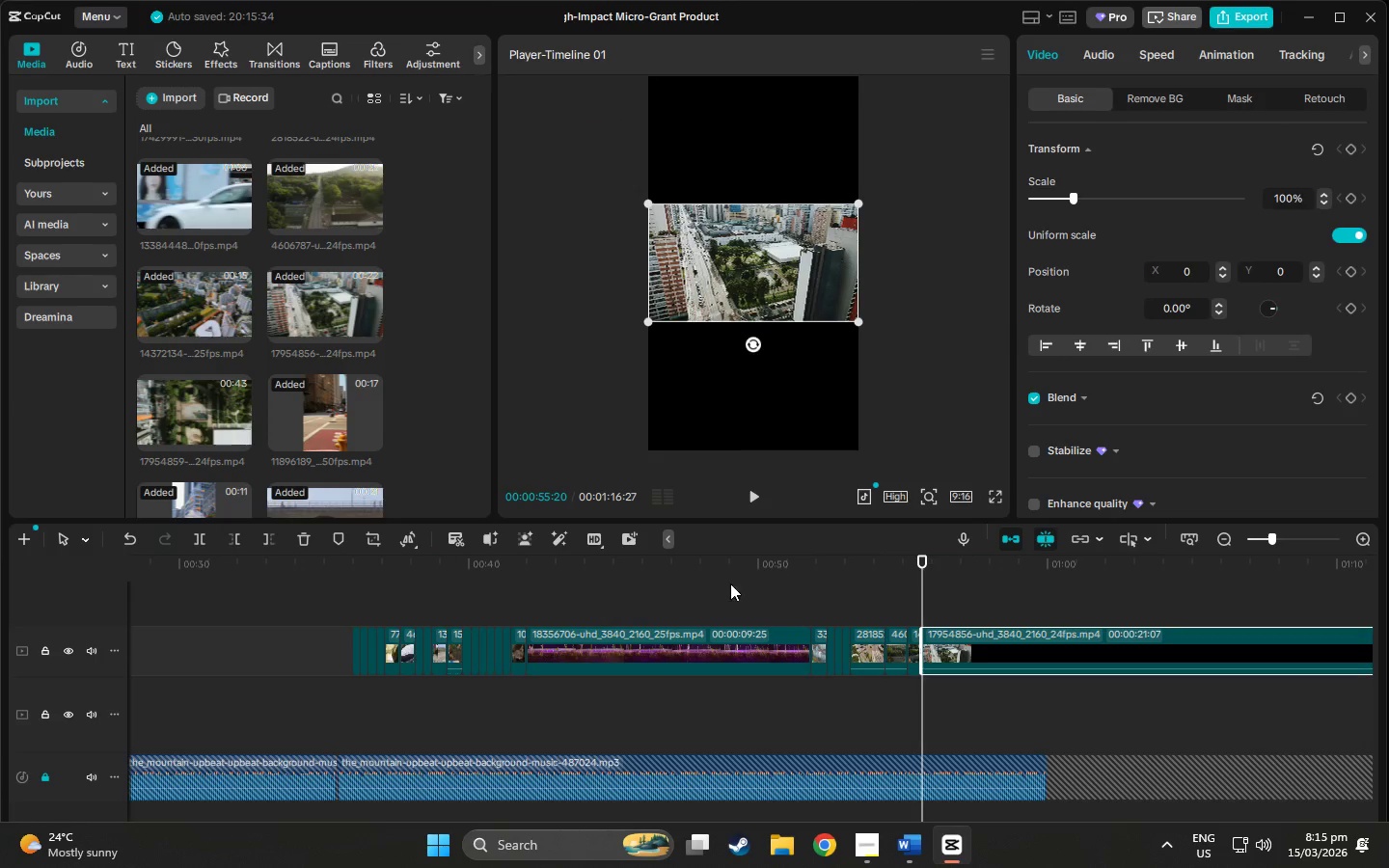 
key(Space)
 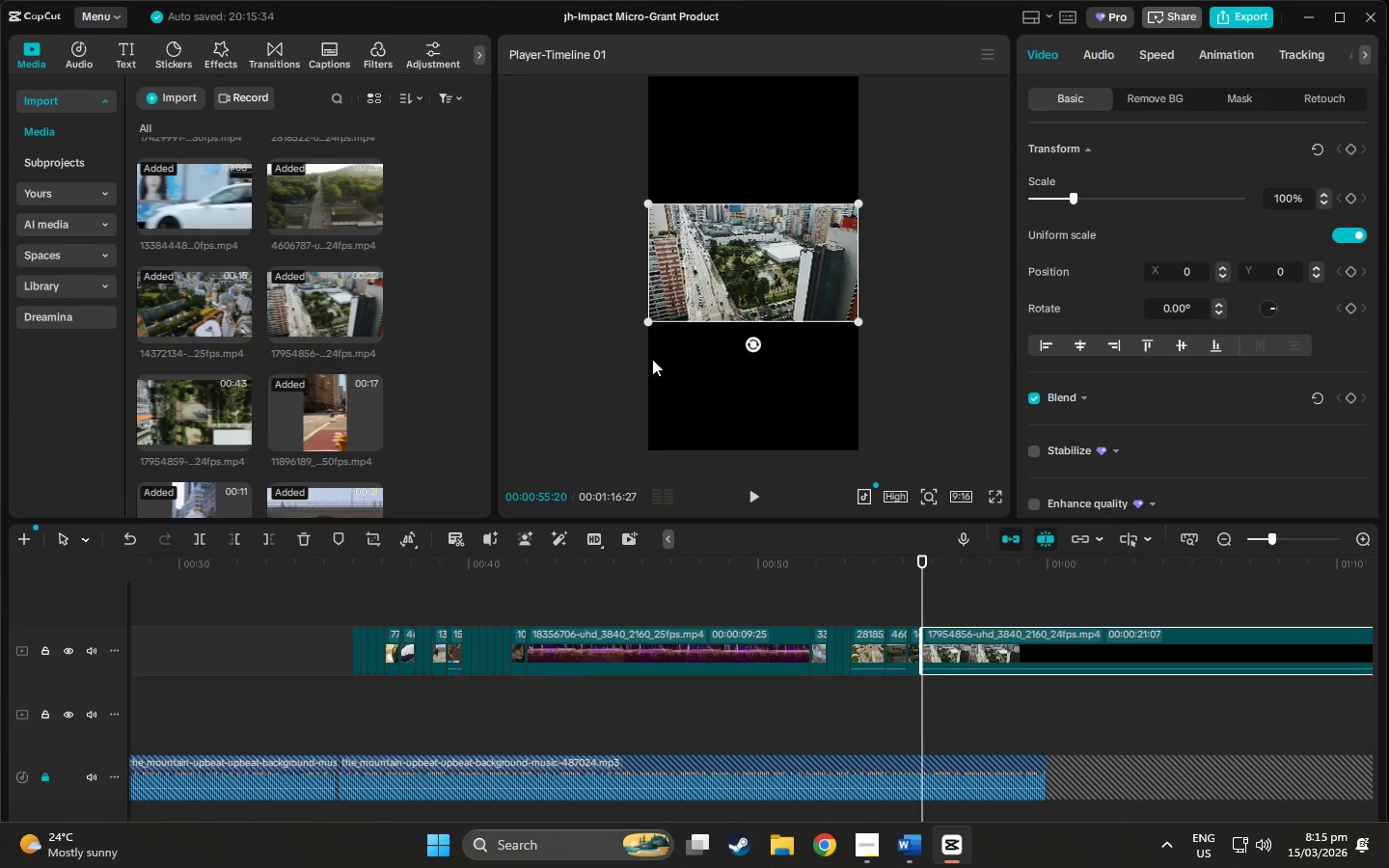 
key(Space)
 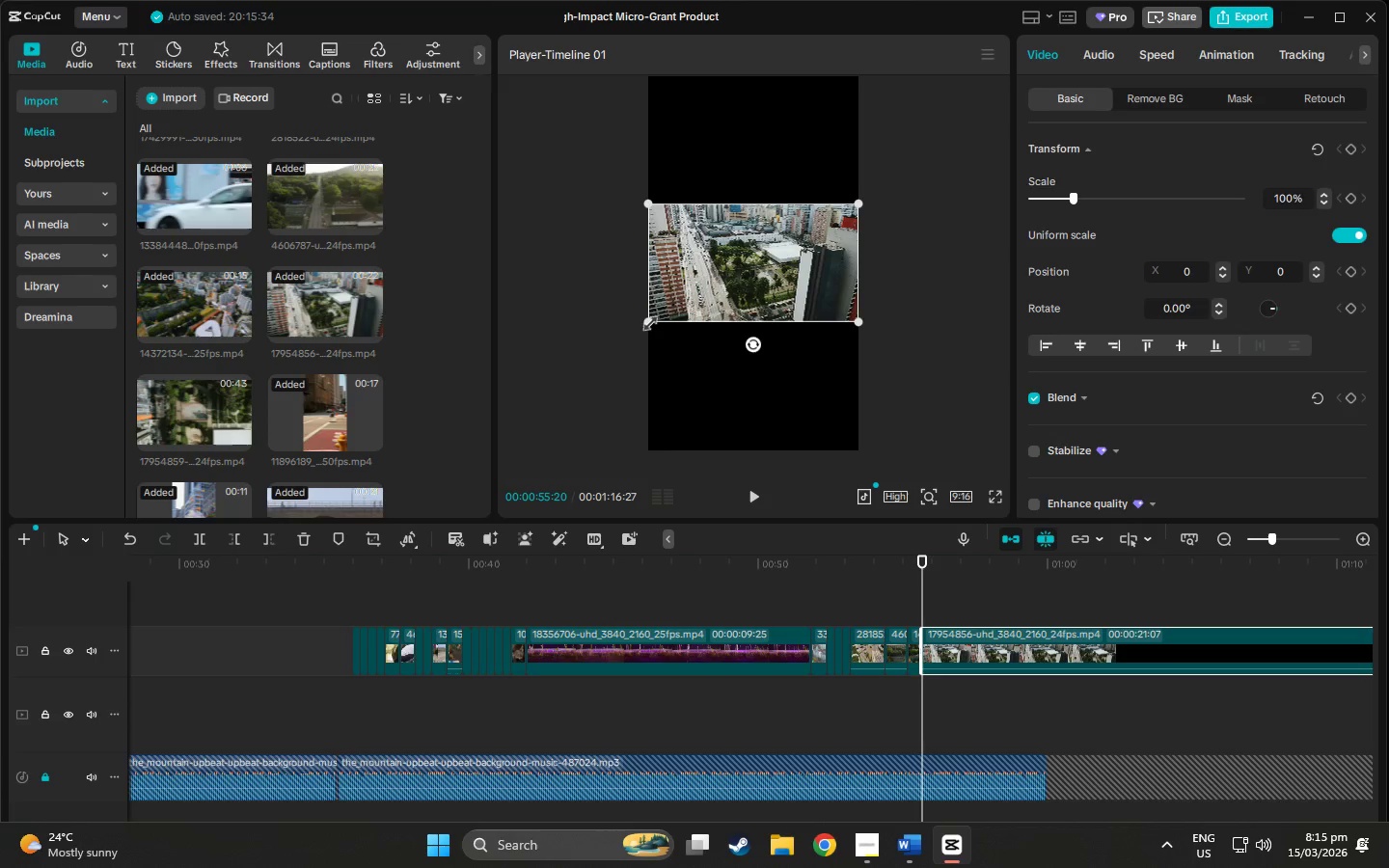 
left_click_drag(start_coordinate=[647, 320], to_coordinate=[361, 574])
 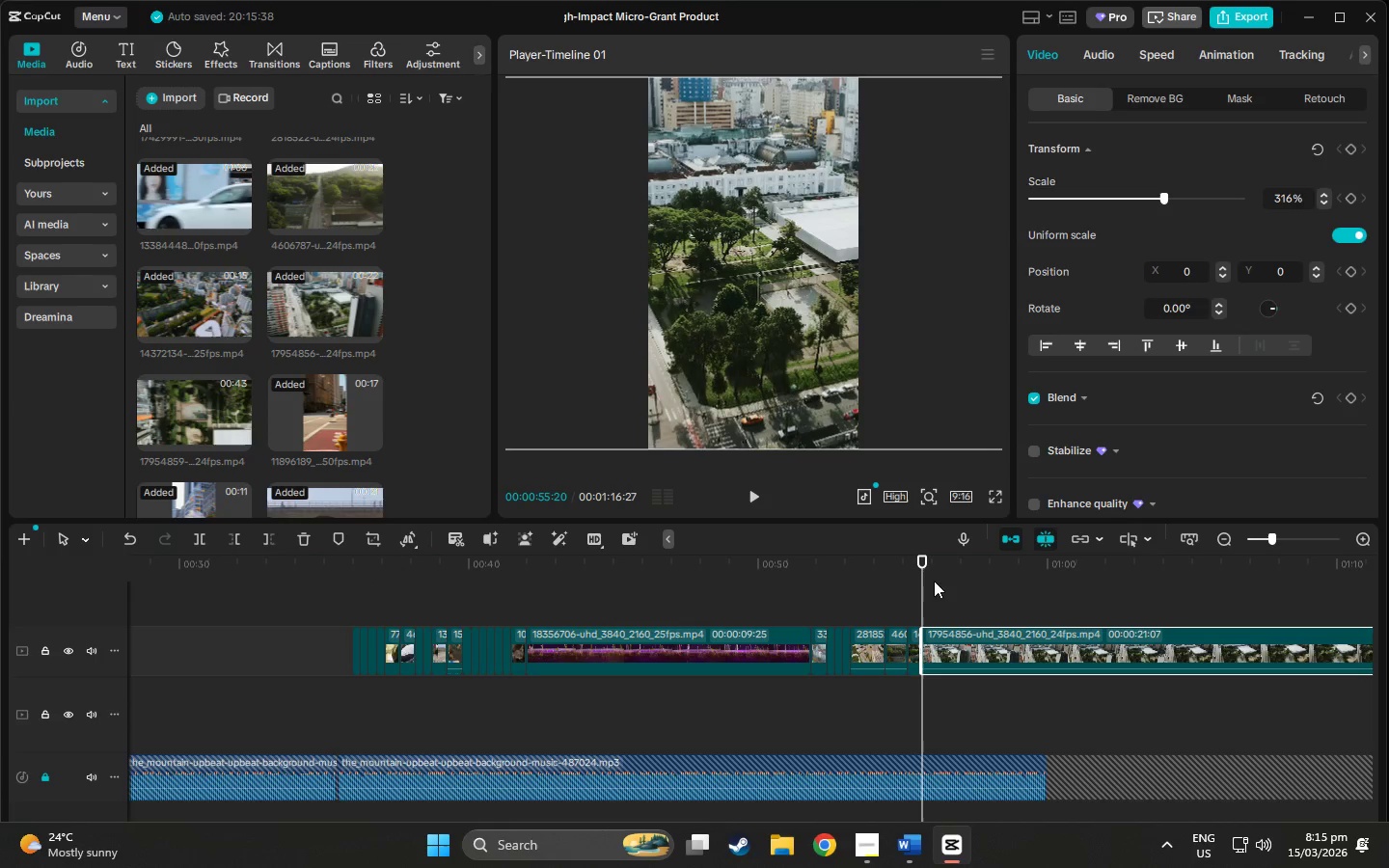 
left_click_drag(start_coordinate=[918, 564], to_coordinate=[955, 569])
 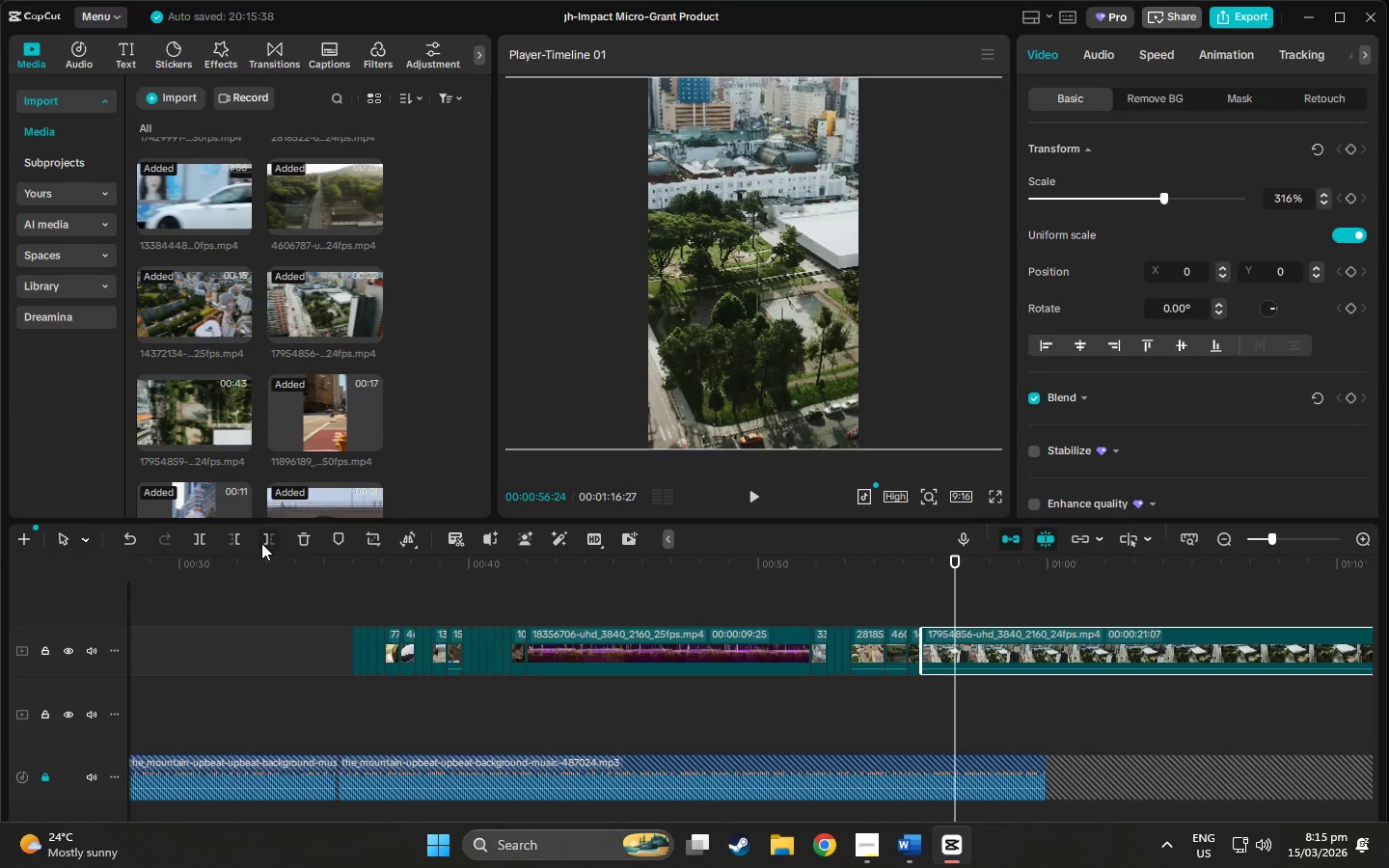 
left_click([261, 543])
 